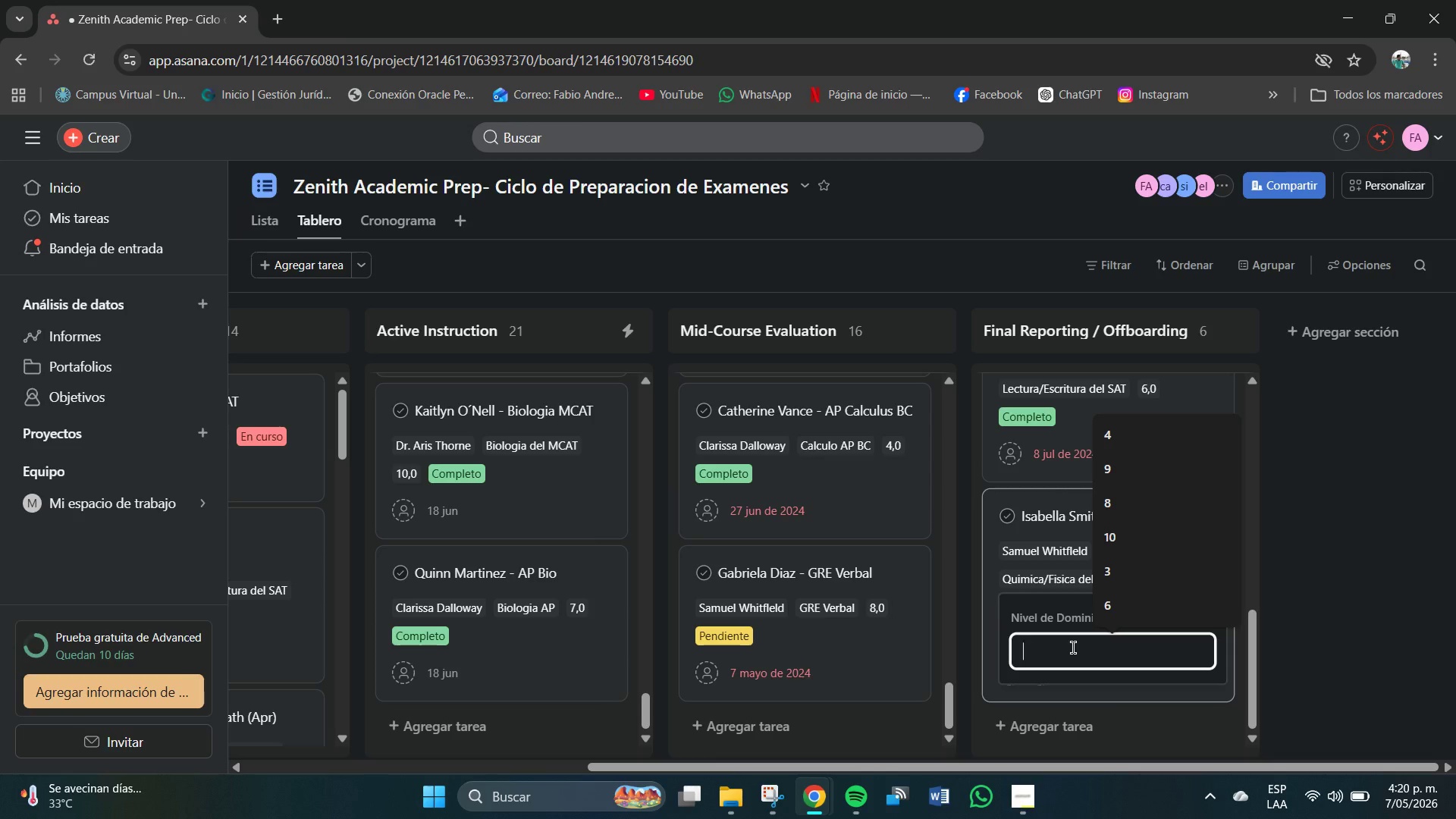 
key(Numpad9)
 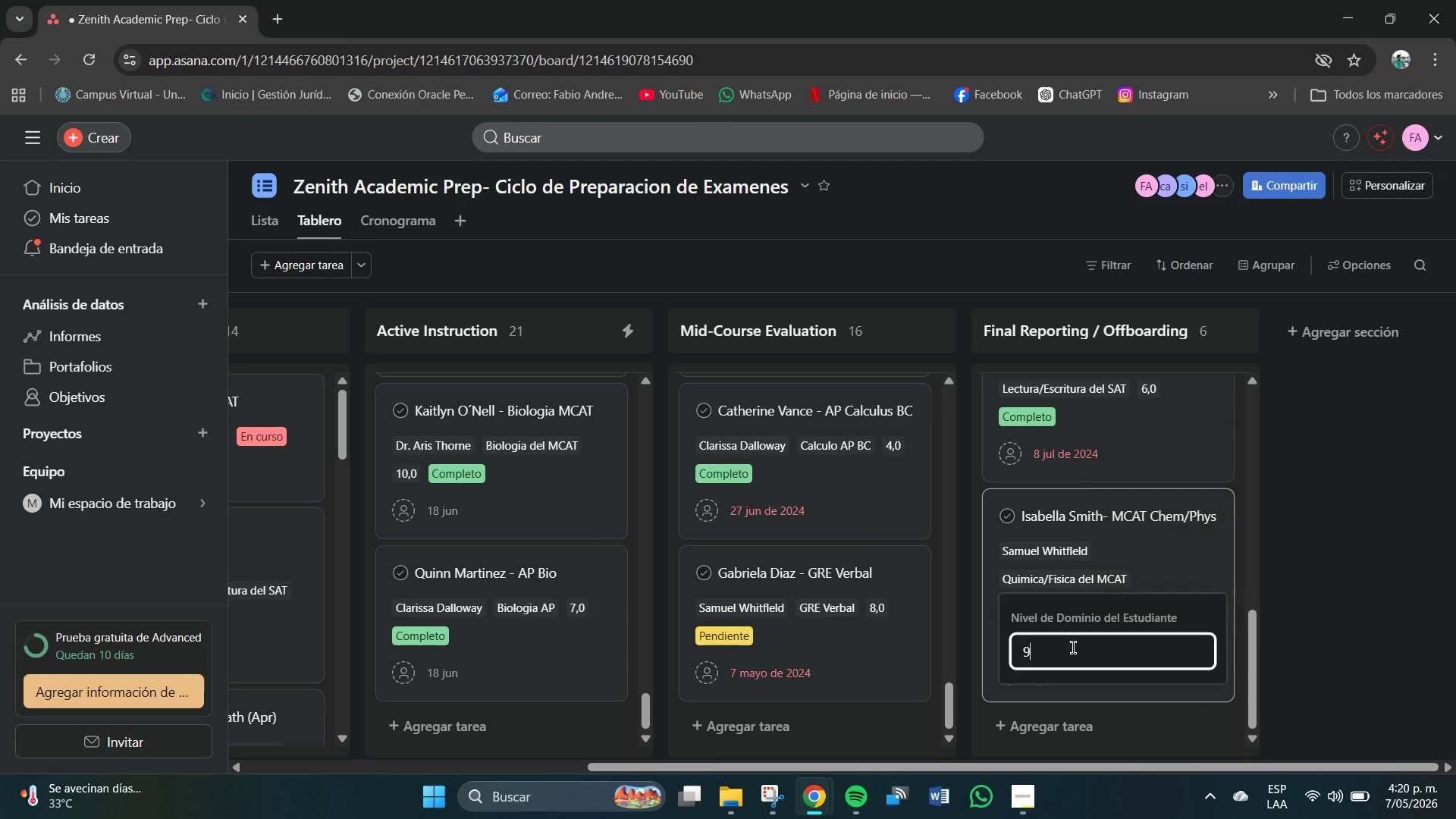 
key(NumpadEnter)
 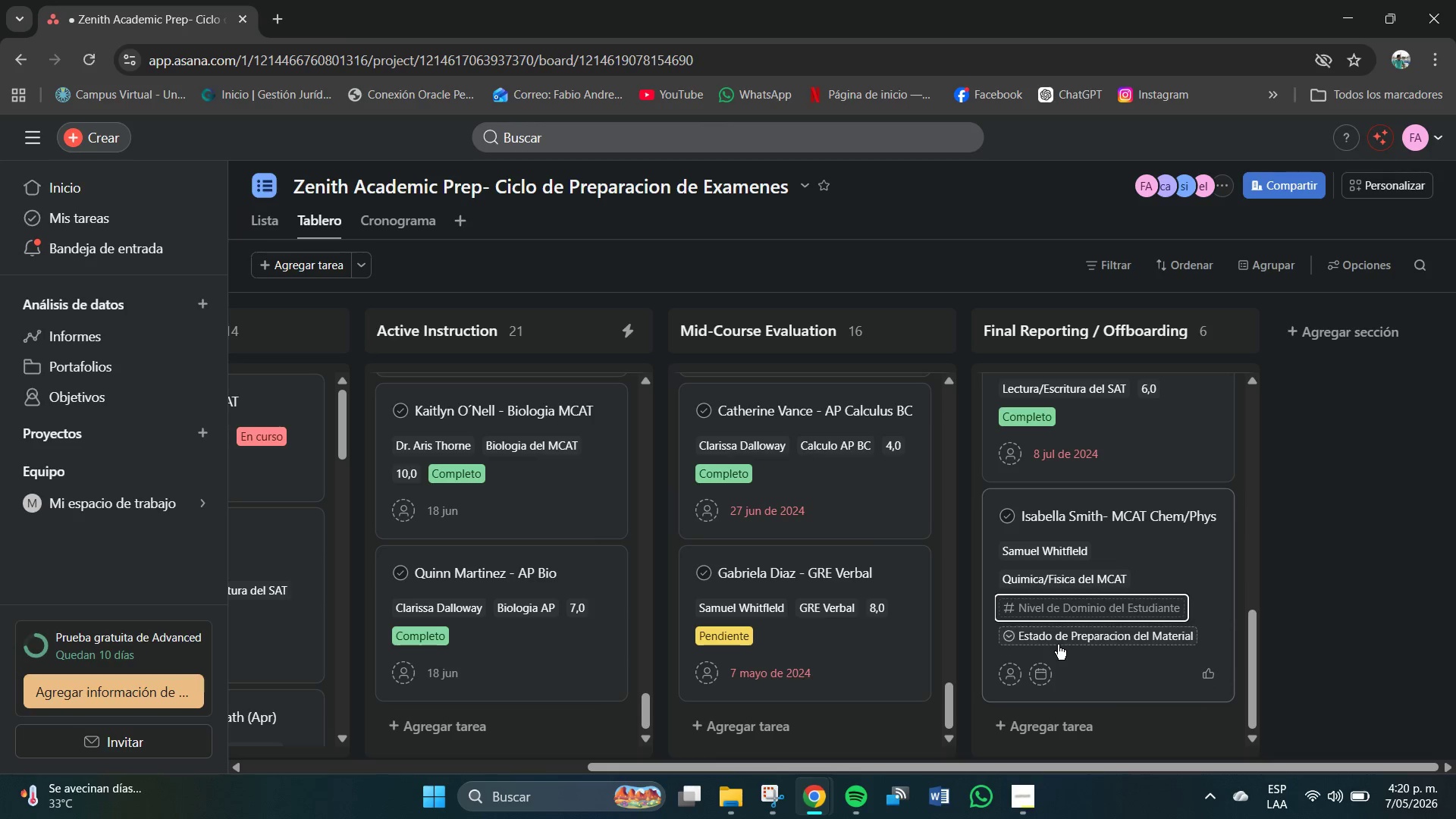 
left_click([1056, 644])
 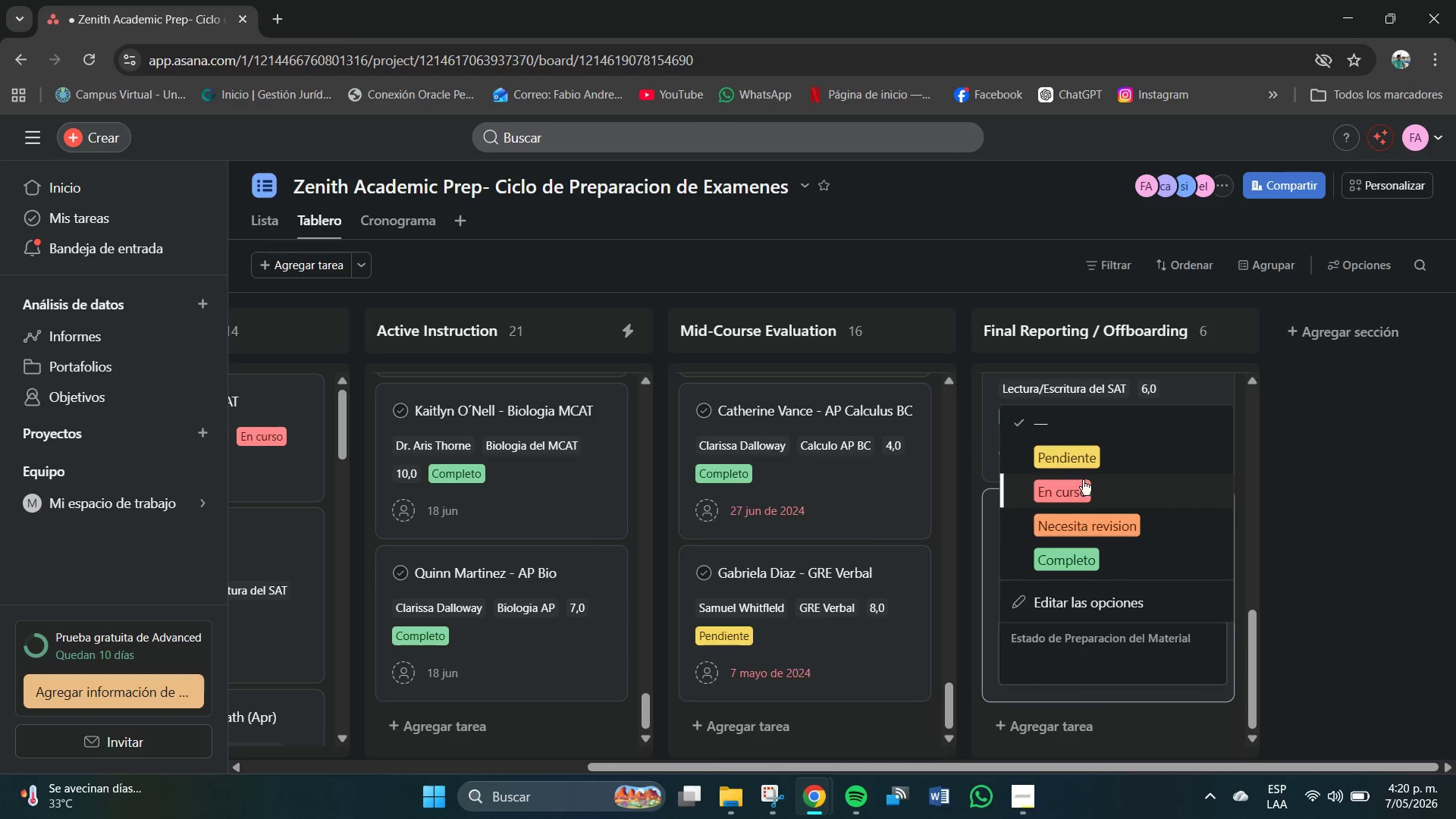 
left_click([1075, 460])
 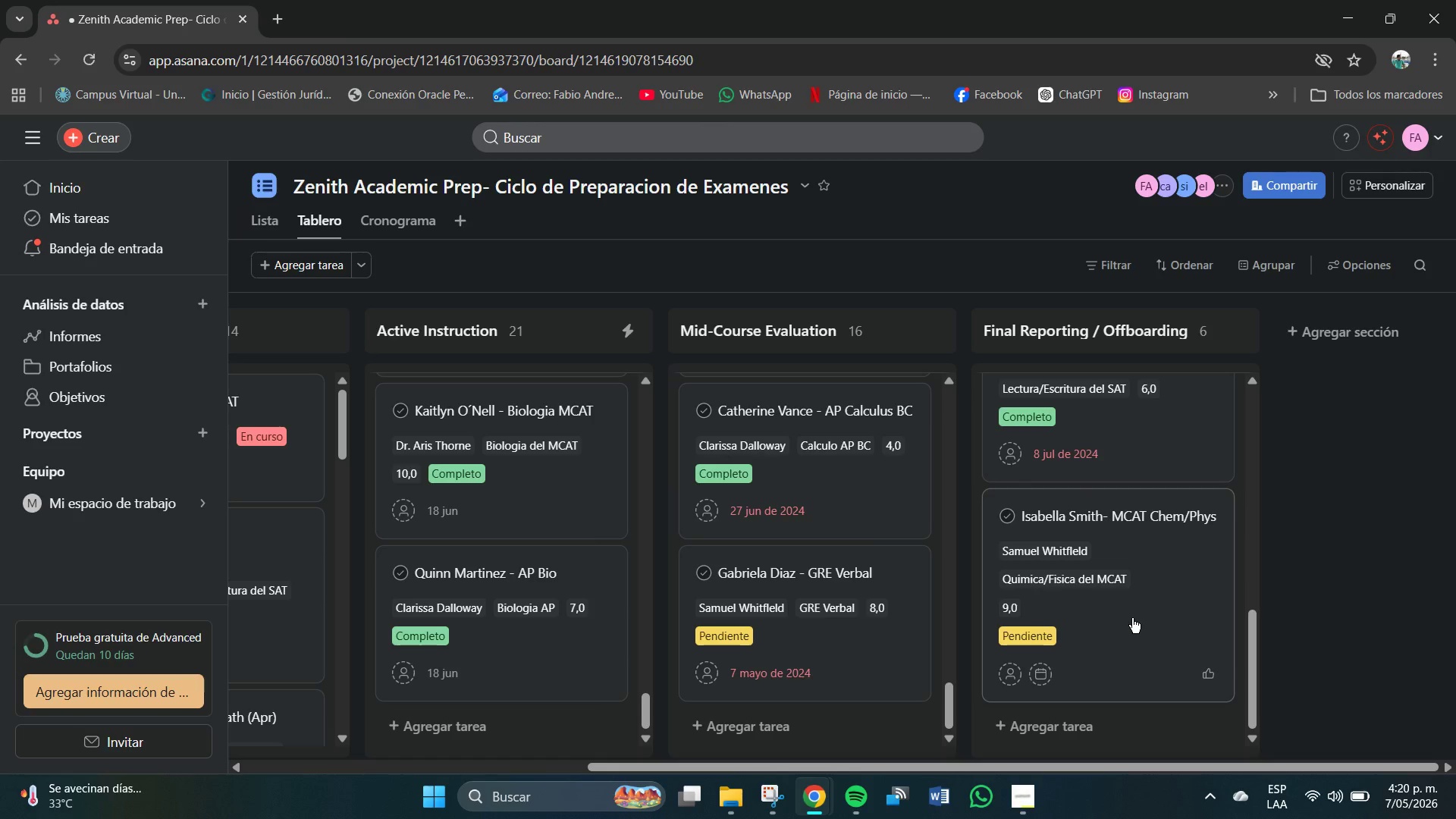 
left_click([1122, 541])
 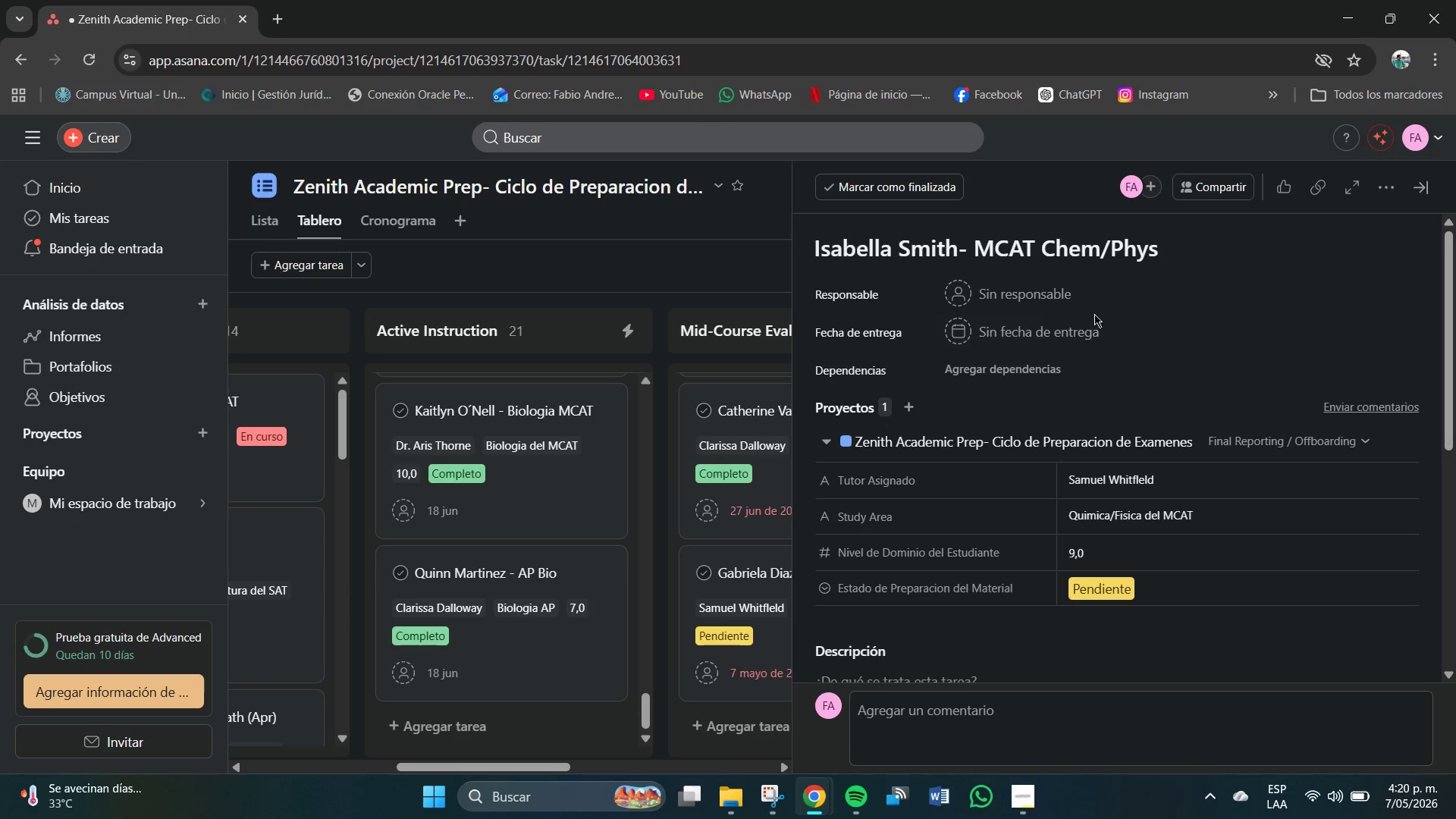 
left_click([991, 324])
 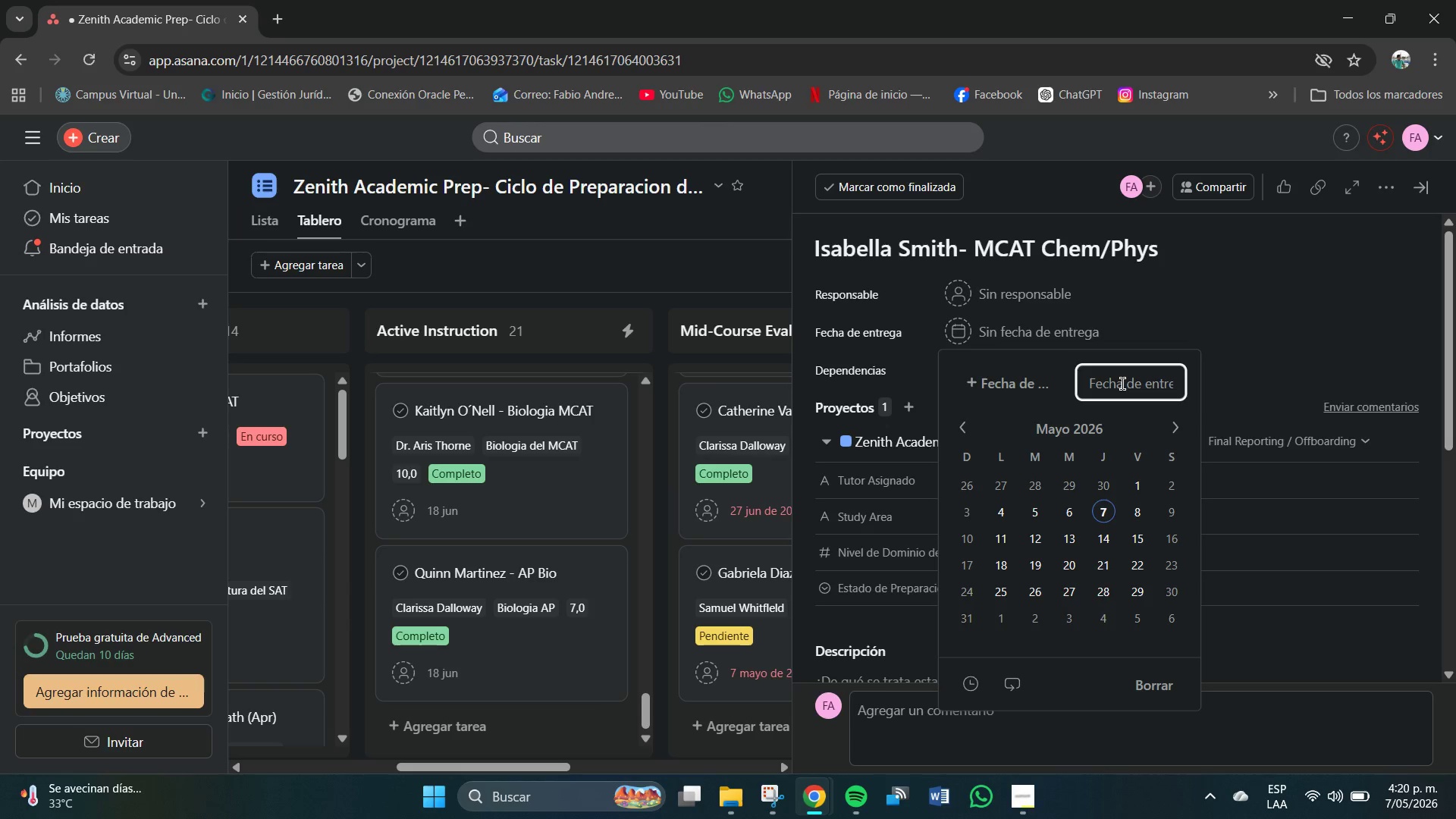 
key(Numpad1)
 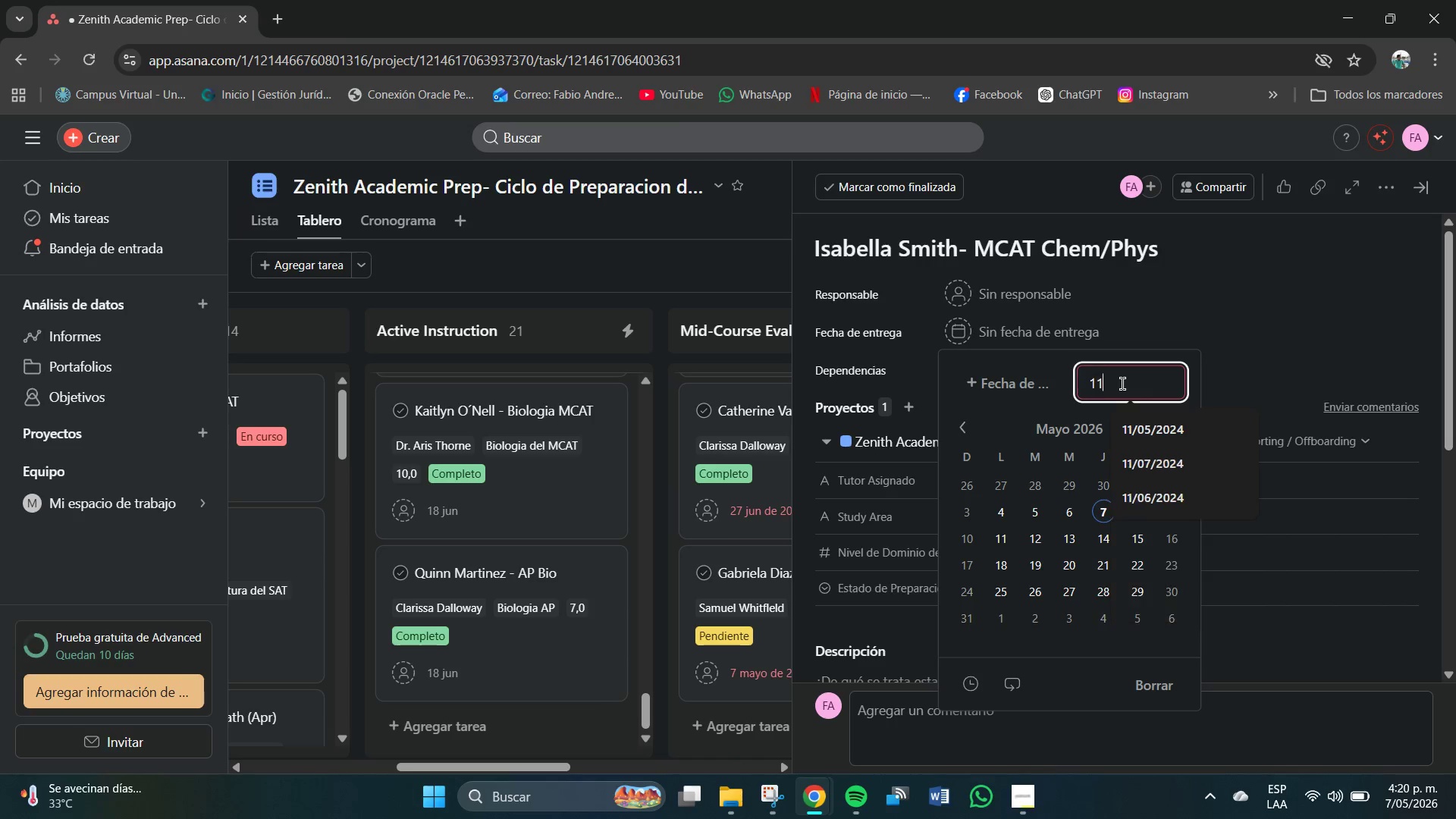 
key(Numpad1)
 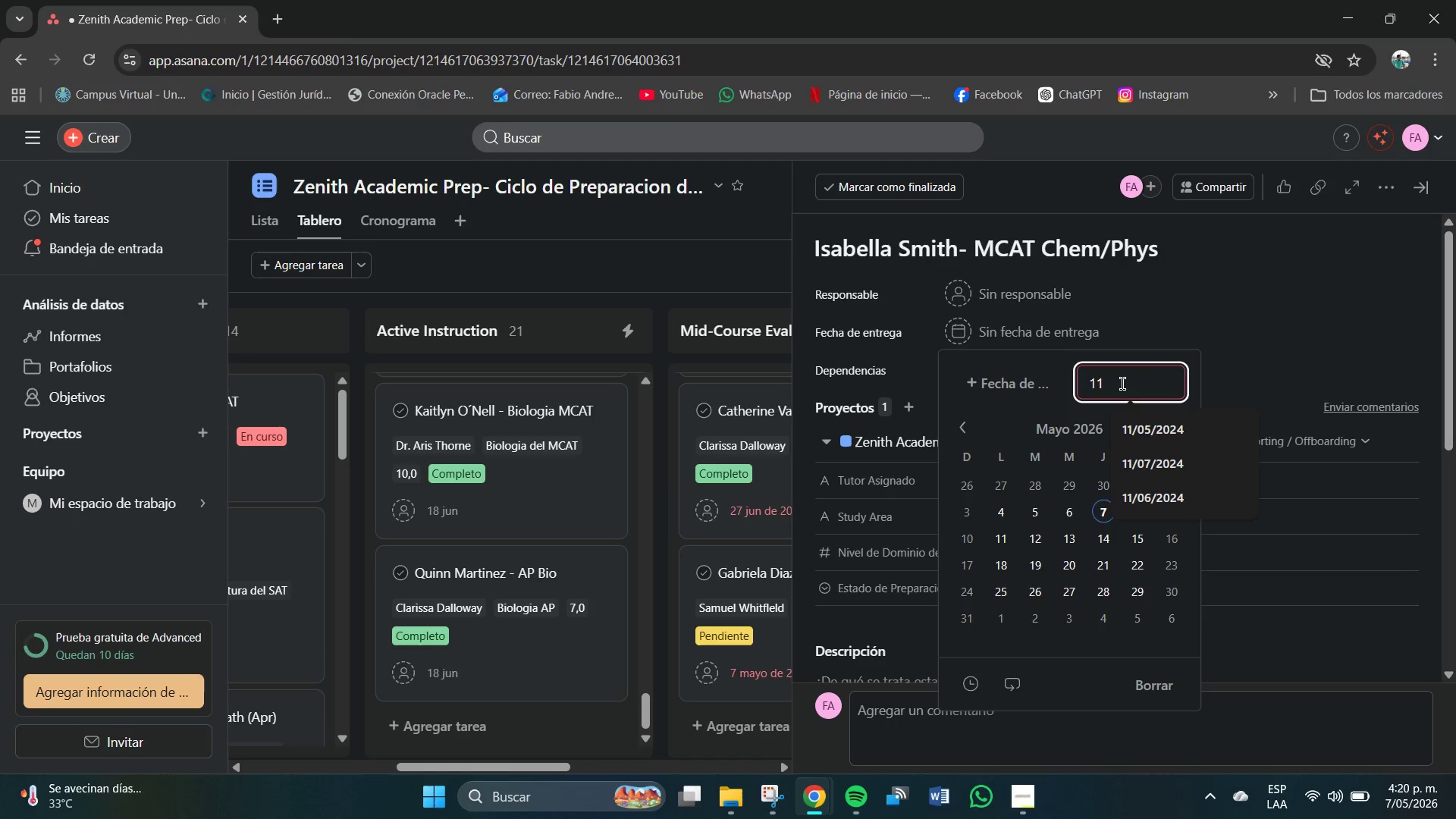 
key(Shift+7)
 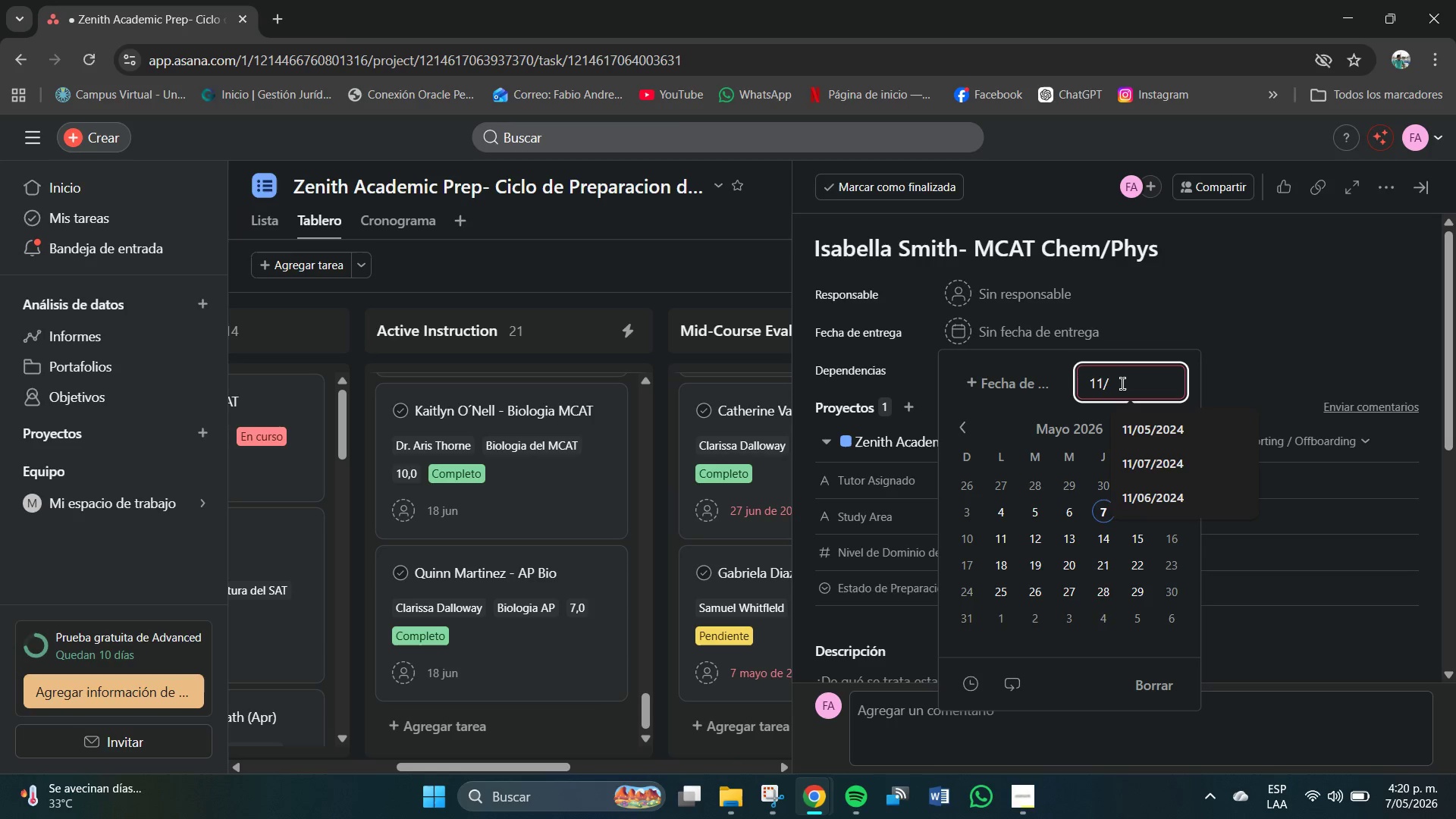 
key(Numpad0)
 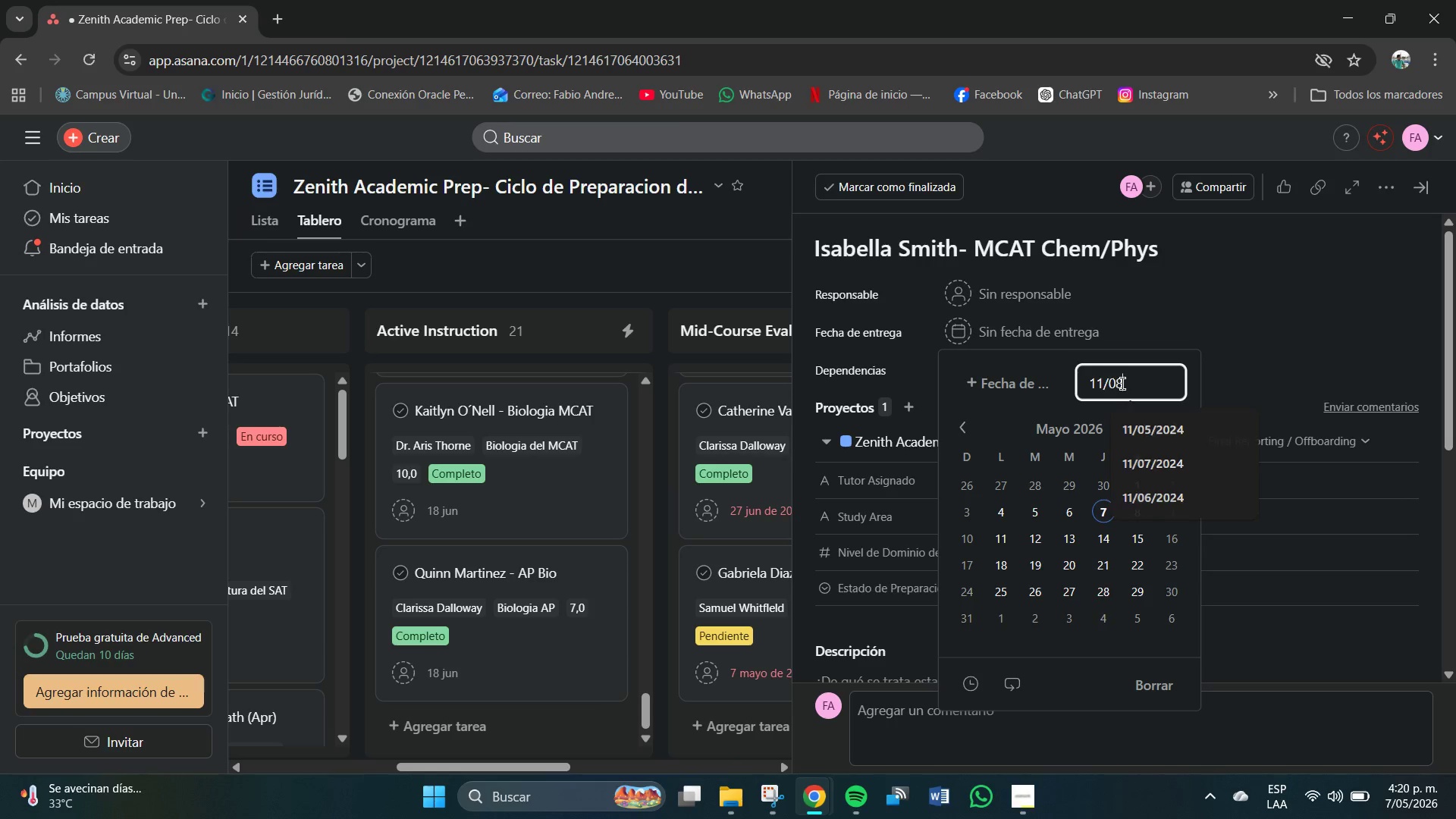 
key(Numpad8)
 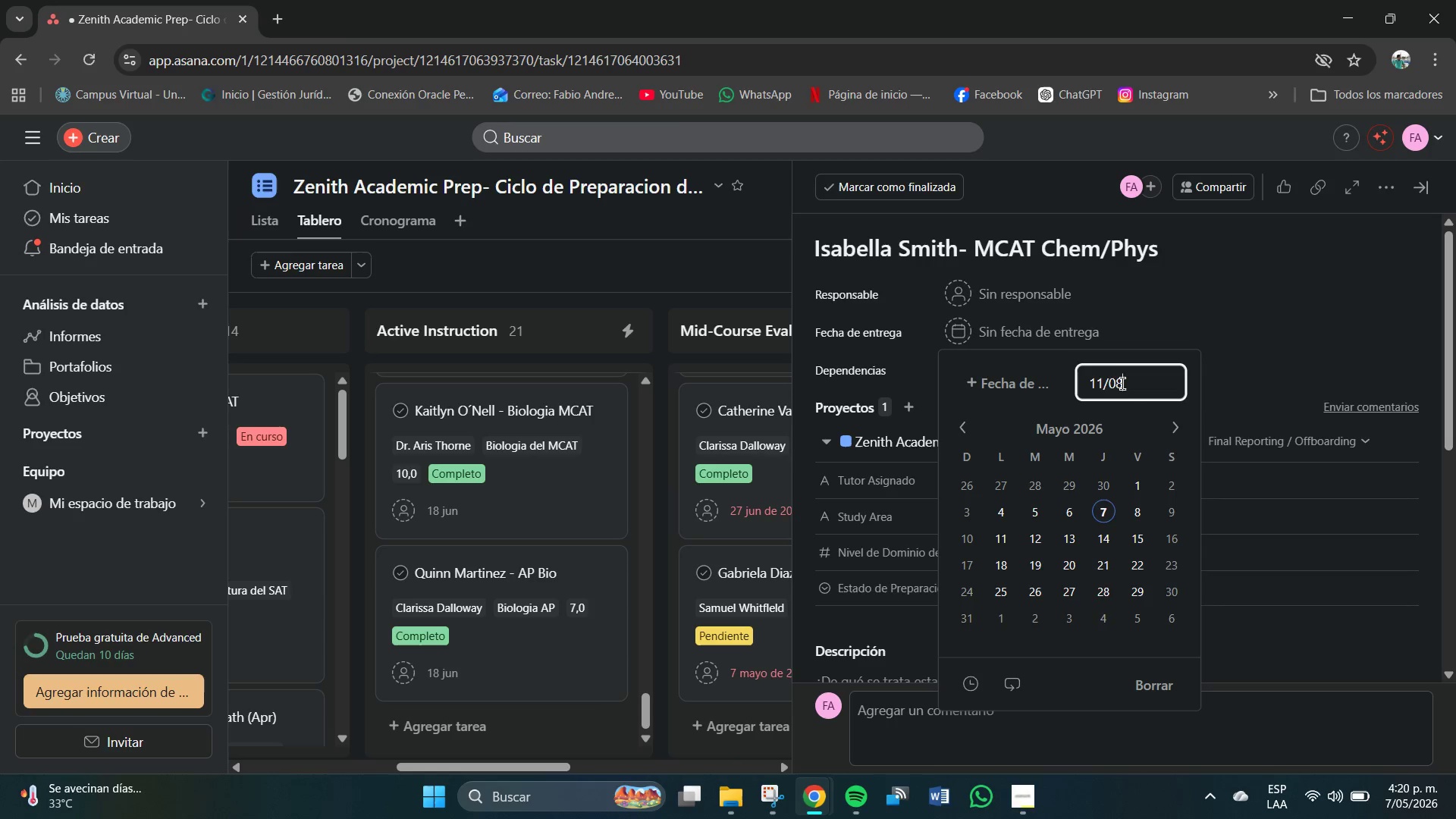 
key(Shift+7)
 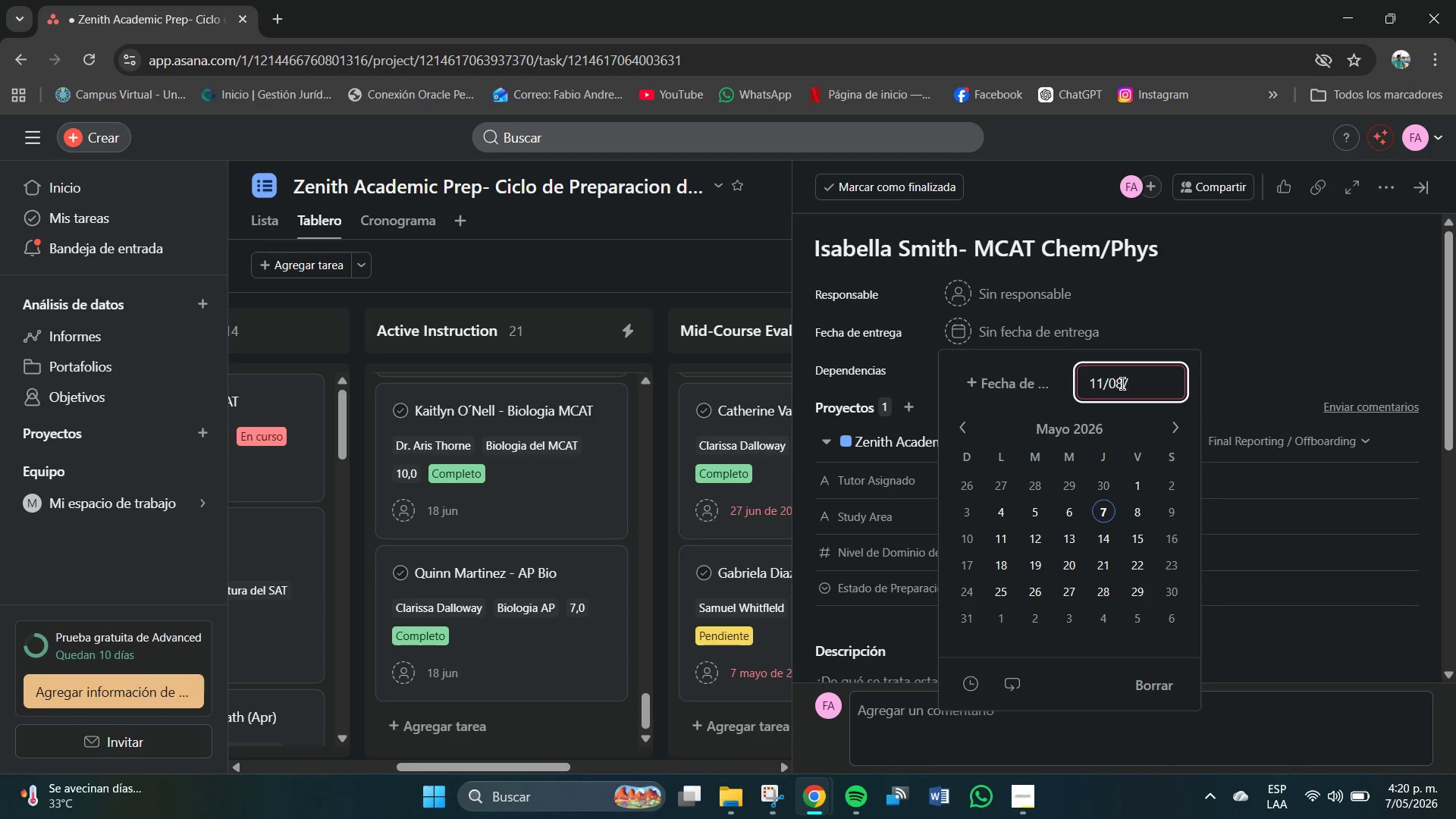 
key(Numpad2)
 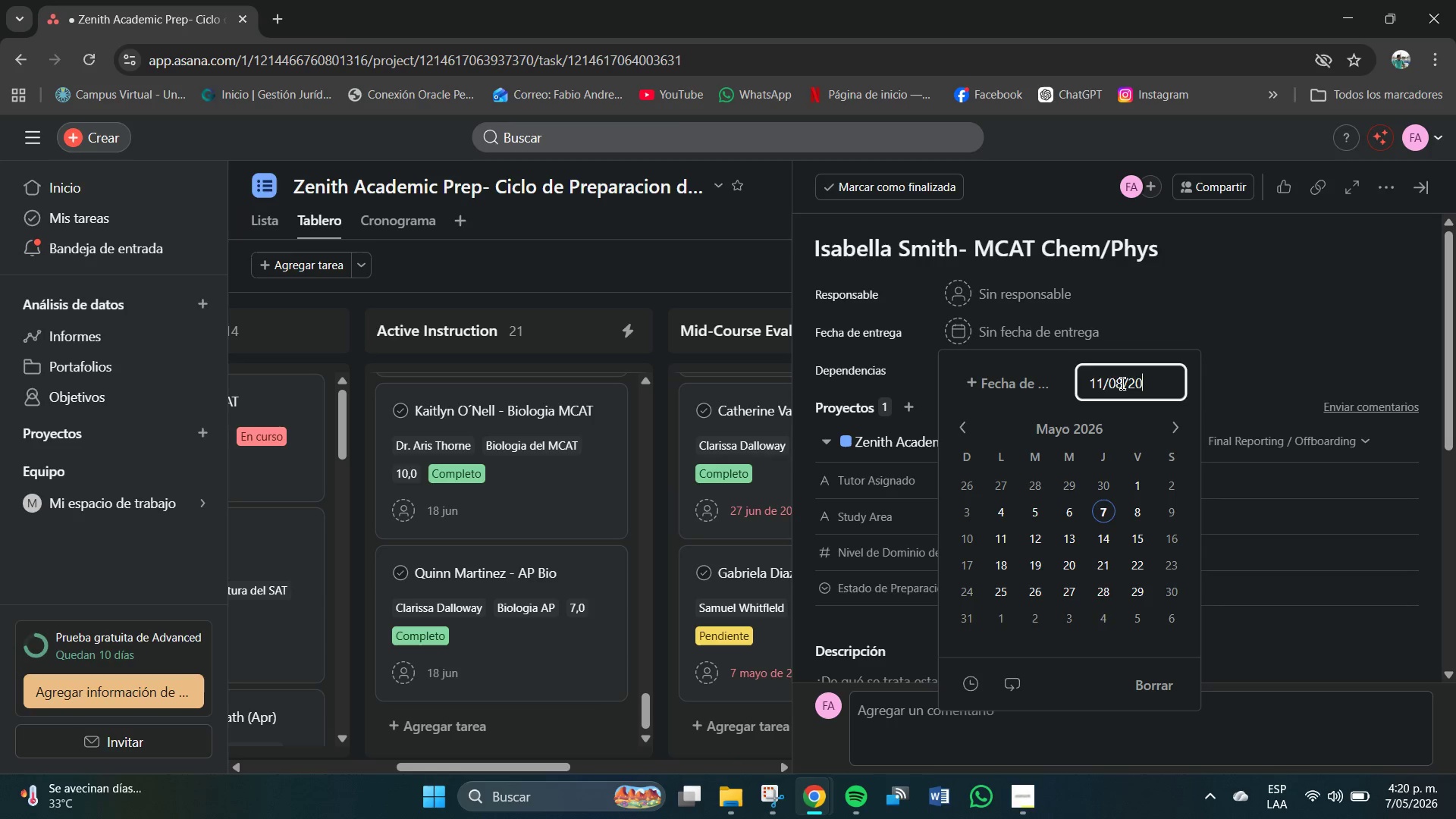 
key(Numpad0)
 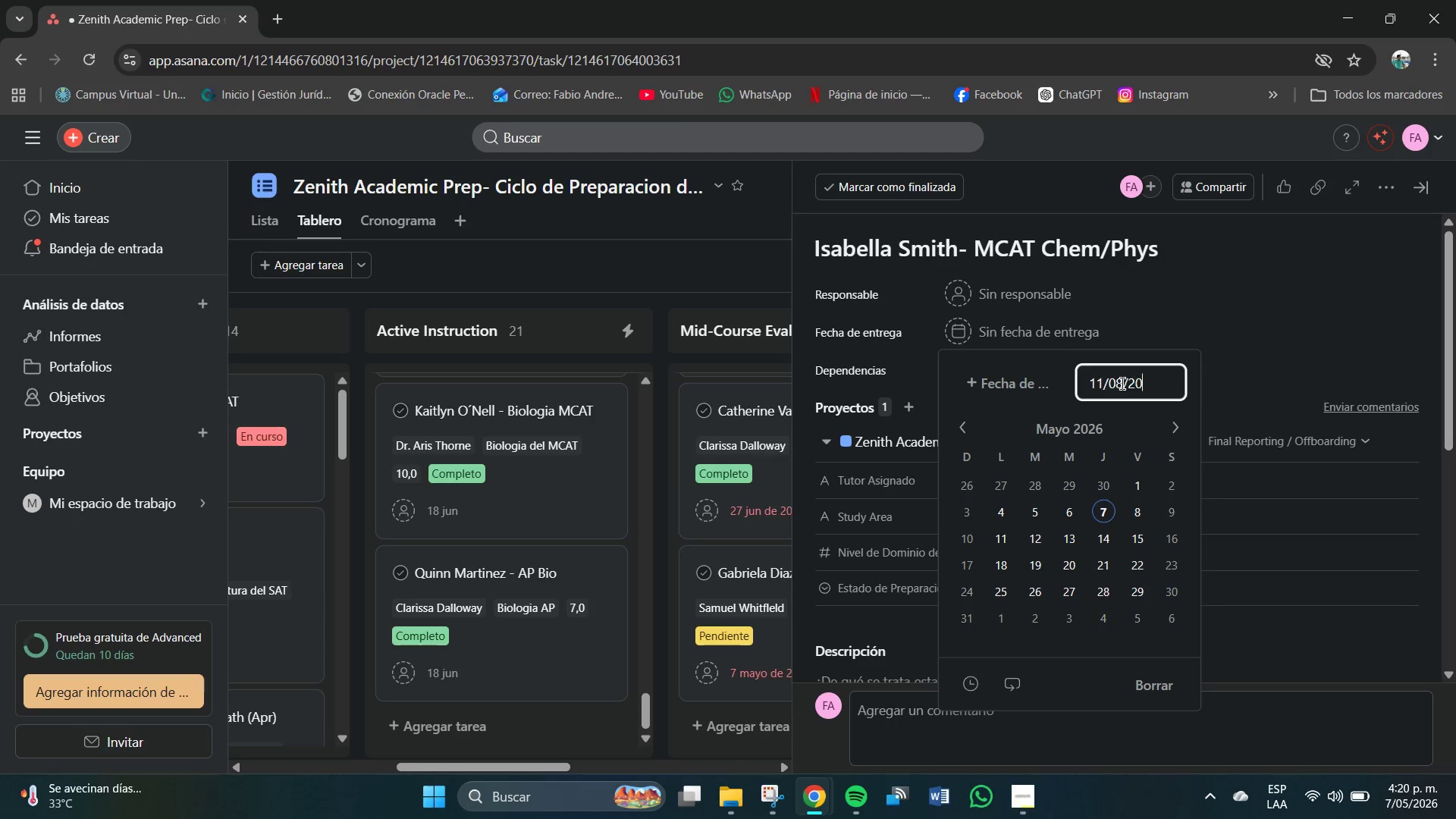 
key(Numpad2)
 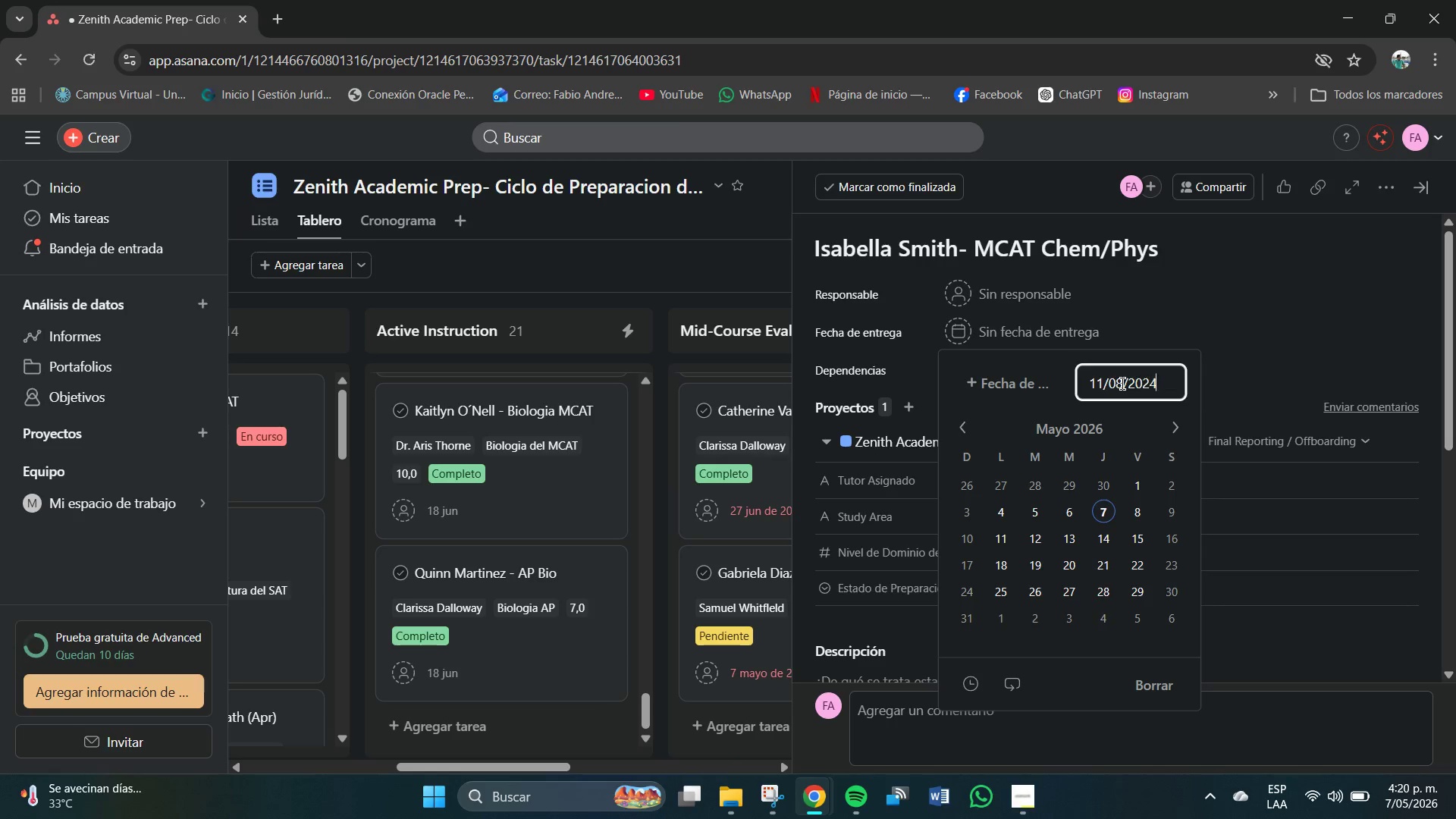 
key(Numpad4)
 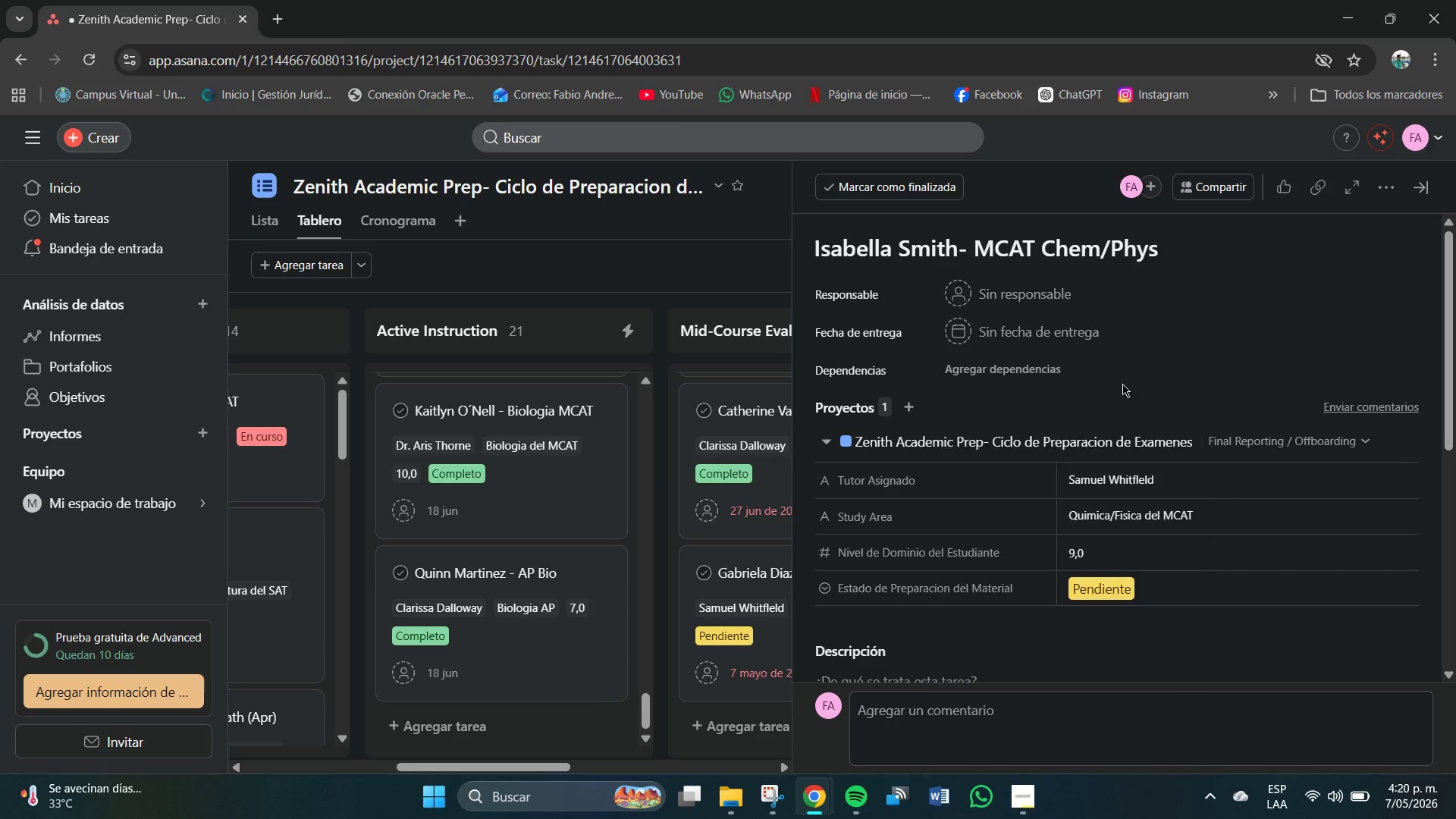 
key(NumpadEnter)
 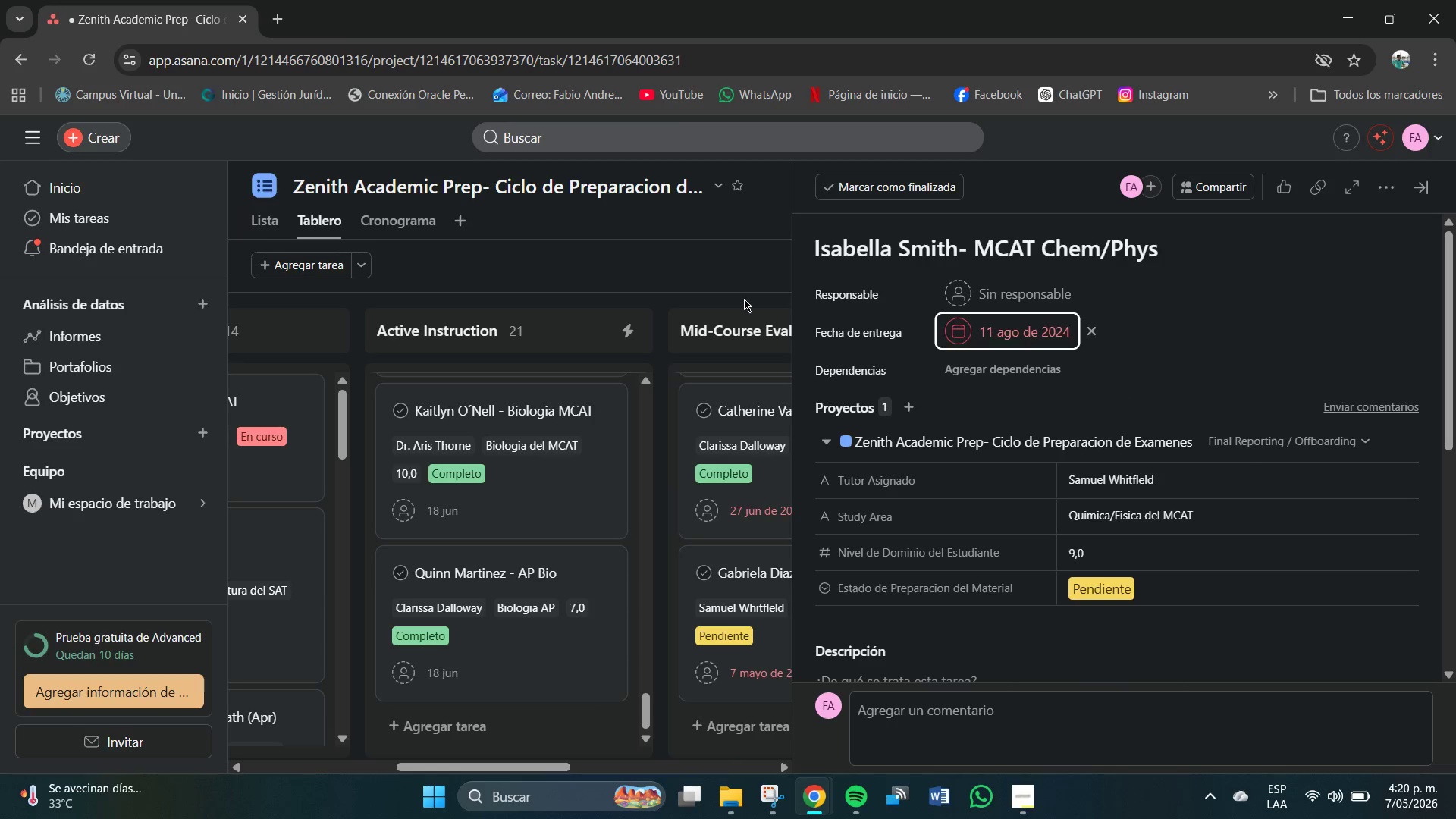 
left_click([740, 285])
 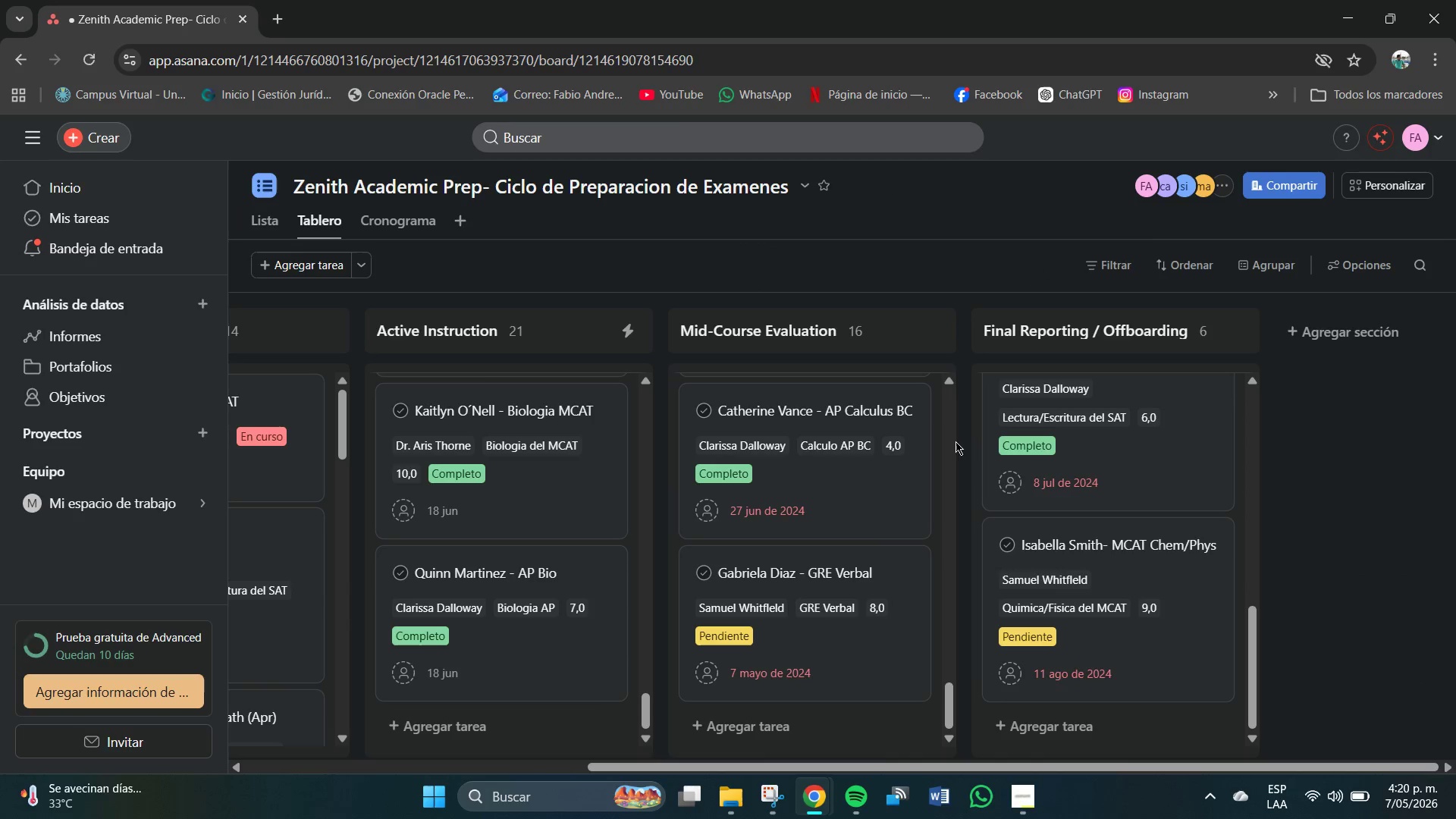 
scroll: coordinate [1028, 600], scroll_direction: down, amount: 4.0
 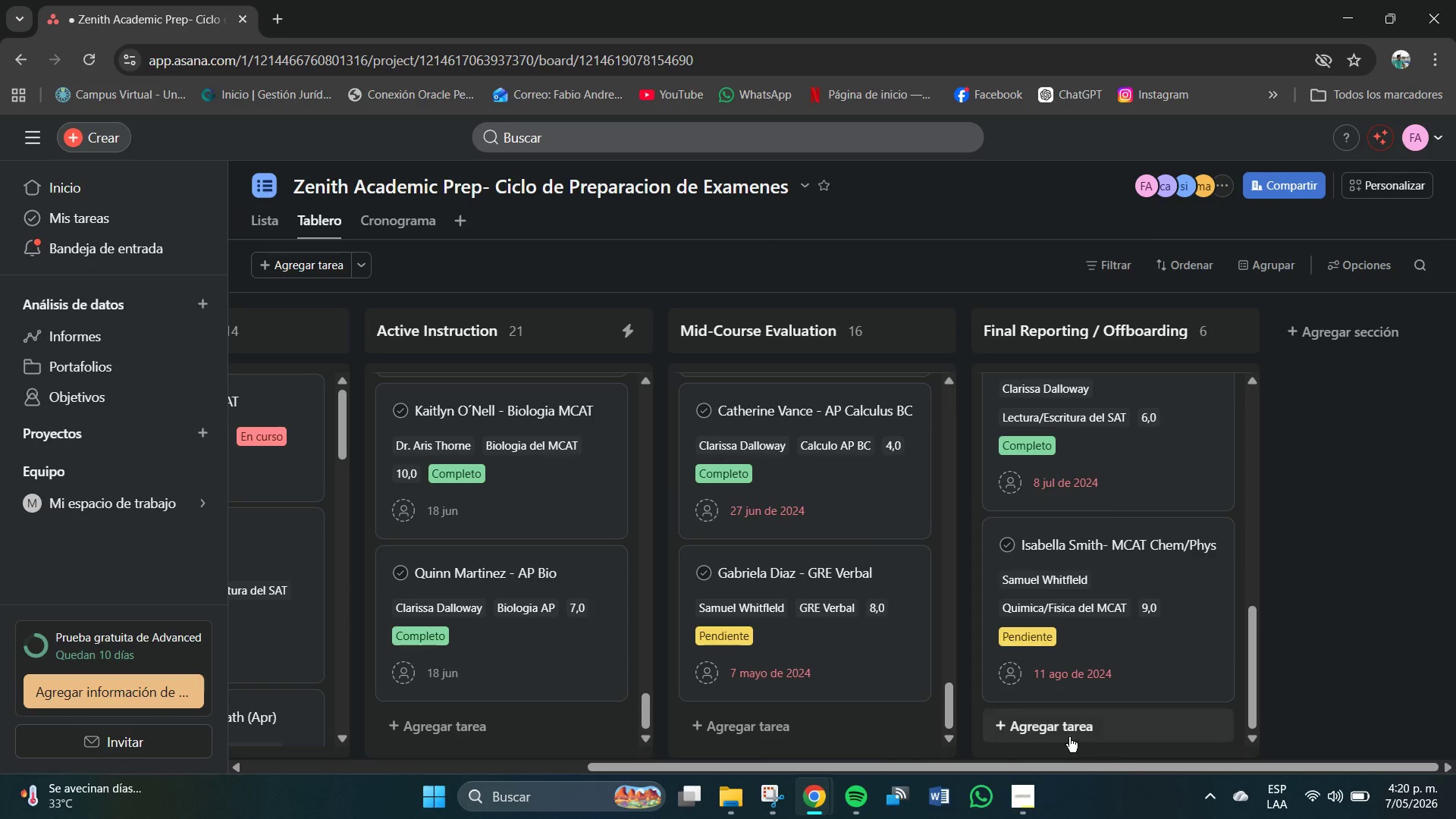 
left_click([1069, 727])
 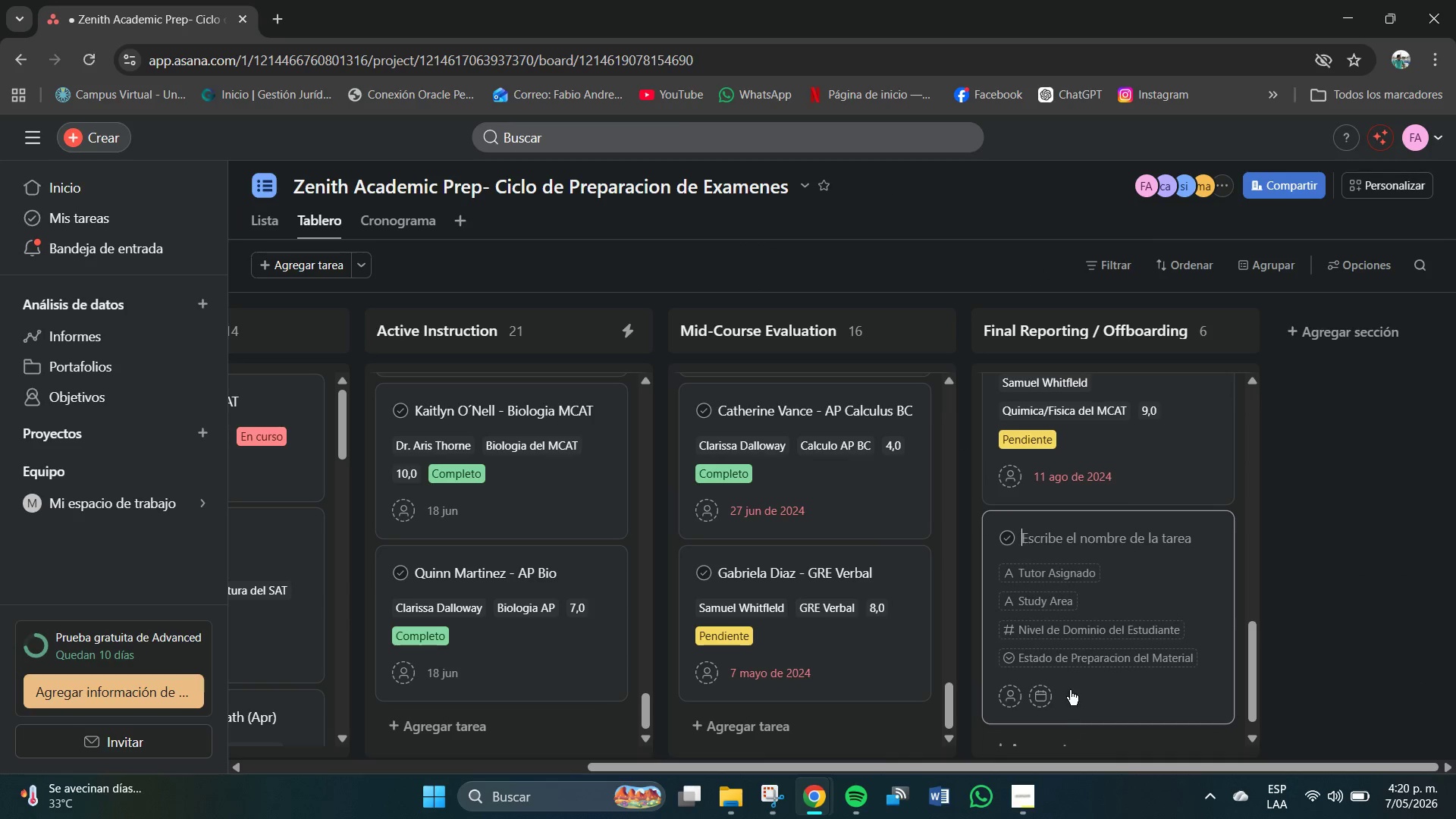 
scroll: coordinate [1081, 636], scroll_direction: down, amount: 4.0
 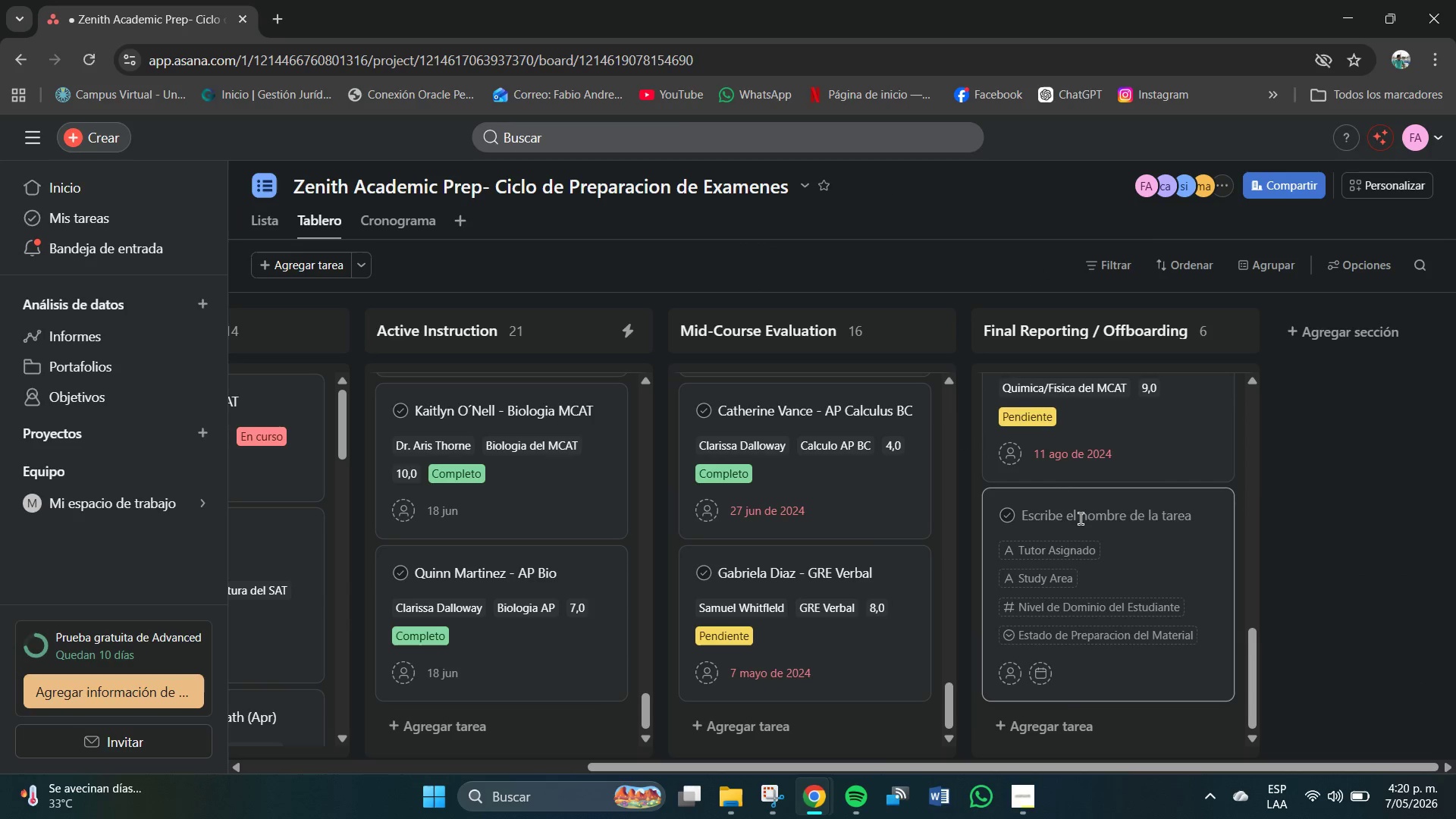 
left_click([1081, 519])
 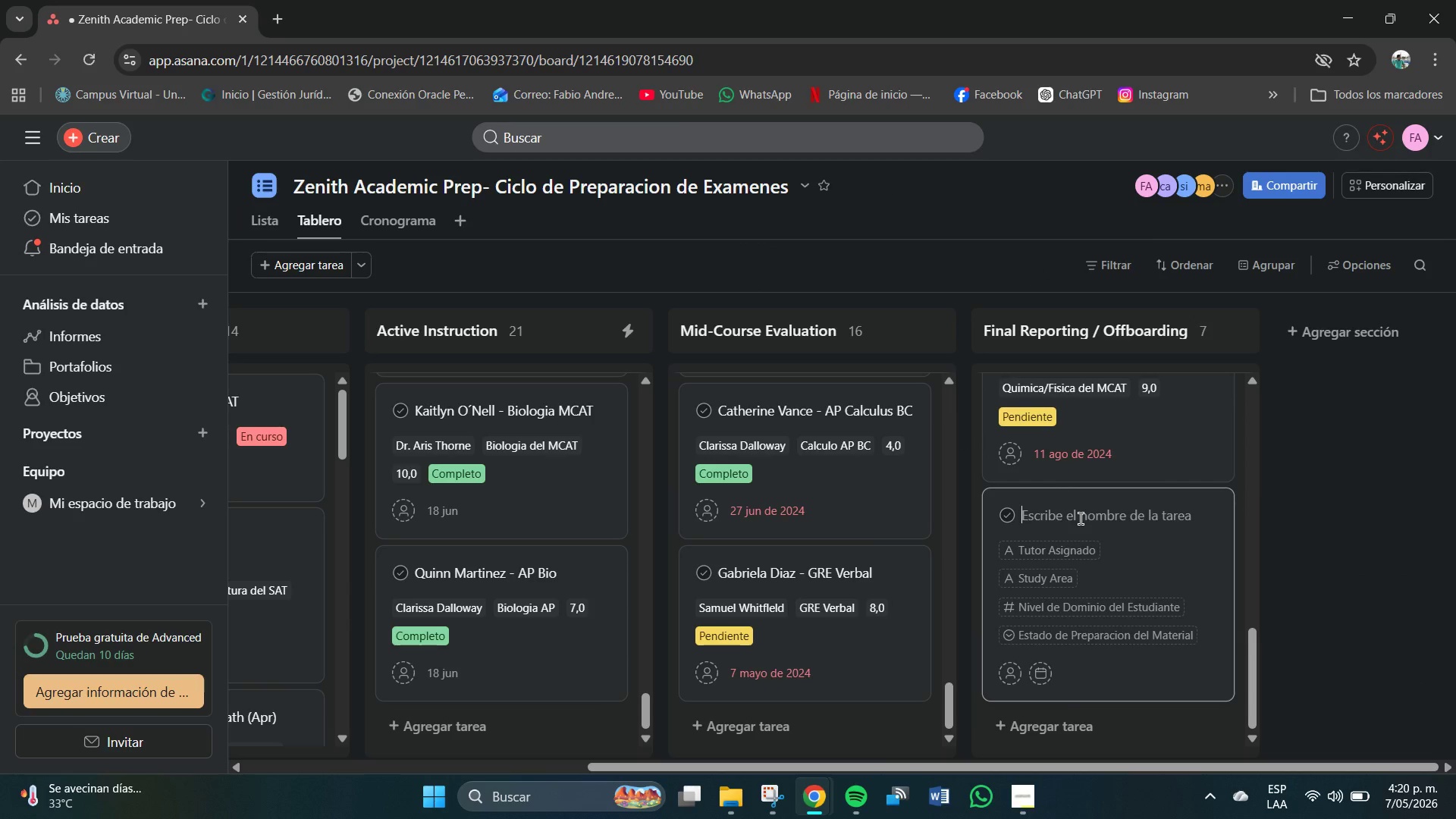 
type(W)
key(Backspace)
type(Quinn ,a)
key(Backspace)
key(Backspace)
type(Martinez - Sa)
key(Backspace)
type(AT Reanding )
key(Backspace)
type(&Writinh)
key(Backspace)
type(g)
 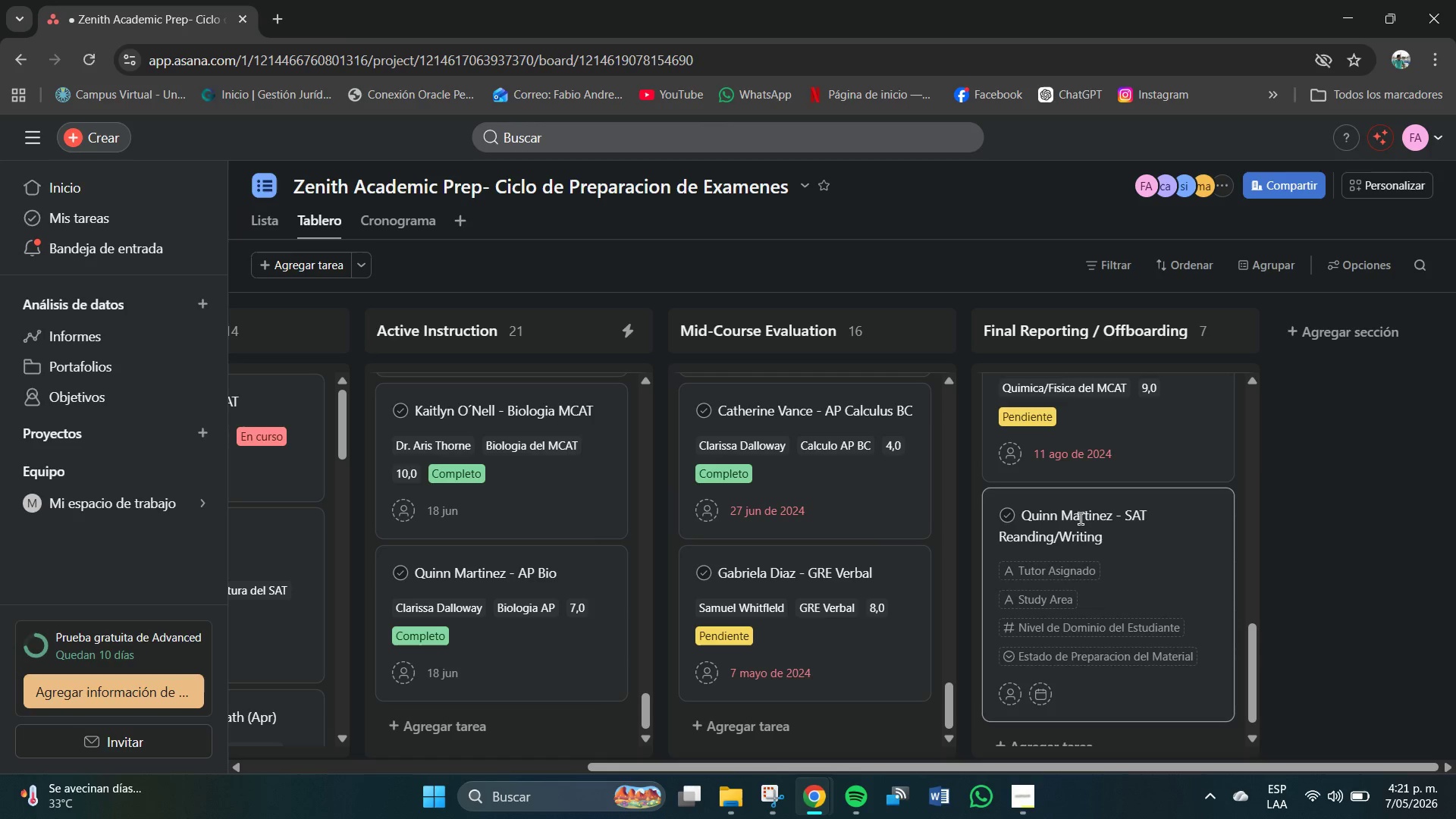 
key(Enter)
 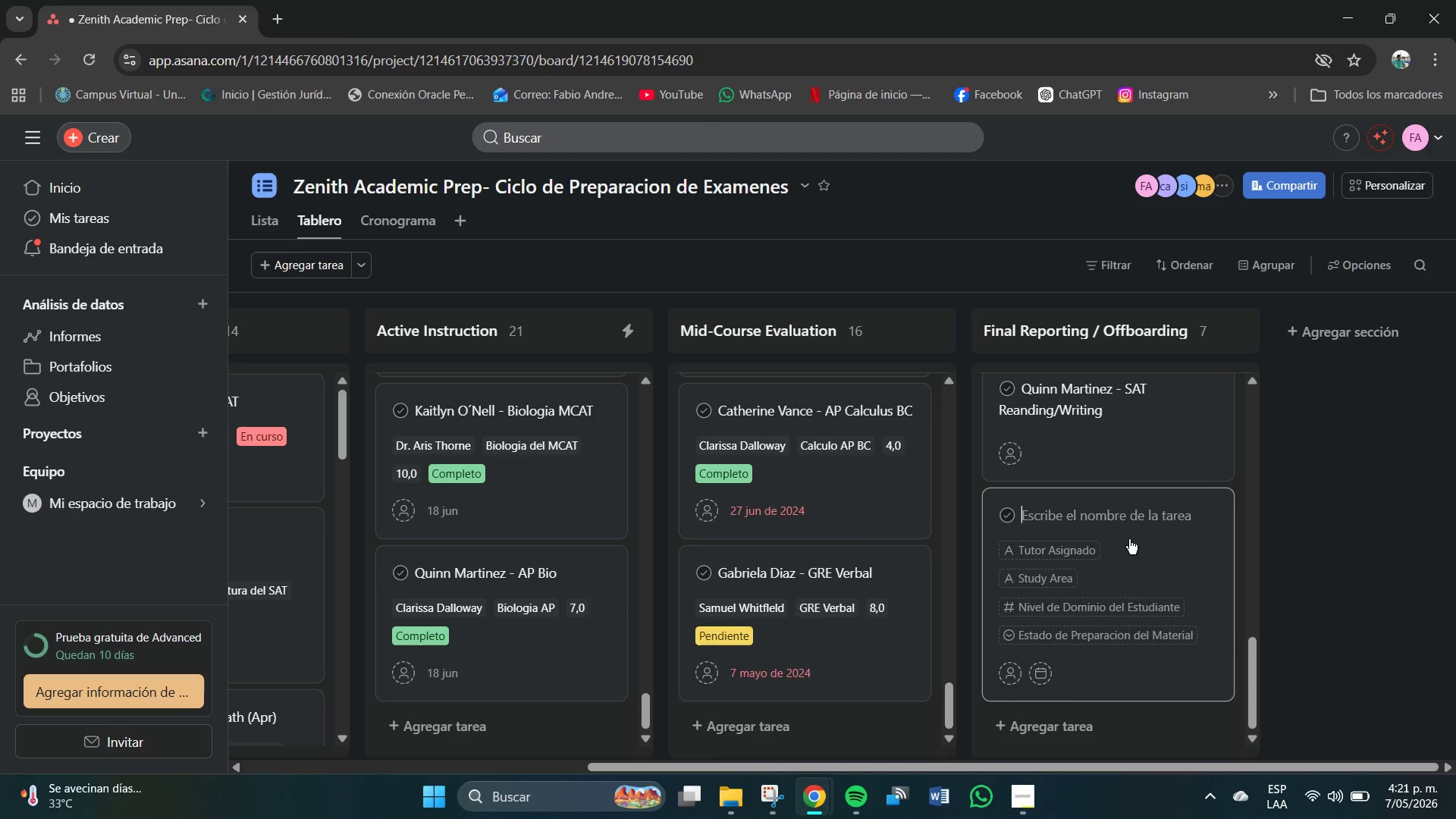 
scroll: coordinate [1161, 472], scroll_direction: up, amount: 1.0
 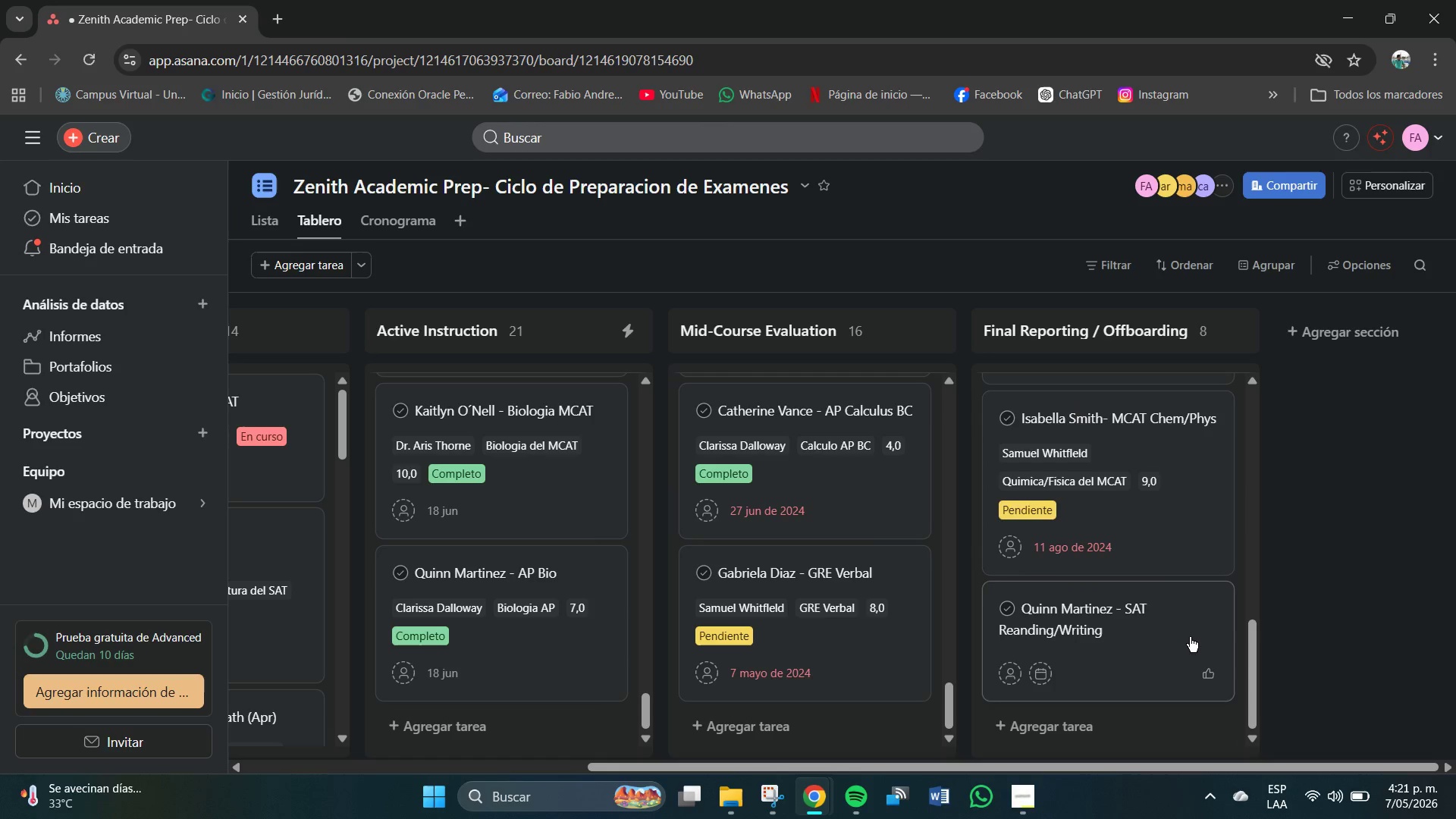 
left_click([1149, 610])
 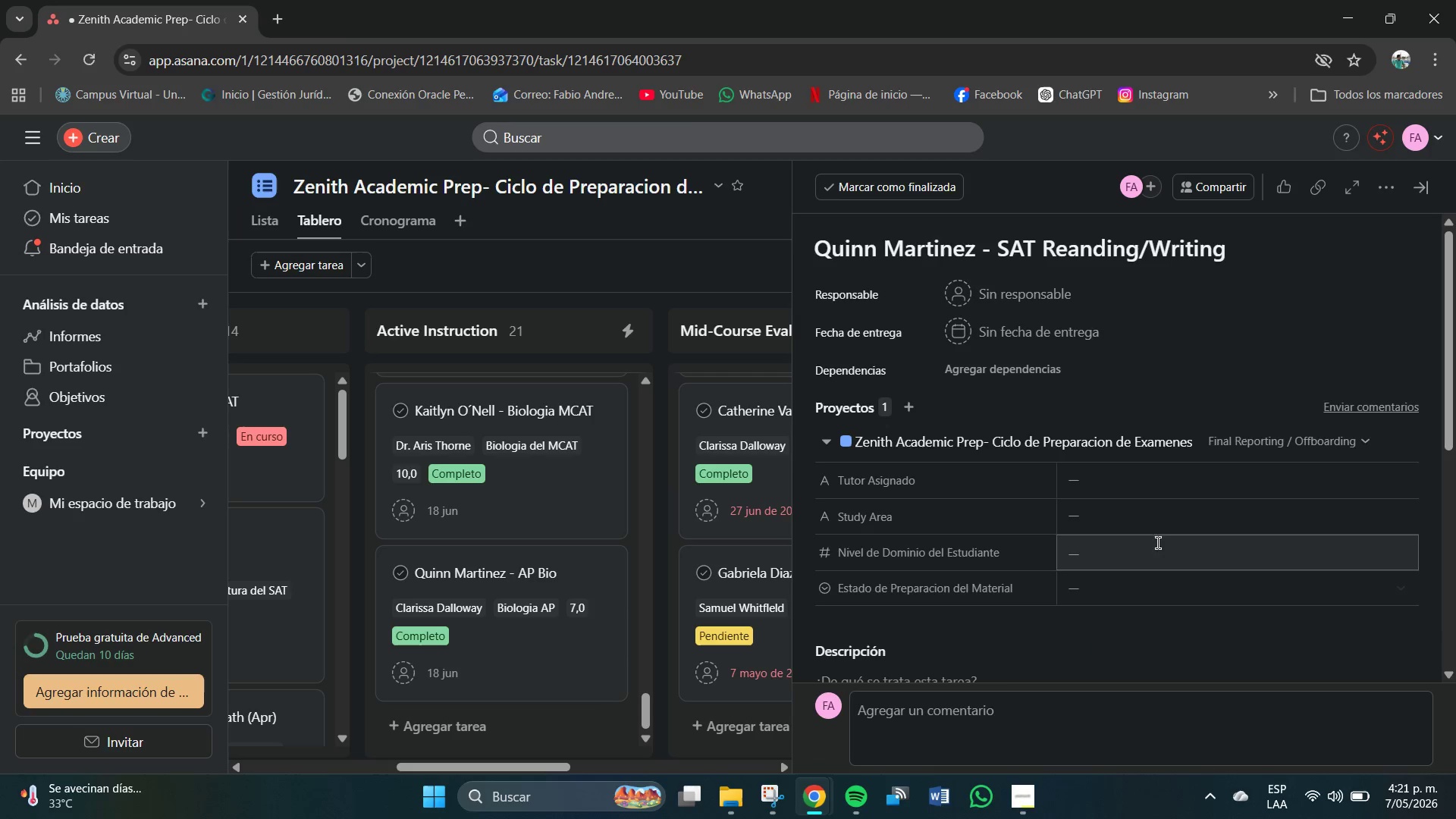 
left_click([1141, 497])
 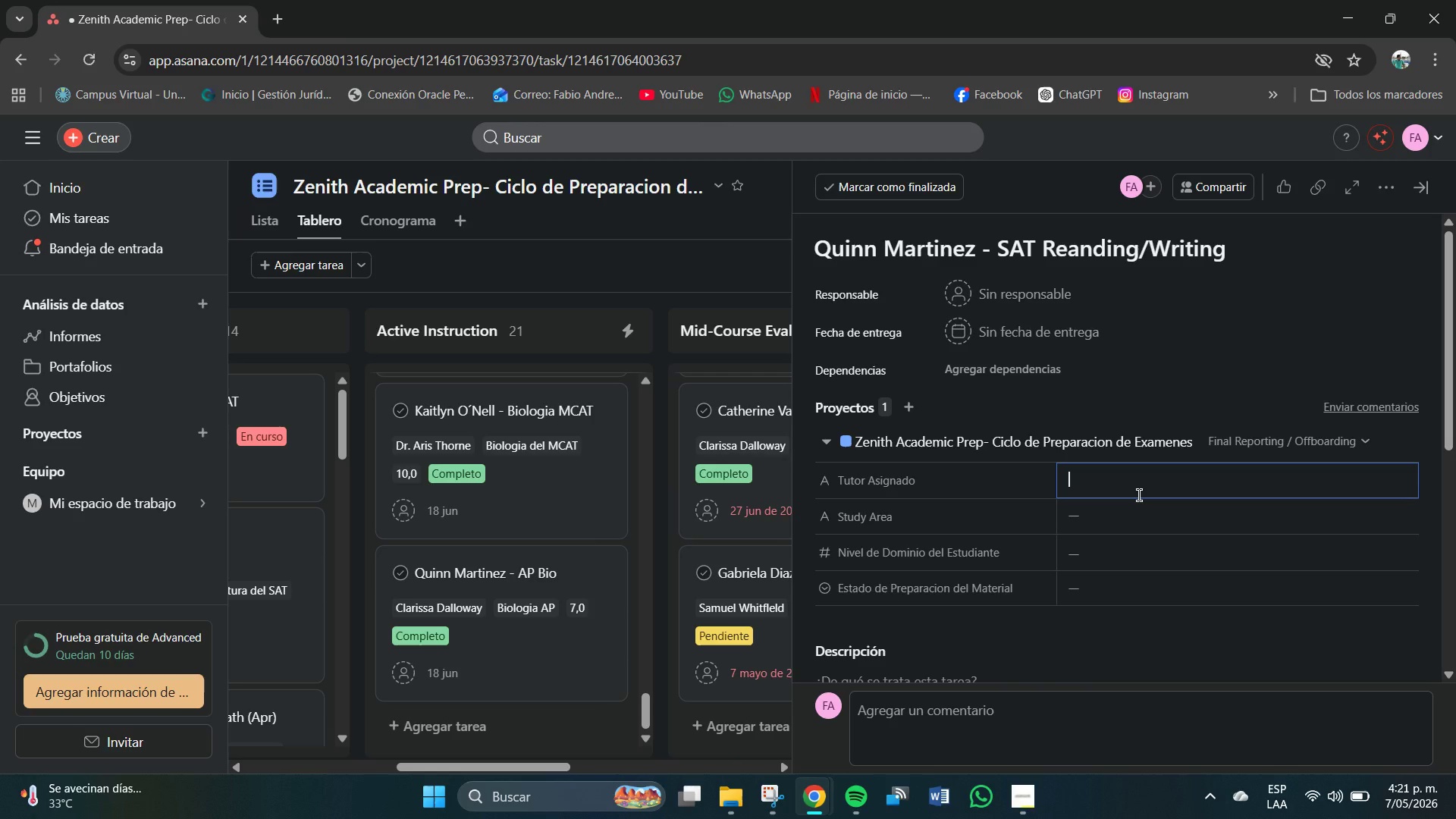 
type(Sarah Jenkins)
 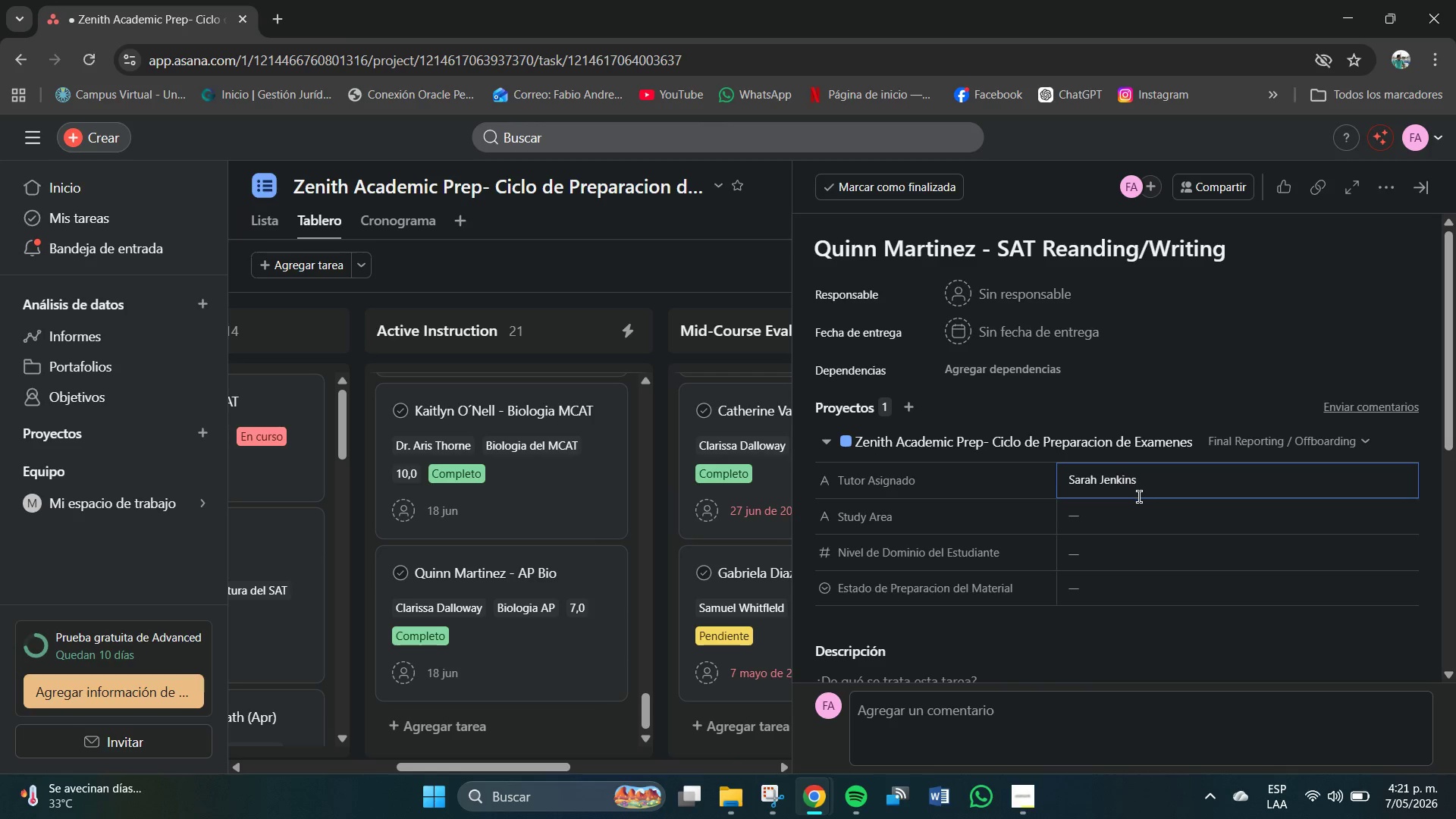 
left_click([1140, 527])
 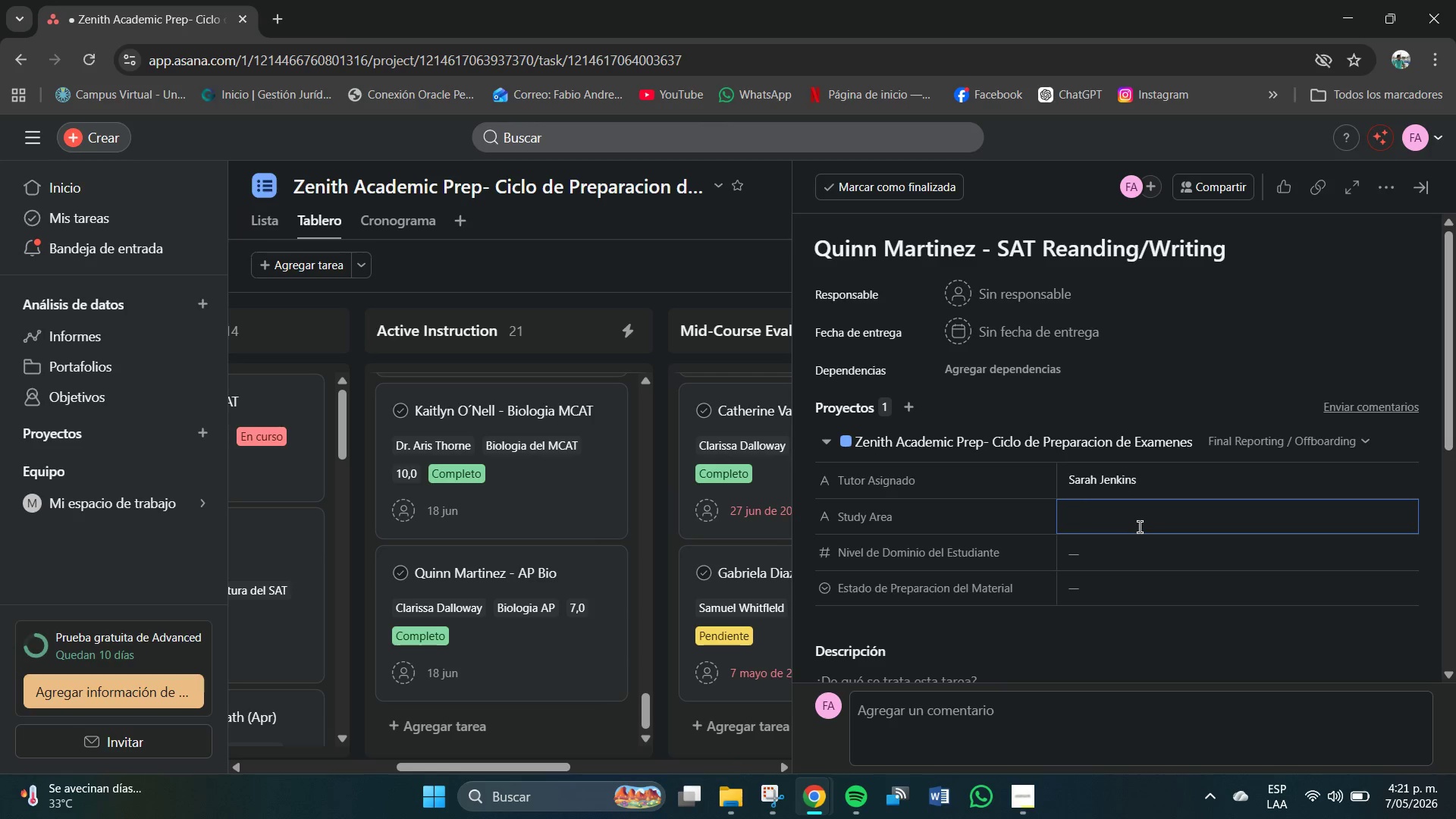 
type(Lectura&Escritura del SAT)
 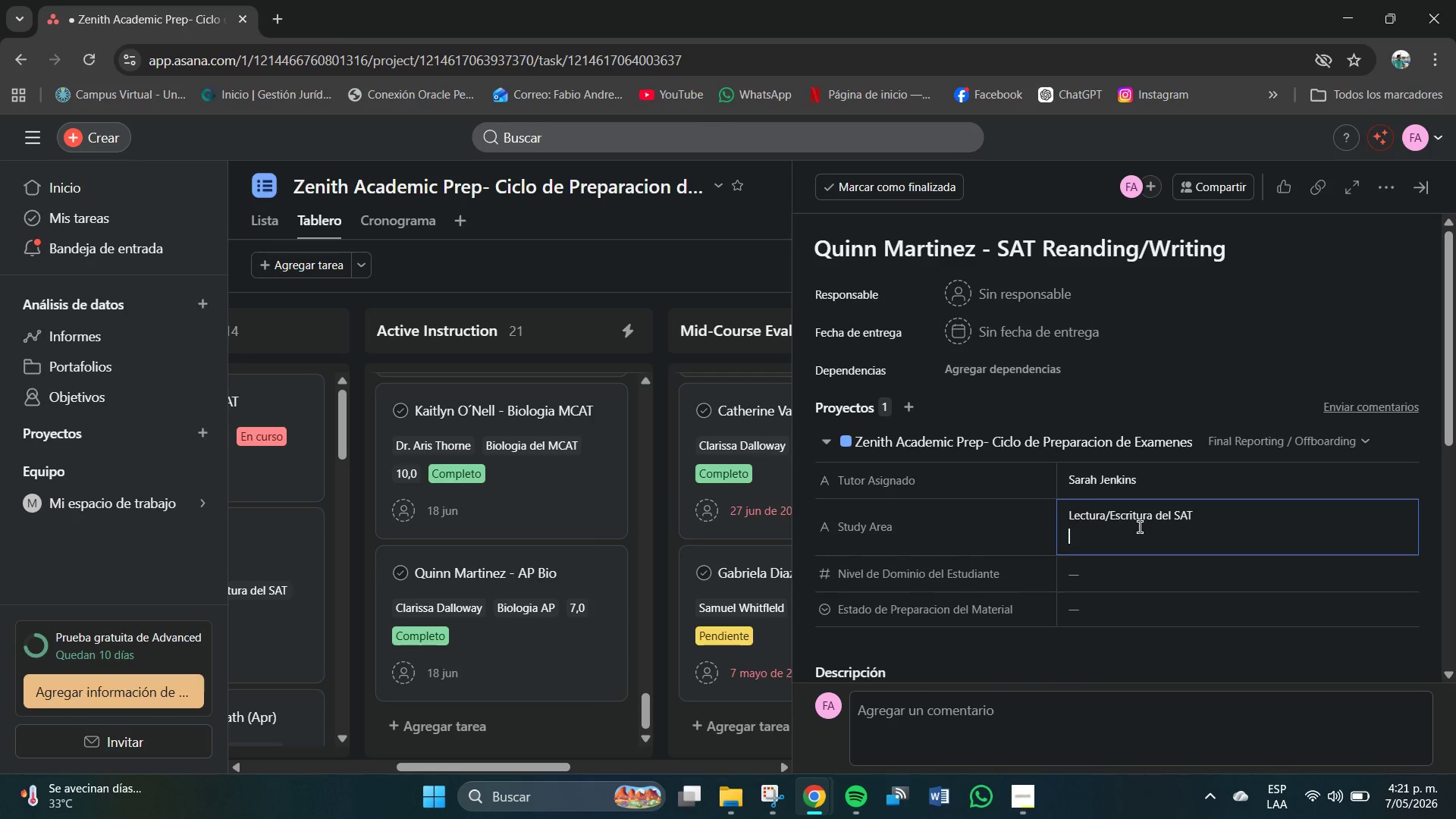 
 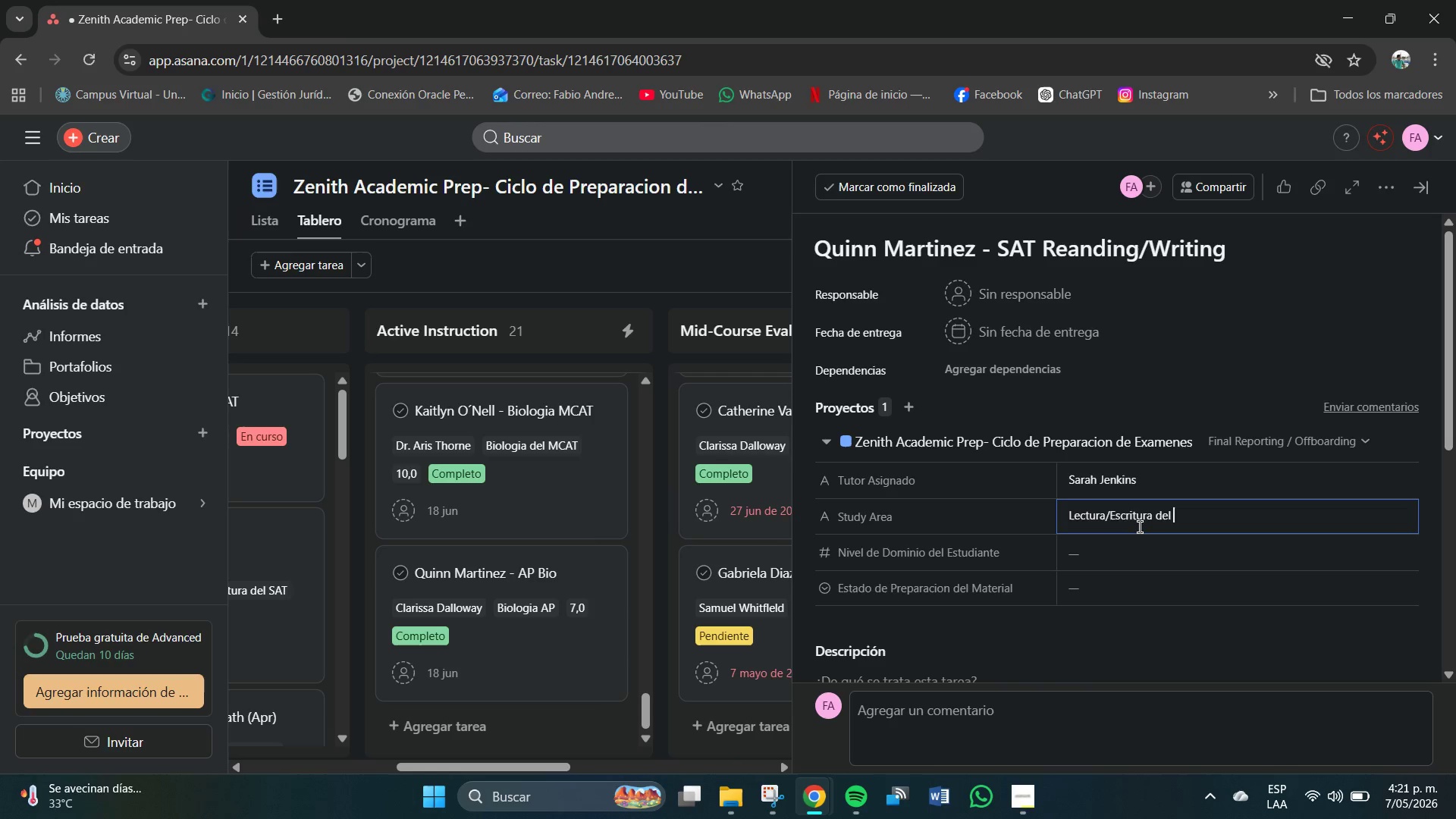 
key(Enter)
 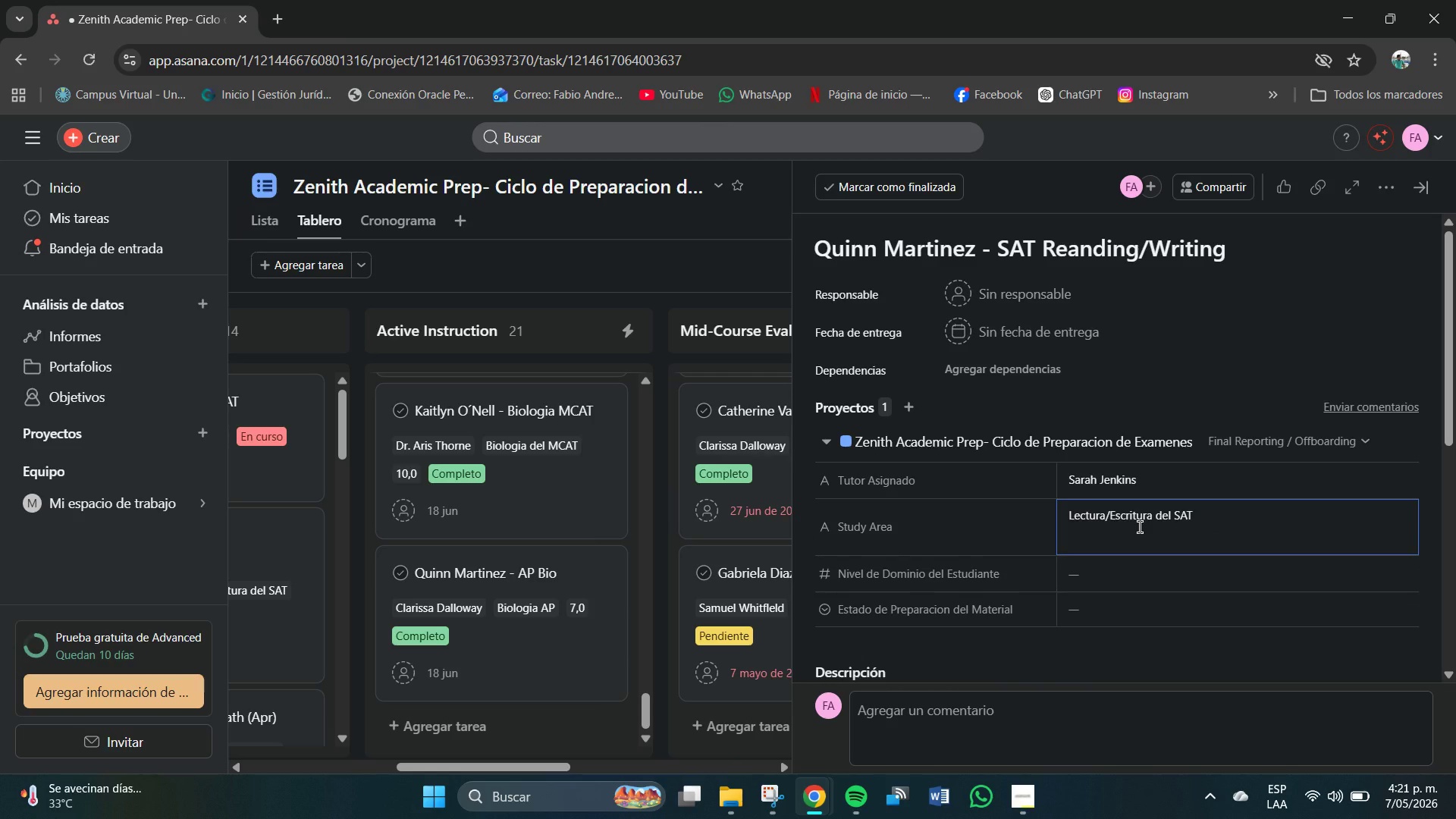 
key(Backspace)
 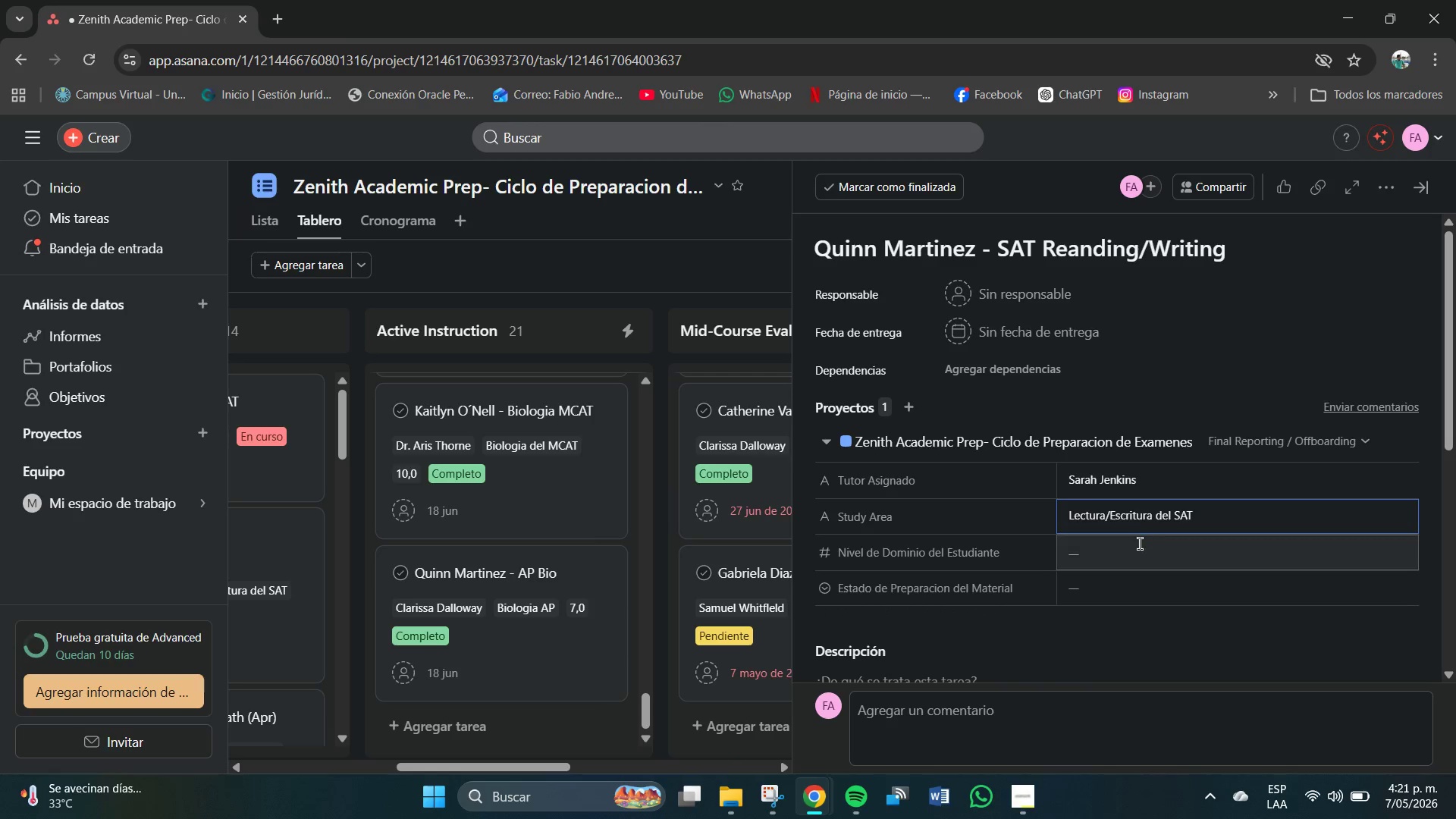 
left_click([1135, 550])
 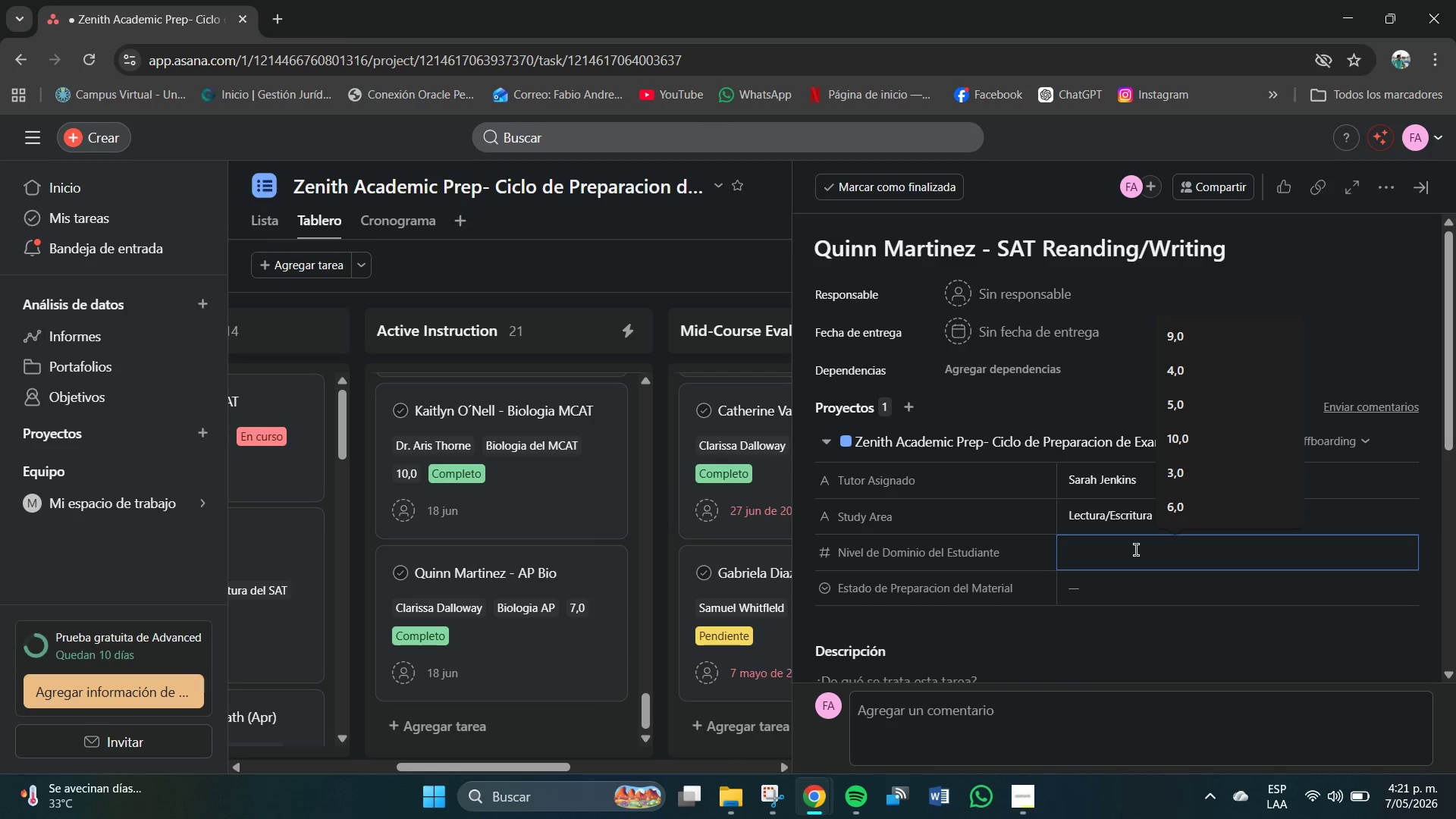 
key(Numpad7)
 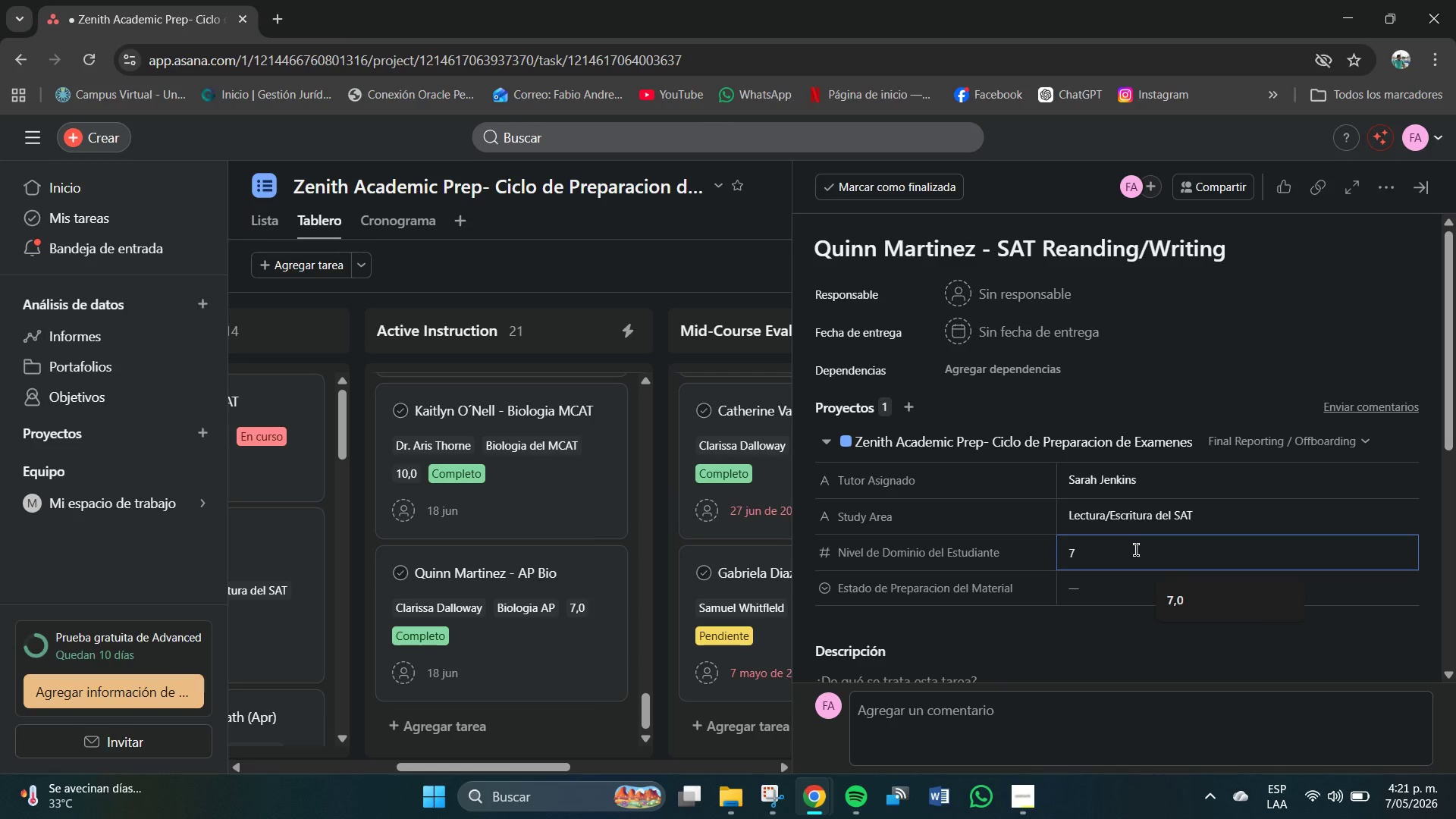 
key(NumpadEnter)
 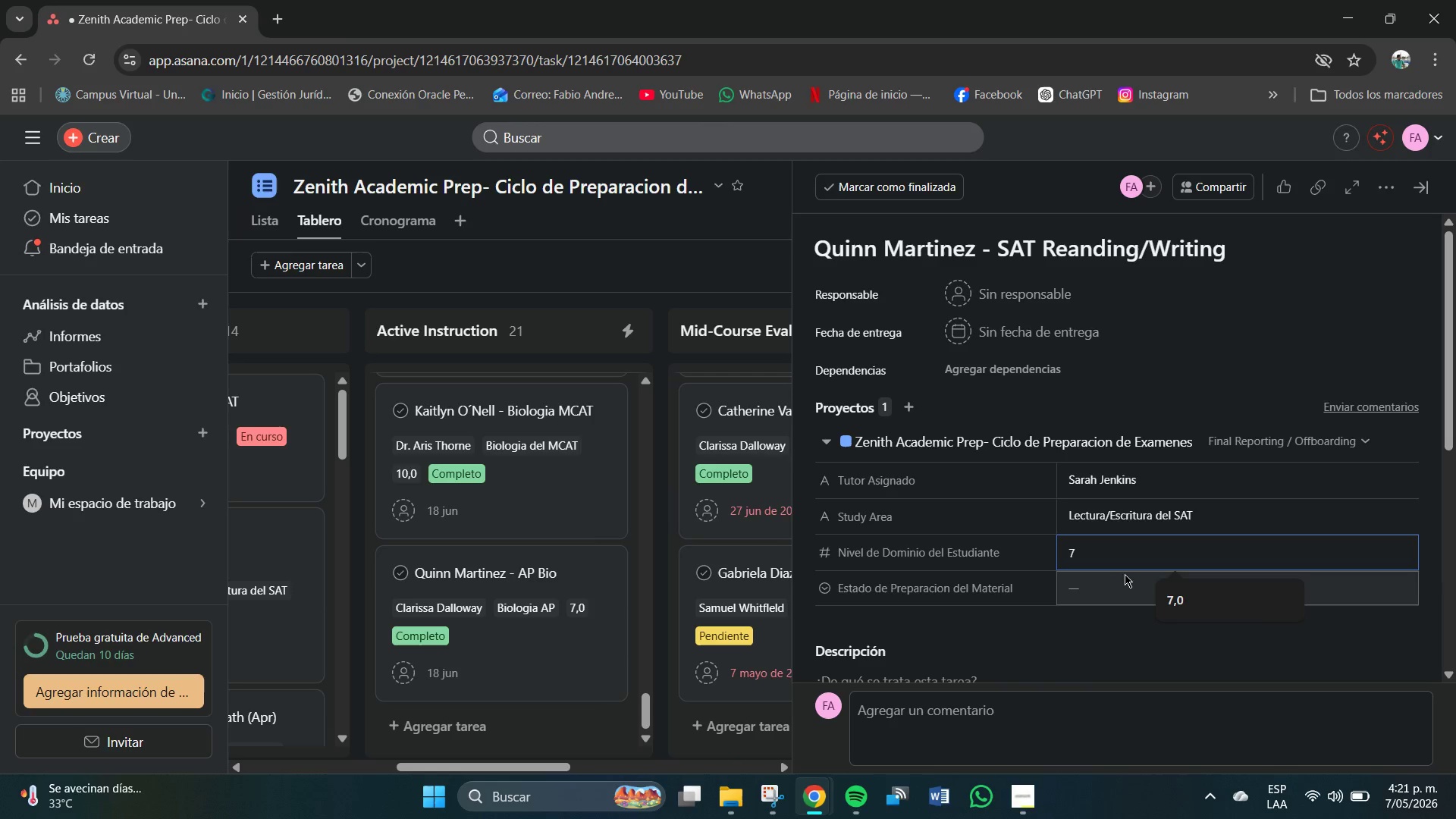 
left_click([1081, 579])
 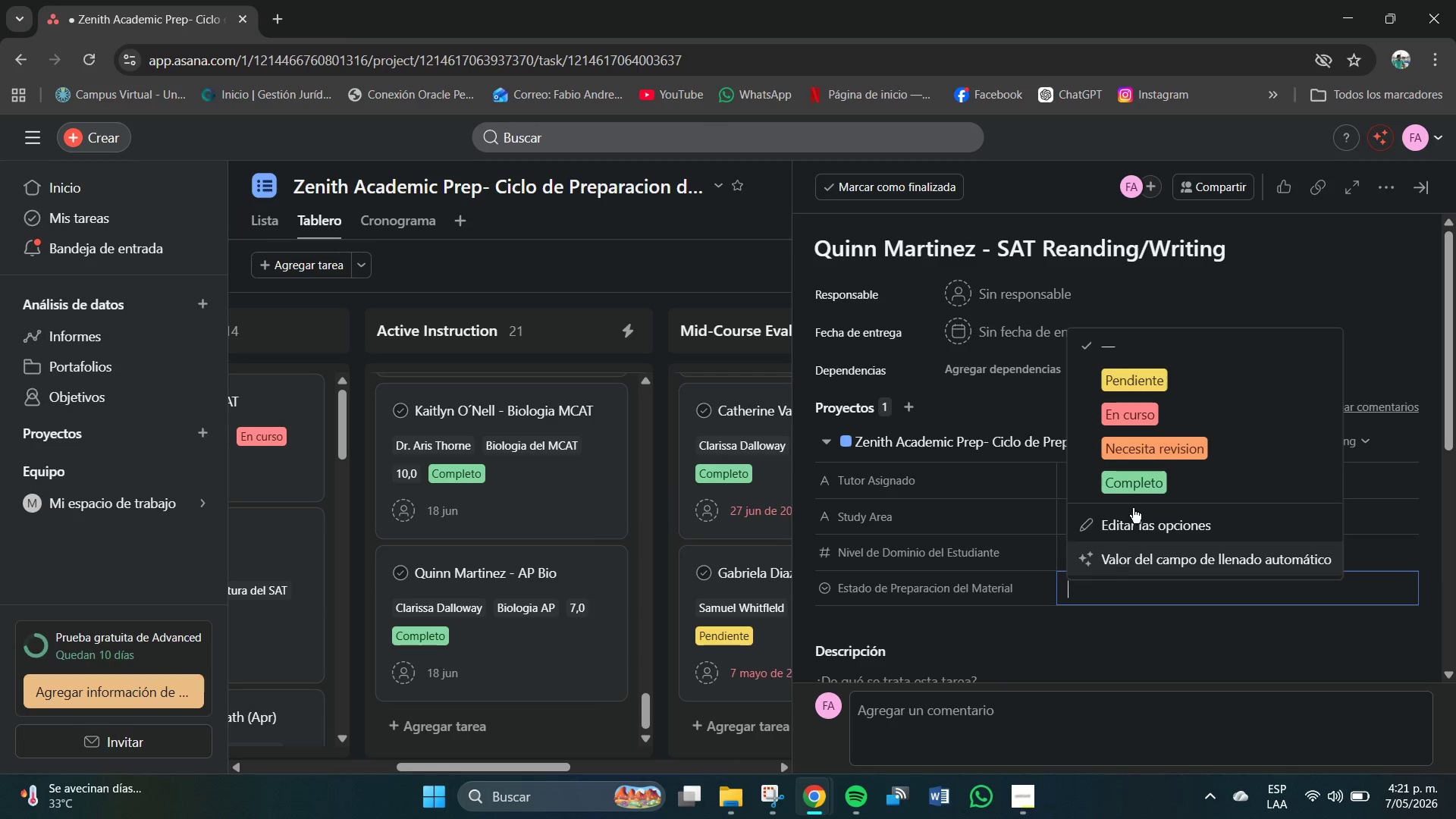 
left_click([1122, 415])
 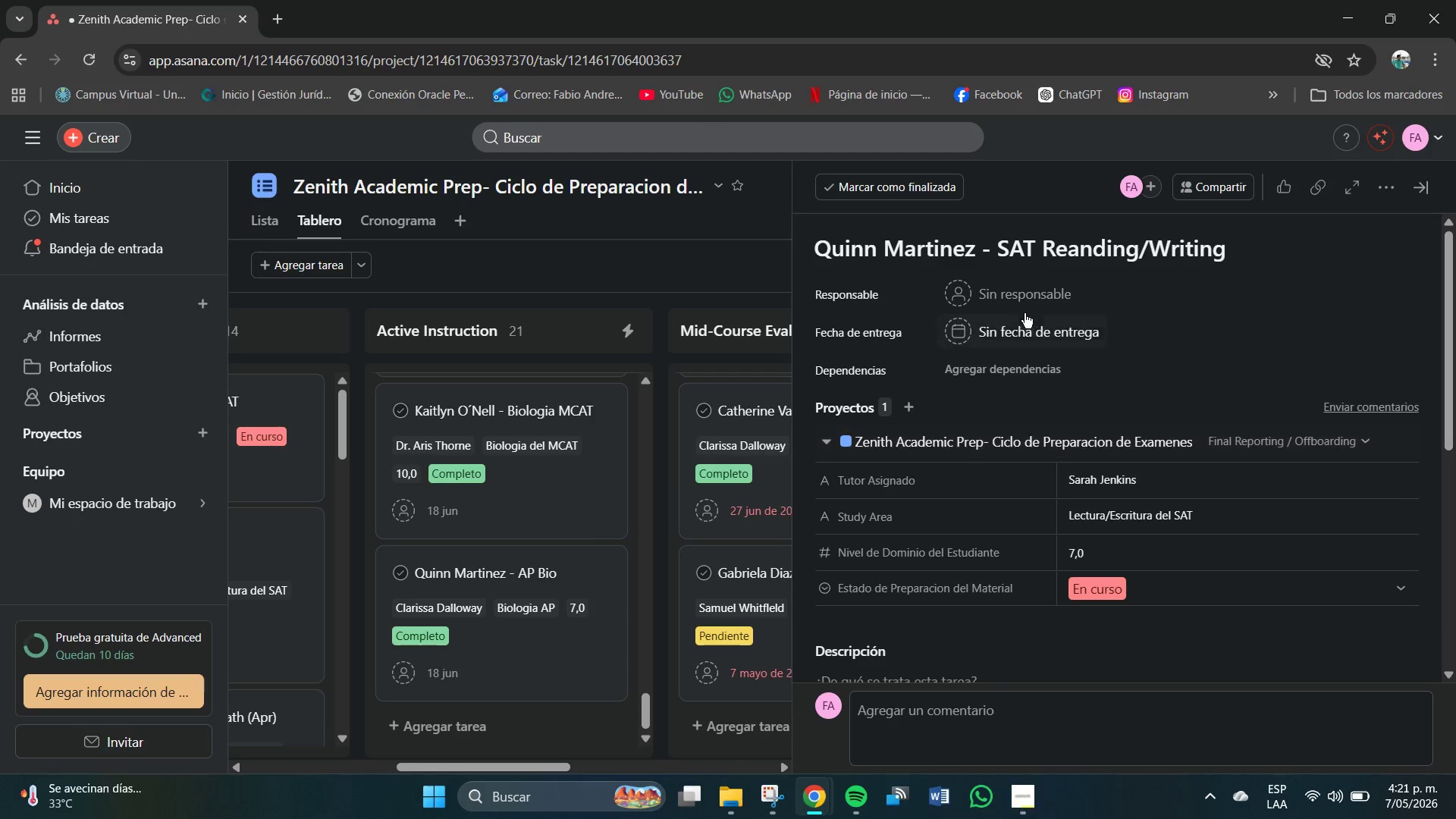 
left_click([1015, 325])
 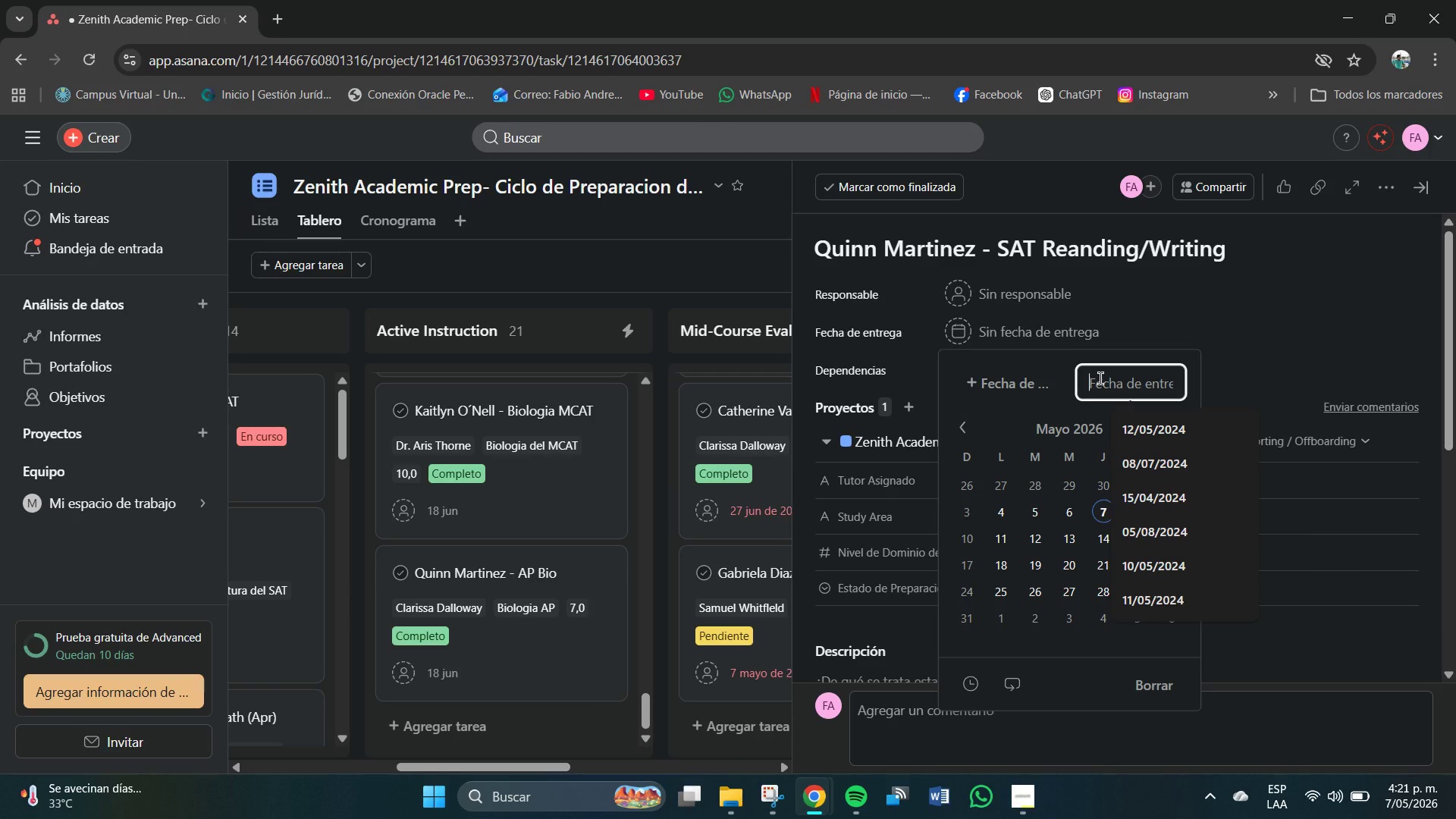 
key(Numpad3)
 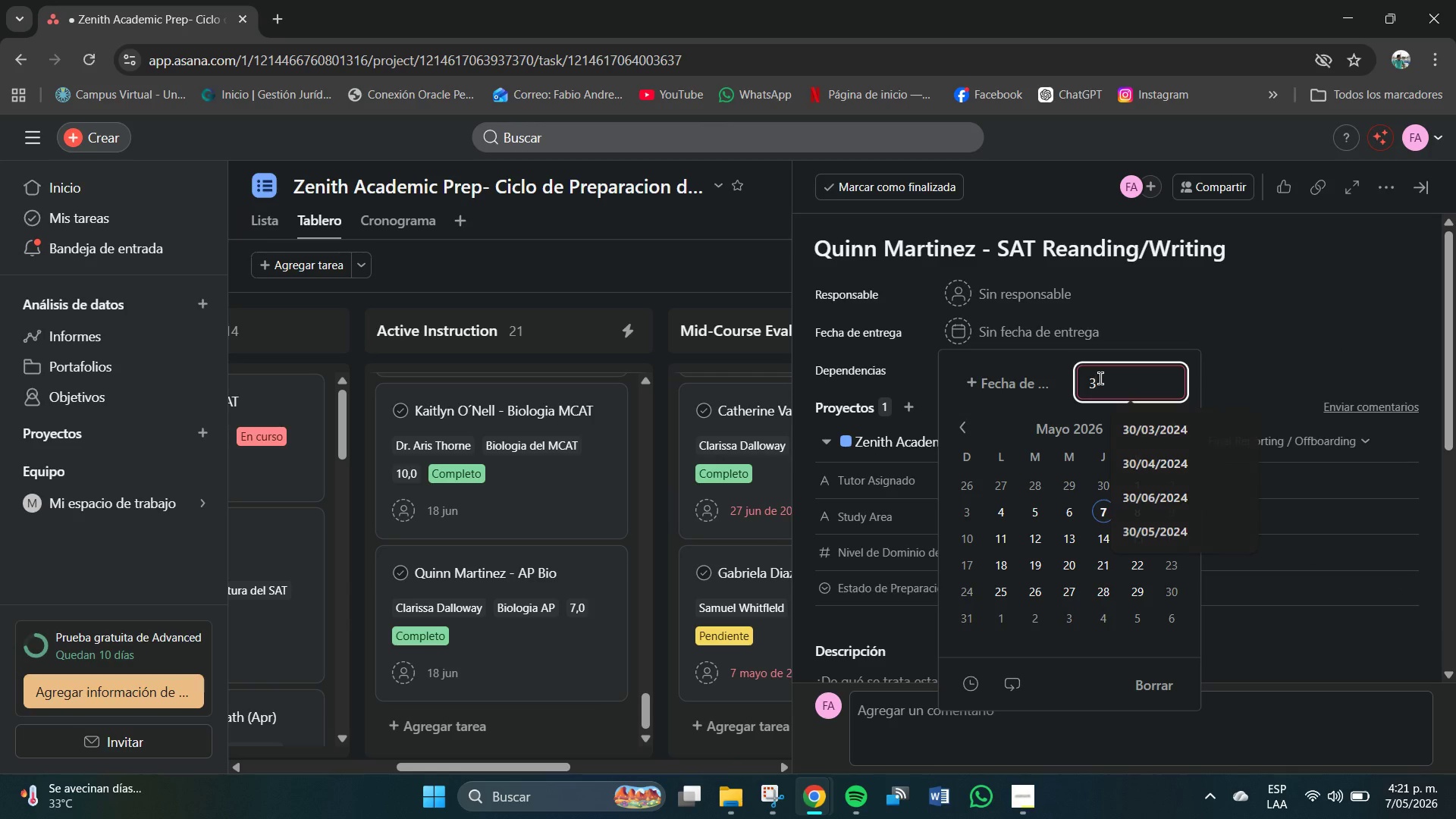 
key(Backspace)
 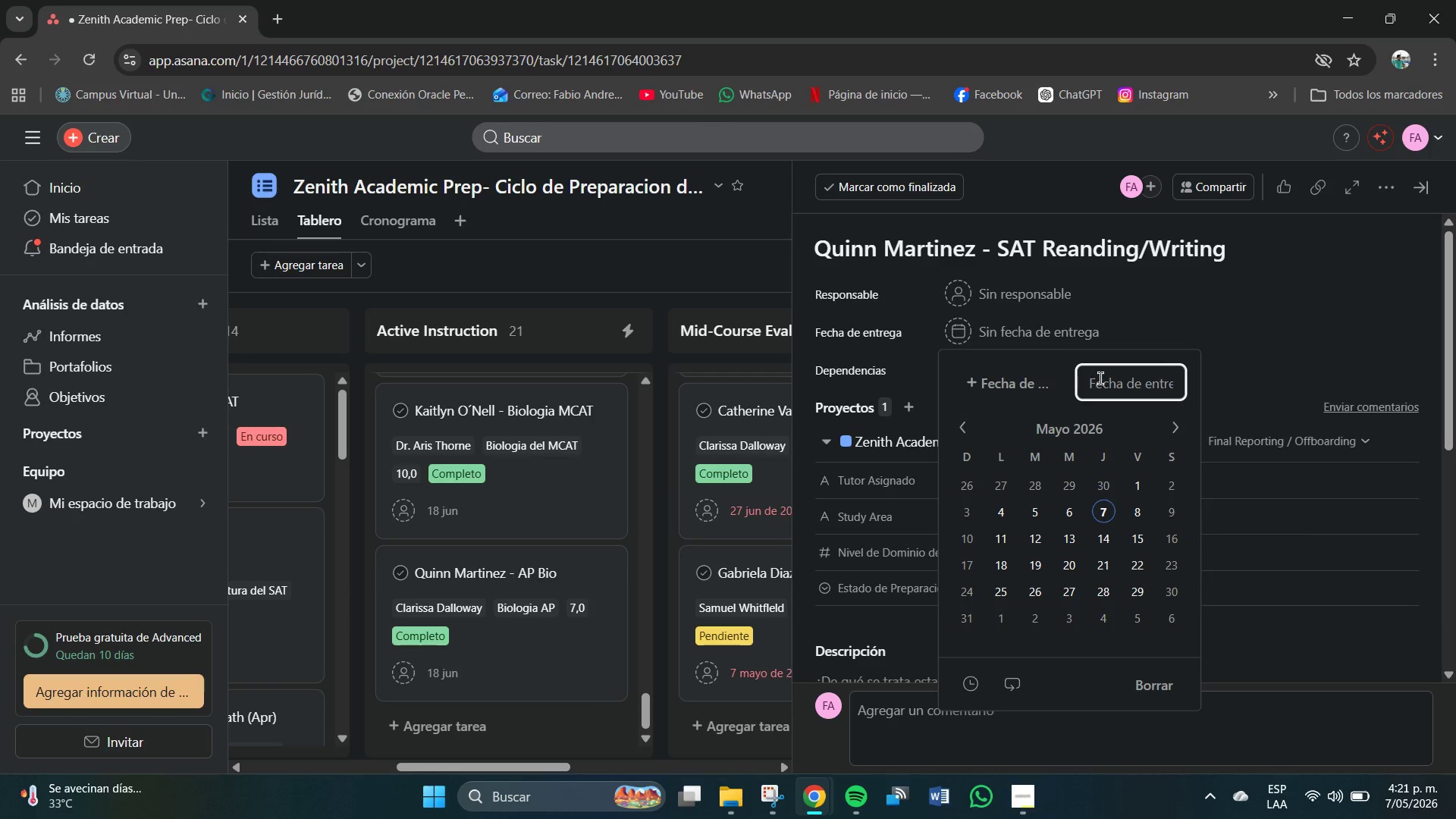 
key(Numpad0)
 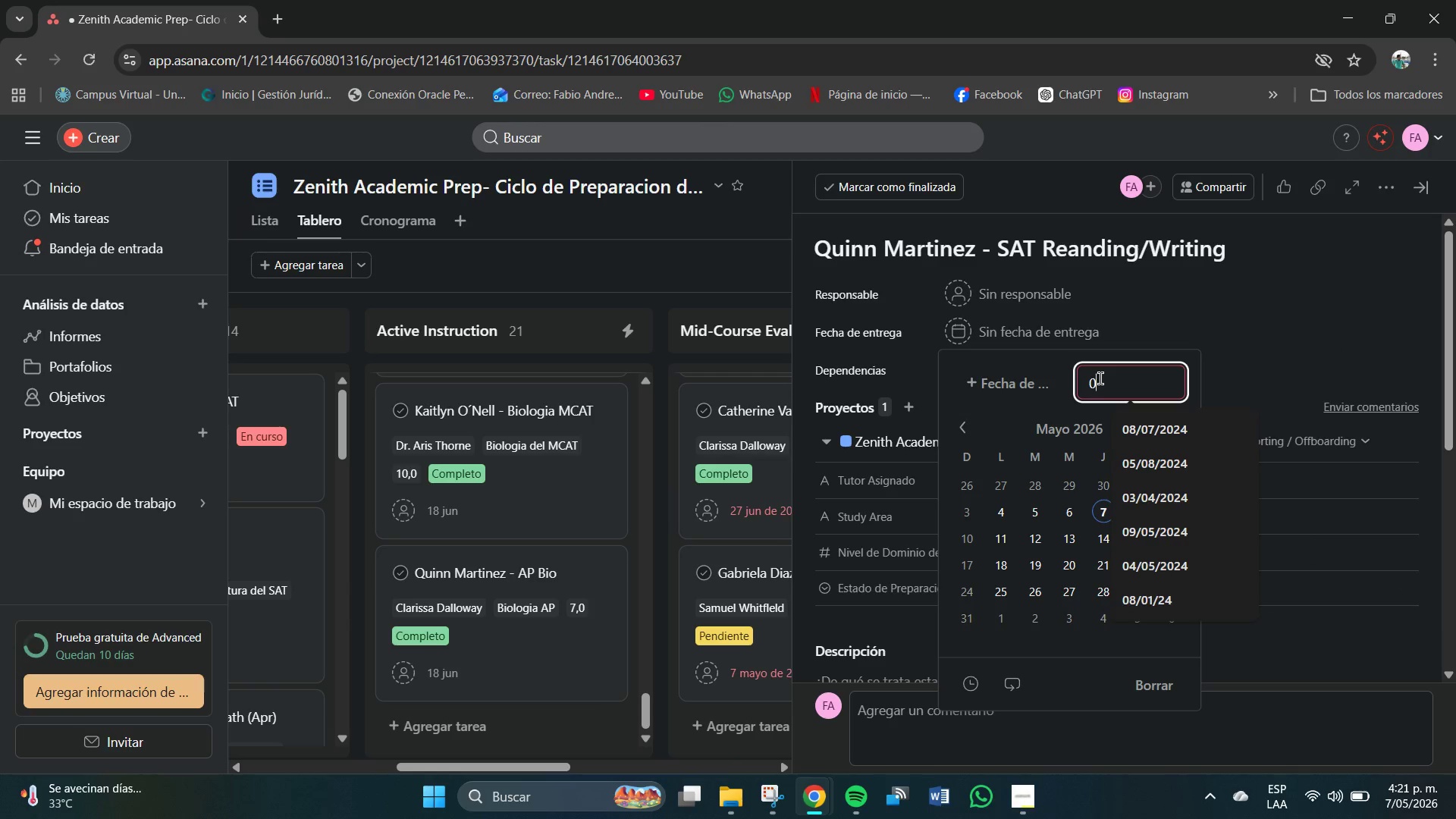 
key(Numpad3)
 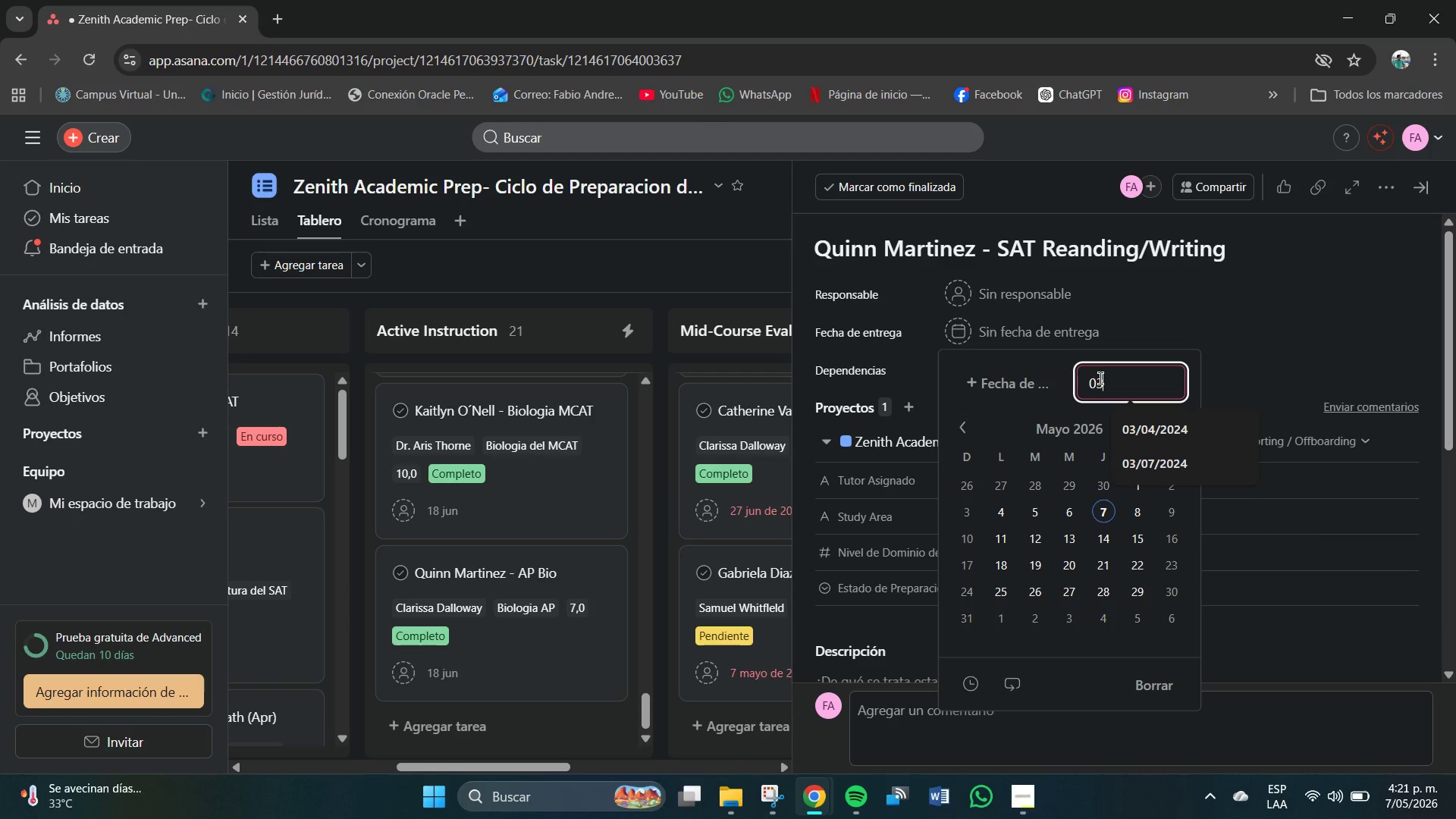 
key(Shift+7)
 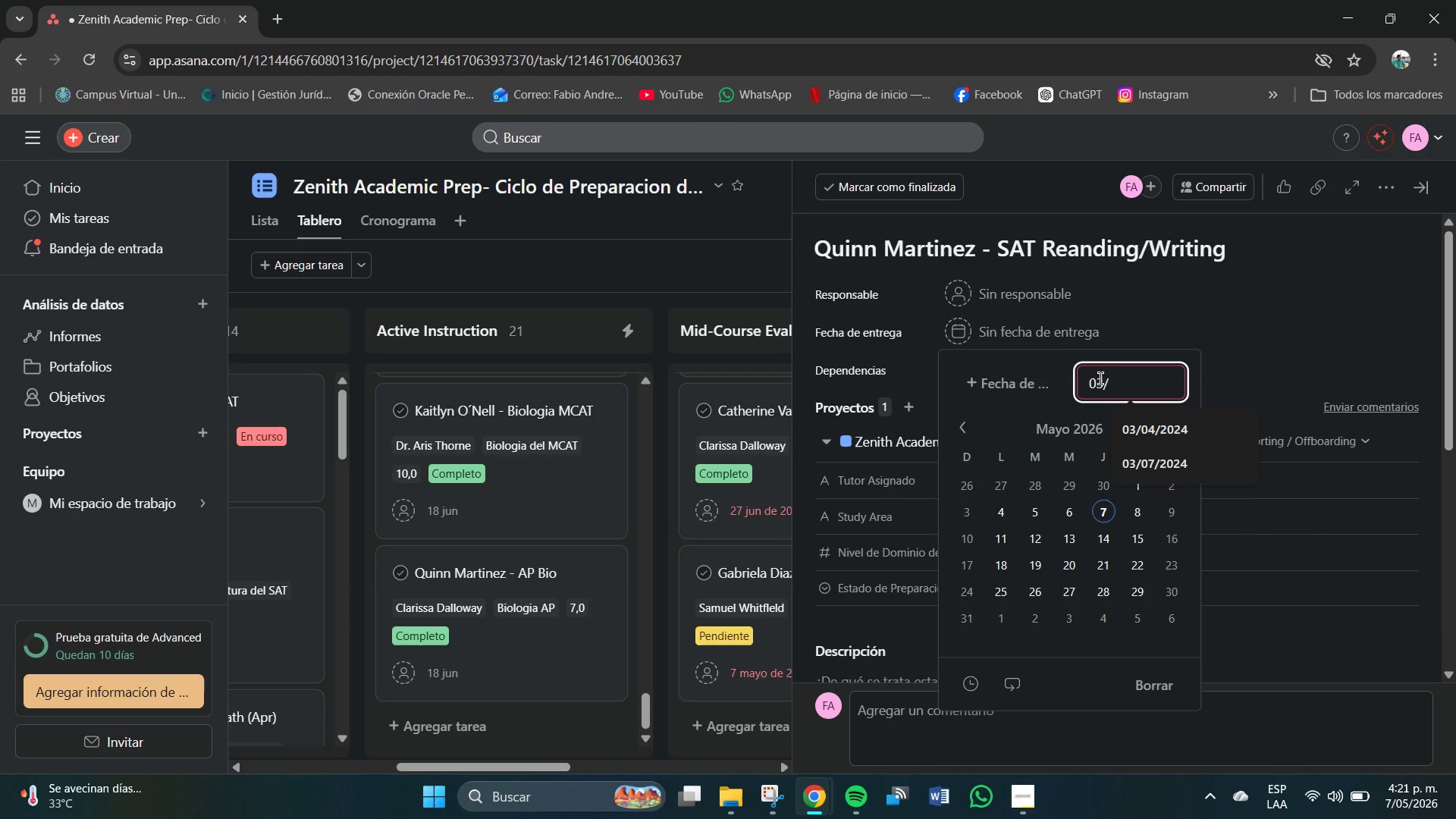 
key(Numpad0)
 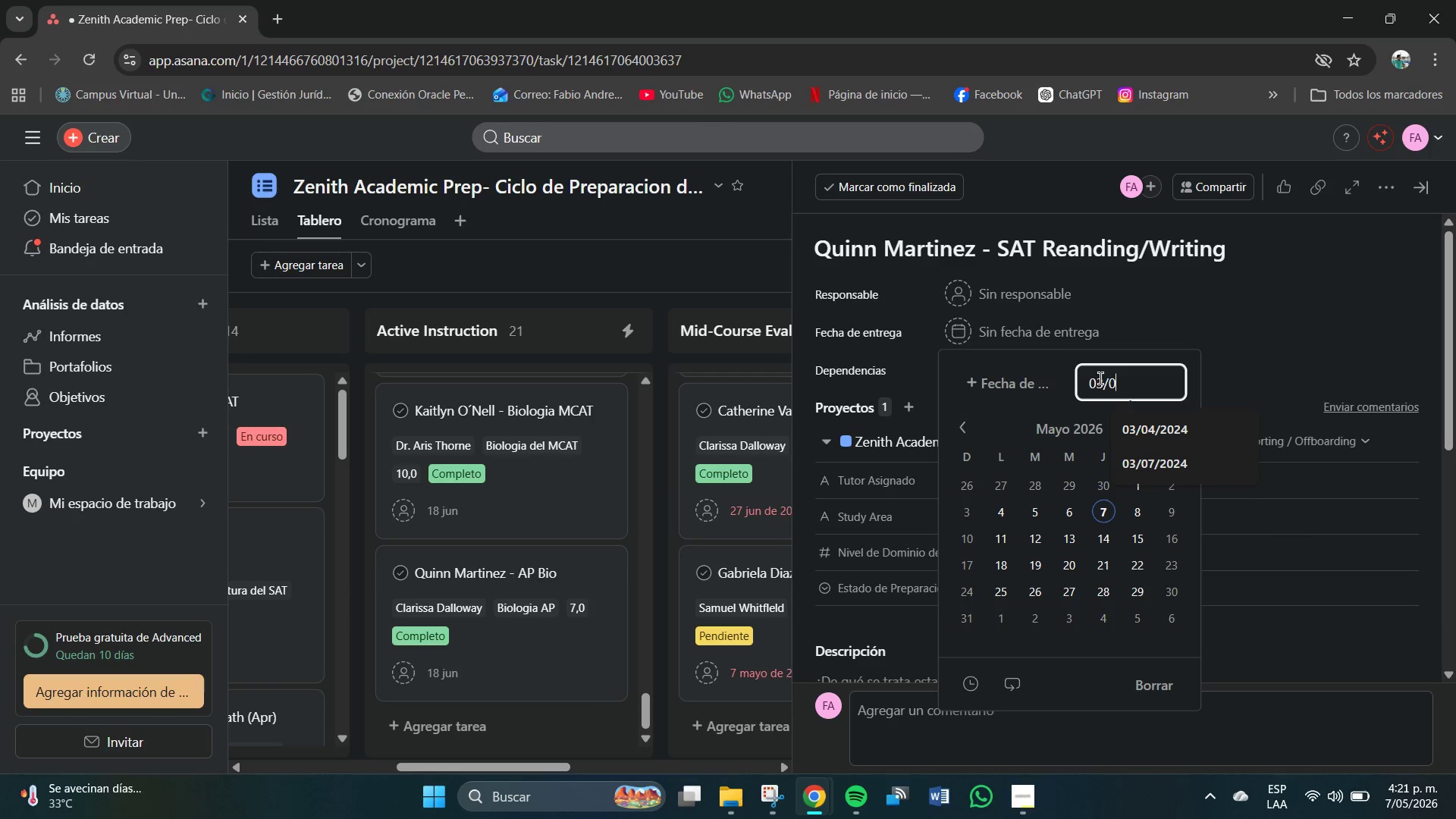 
key(Numpad5)
 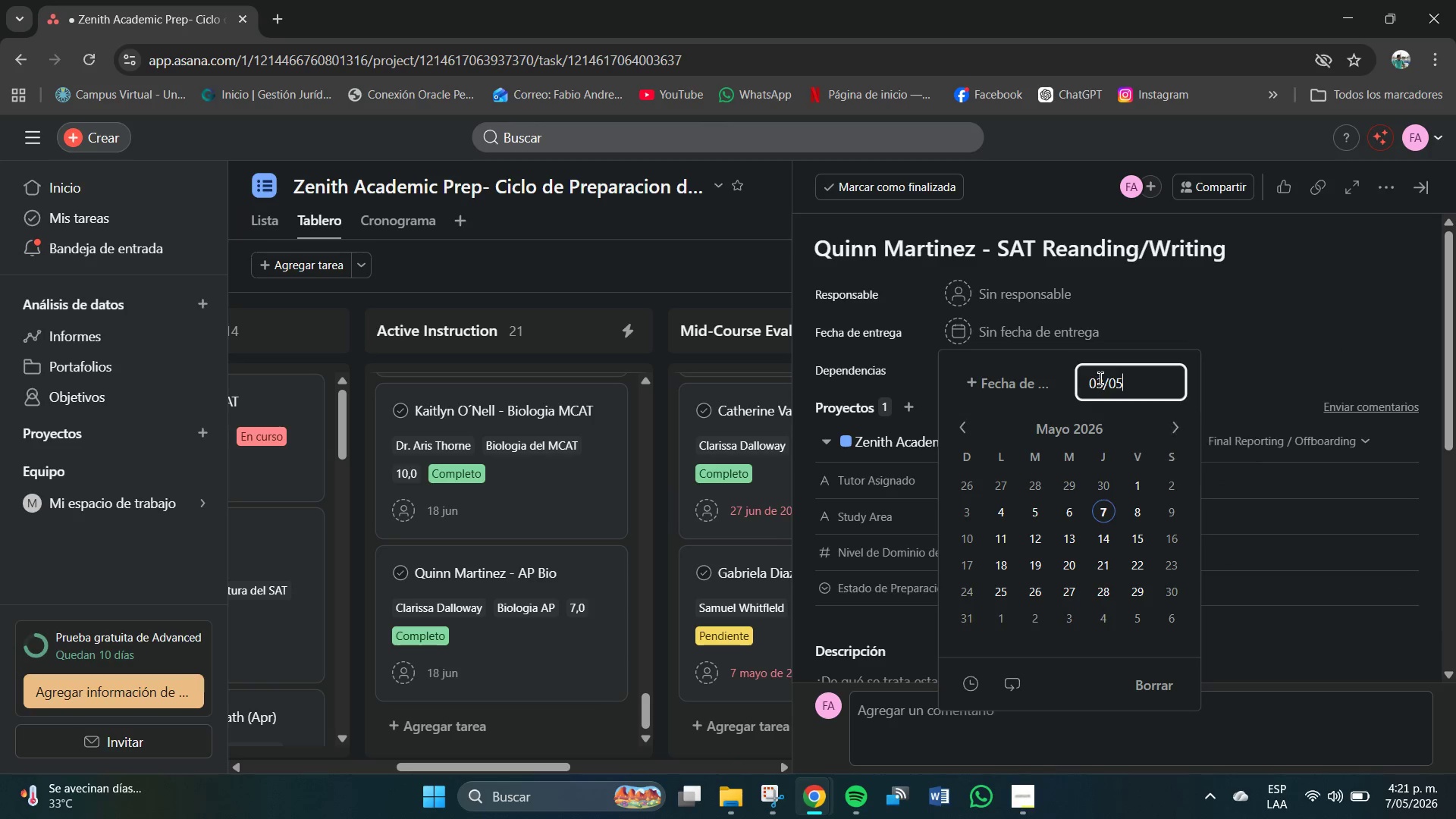 
key(Shift+7)
 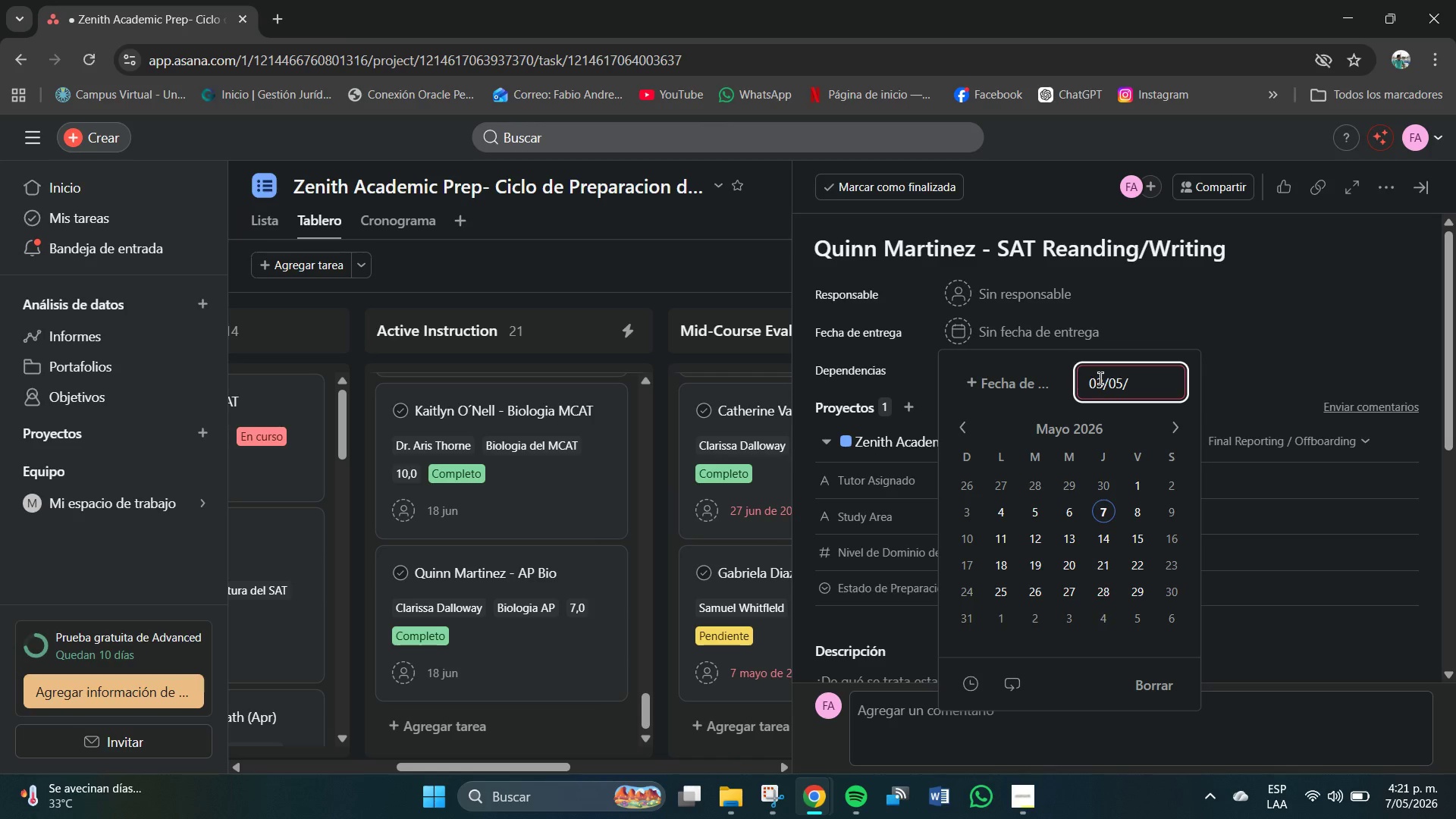 
key(Numpad2)
 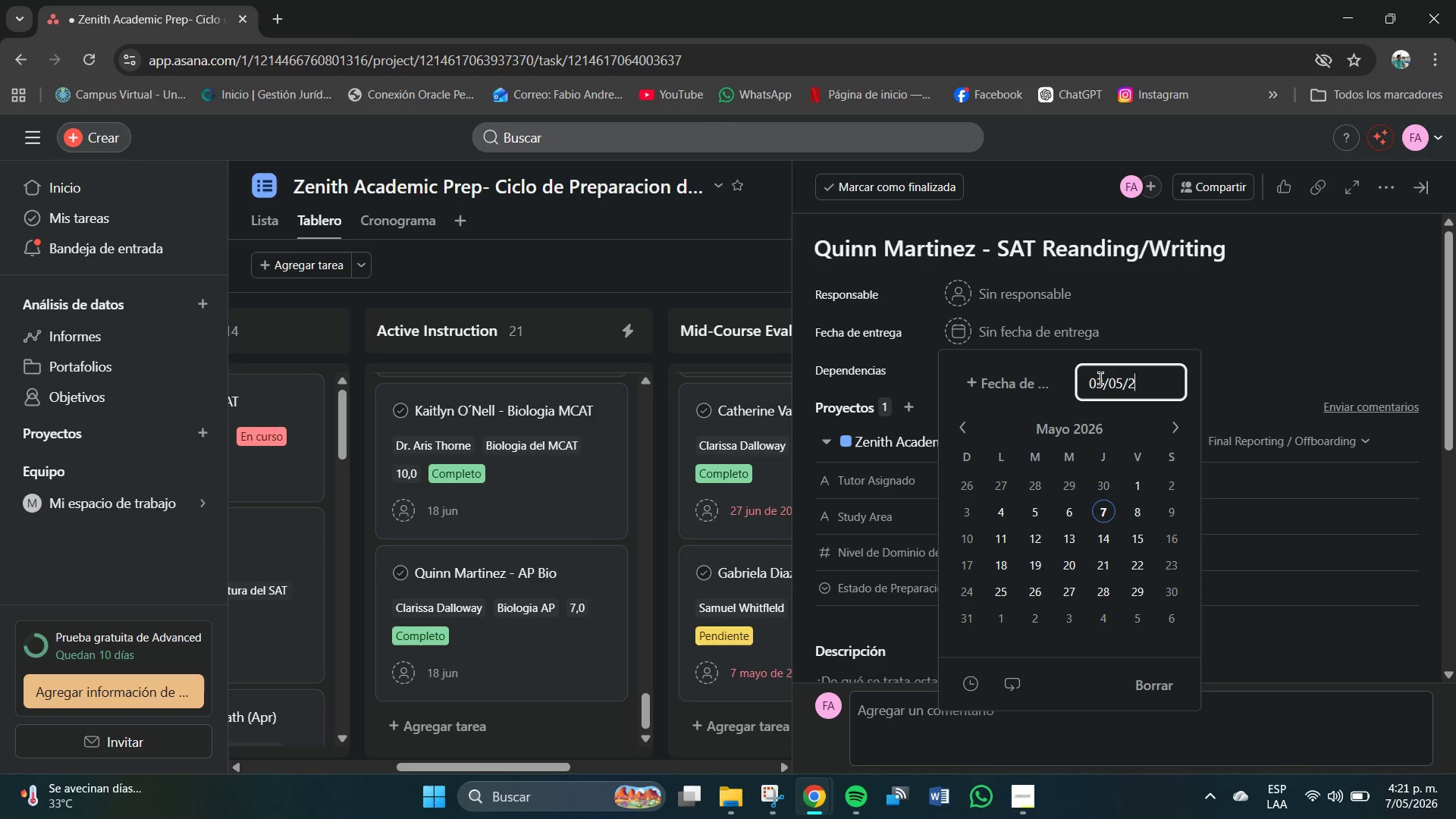 
key(Numpad0)
 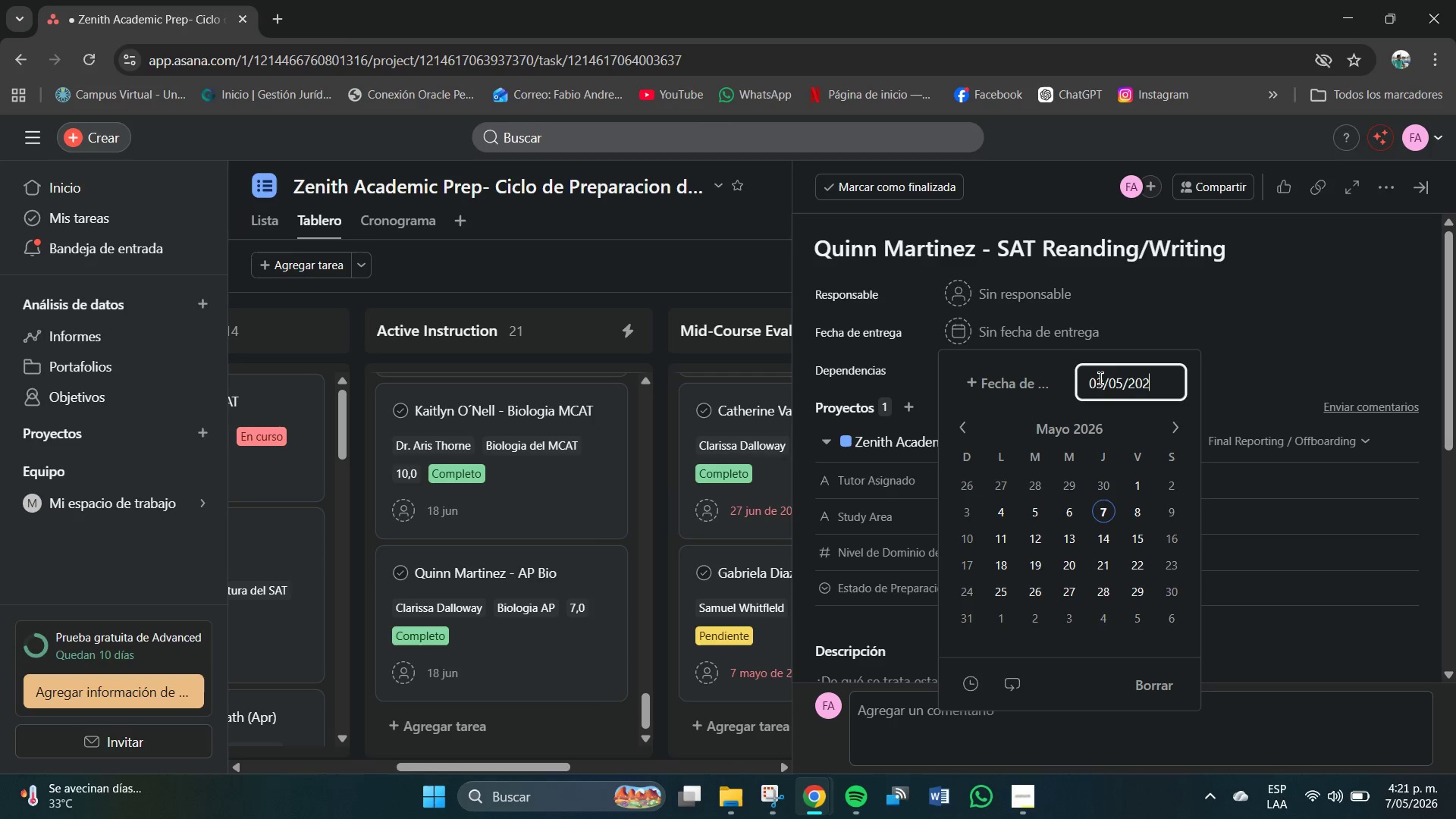 
key(Numpad2)
 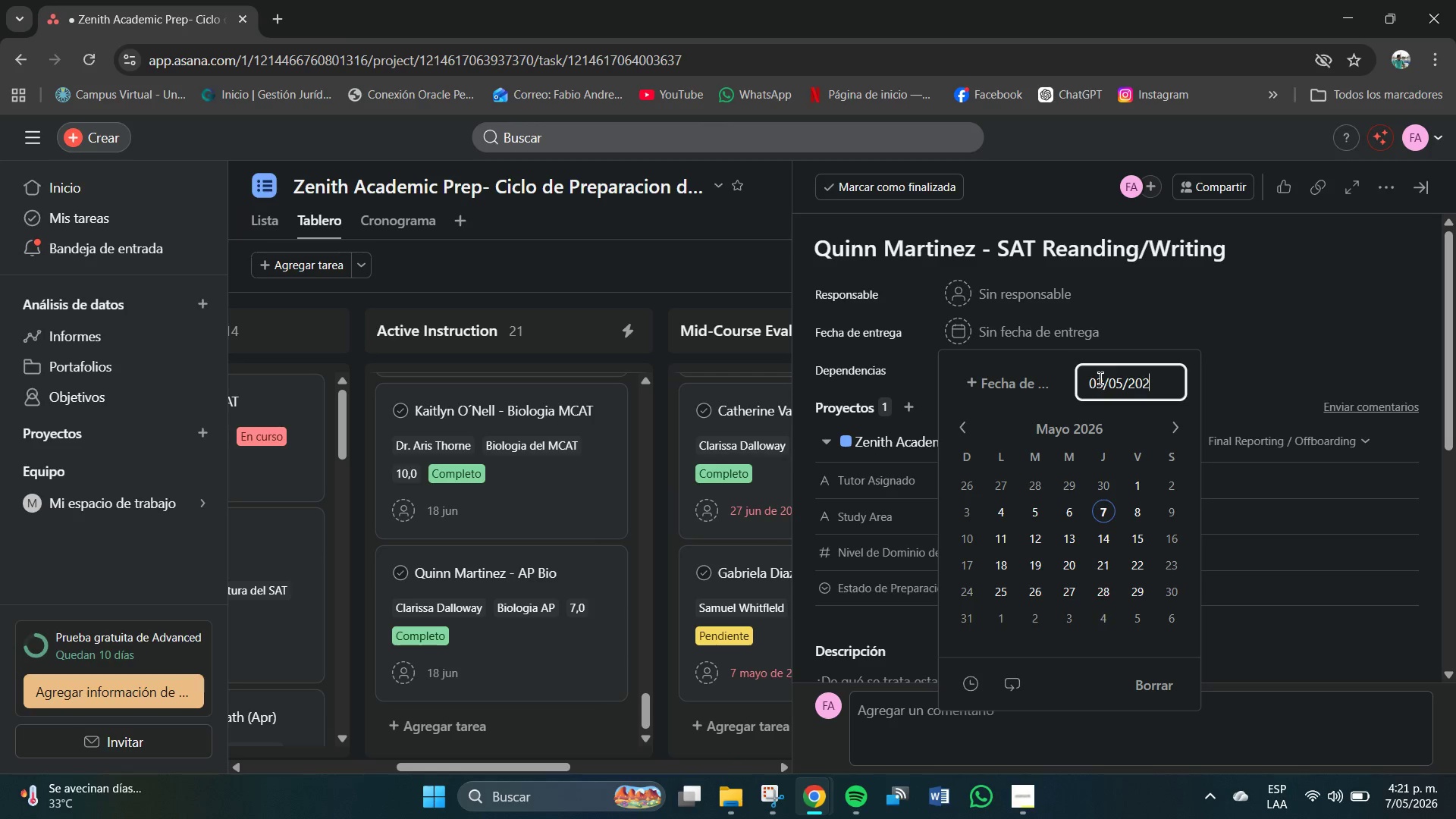 
key(Numpad4)
 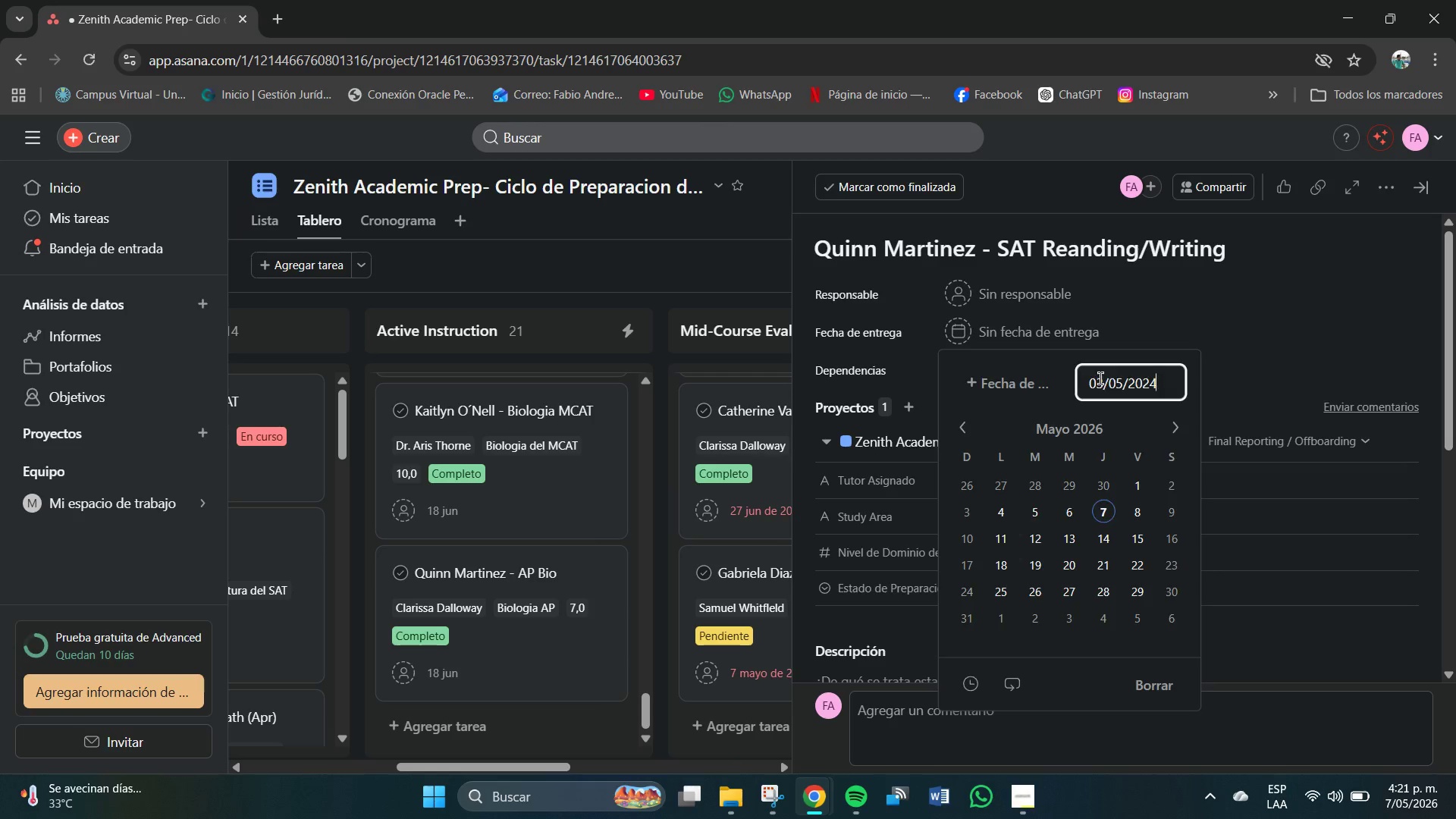 
key(NumpadEnter)
 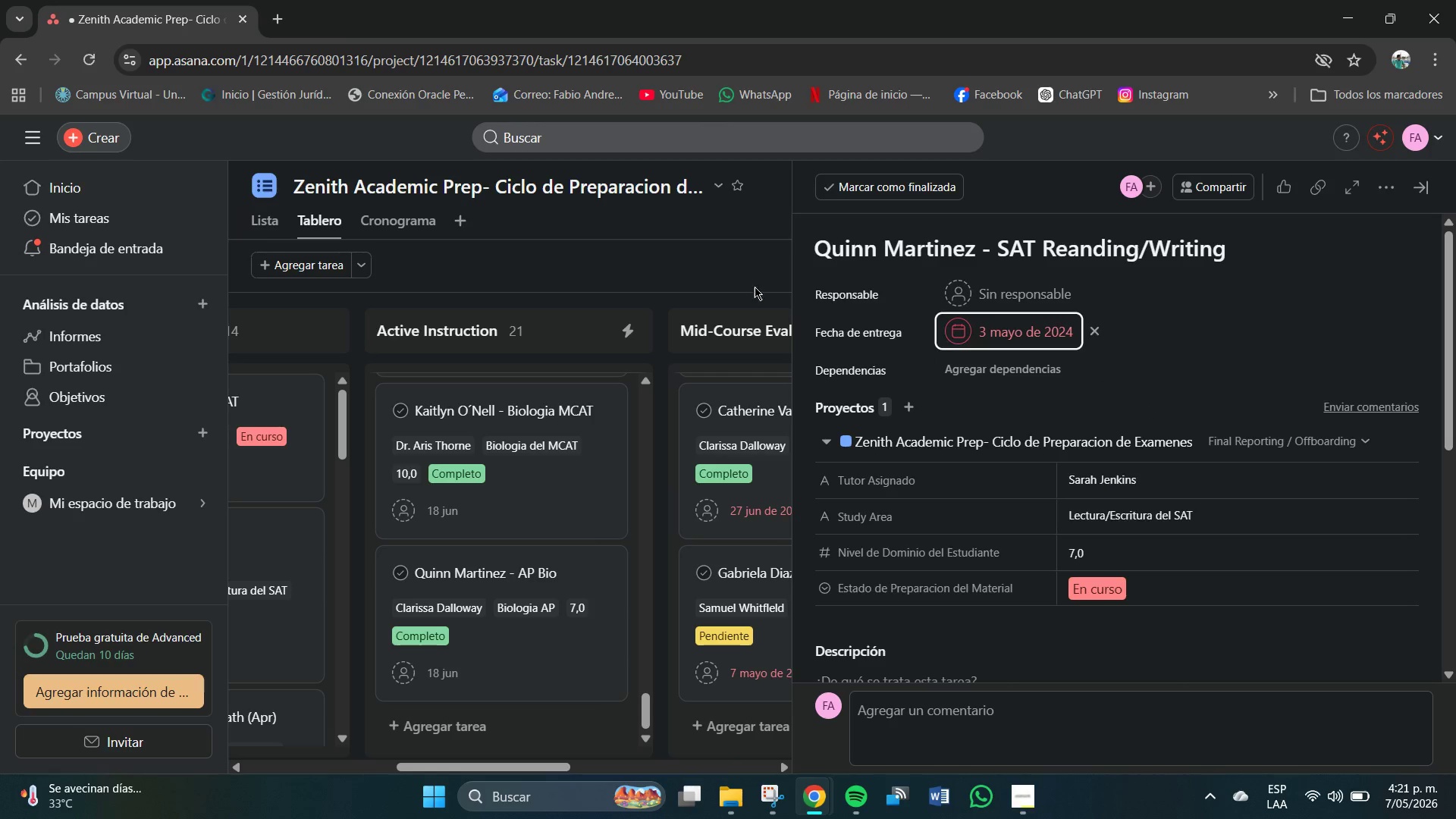 
left_click([753, 281])
 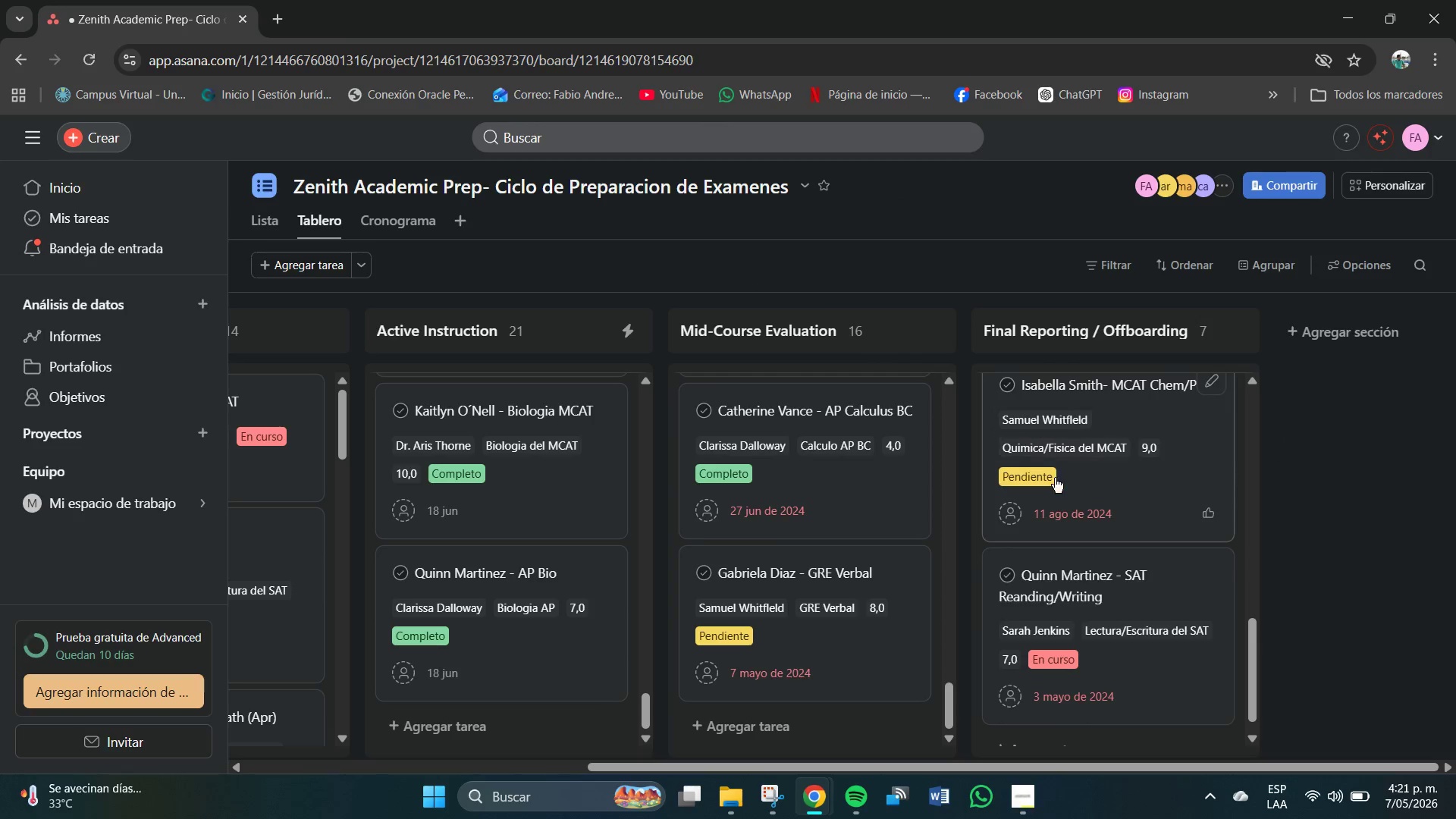 
scroll: coordinate [1101, 639], scroll_direction: down, amount: 10.0
 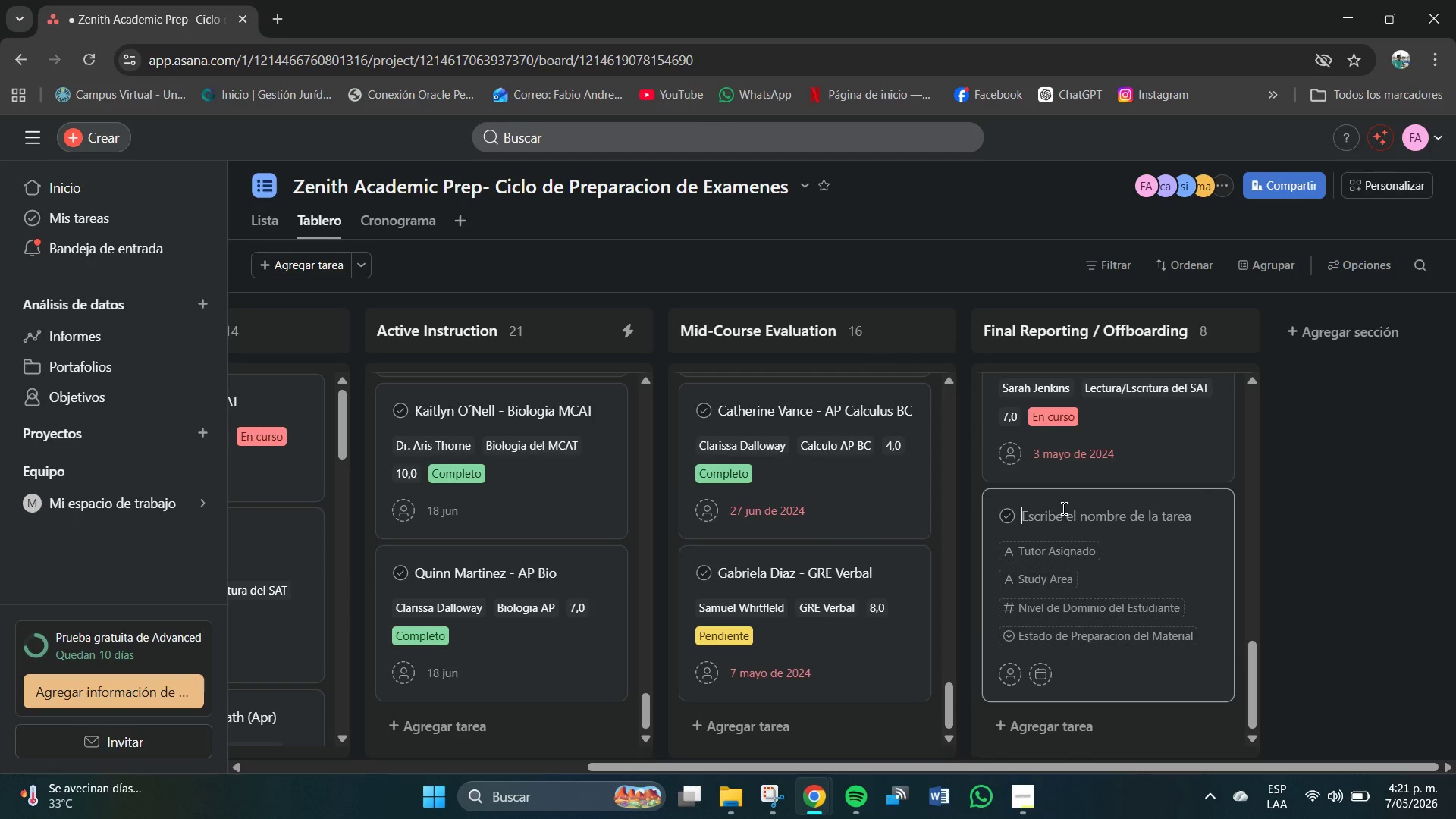 
left_click([1064, 511])
 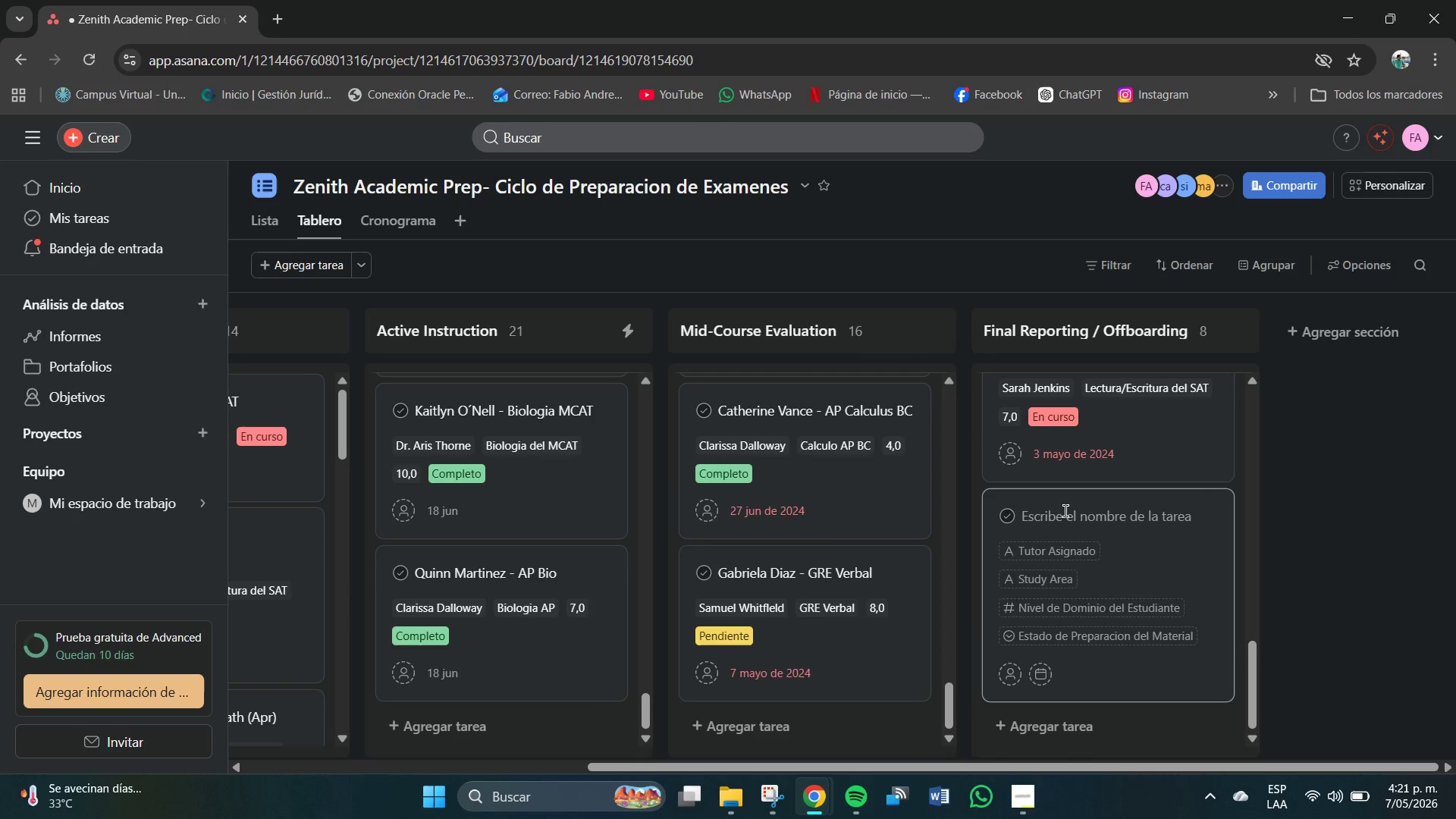 
type(Rhoma)
key(Backspace)
key(Backspace)
key(Backspace)
key(Backspace)
key(Backspace)
type(Thomas Wright - Sat)
key(Backspace)
key(Backspace)
type(AT Math)
 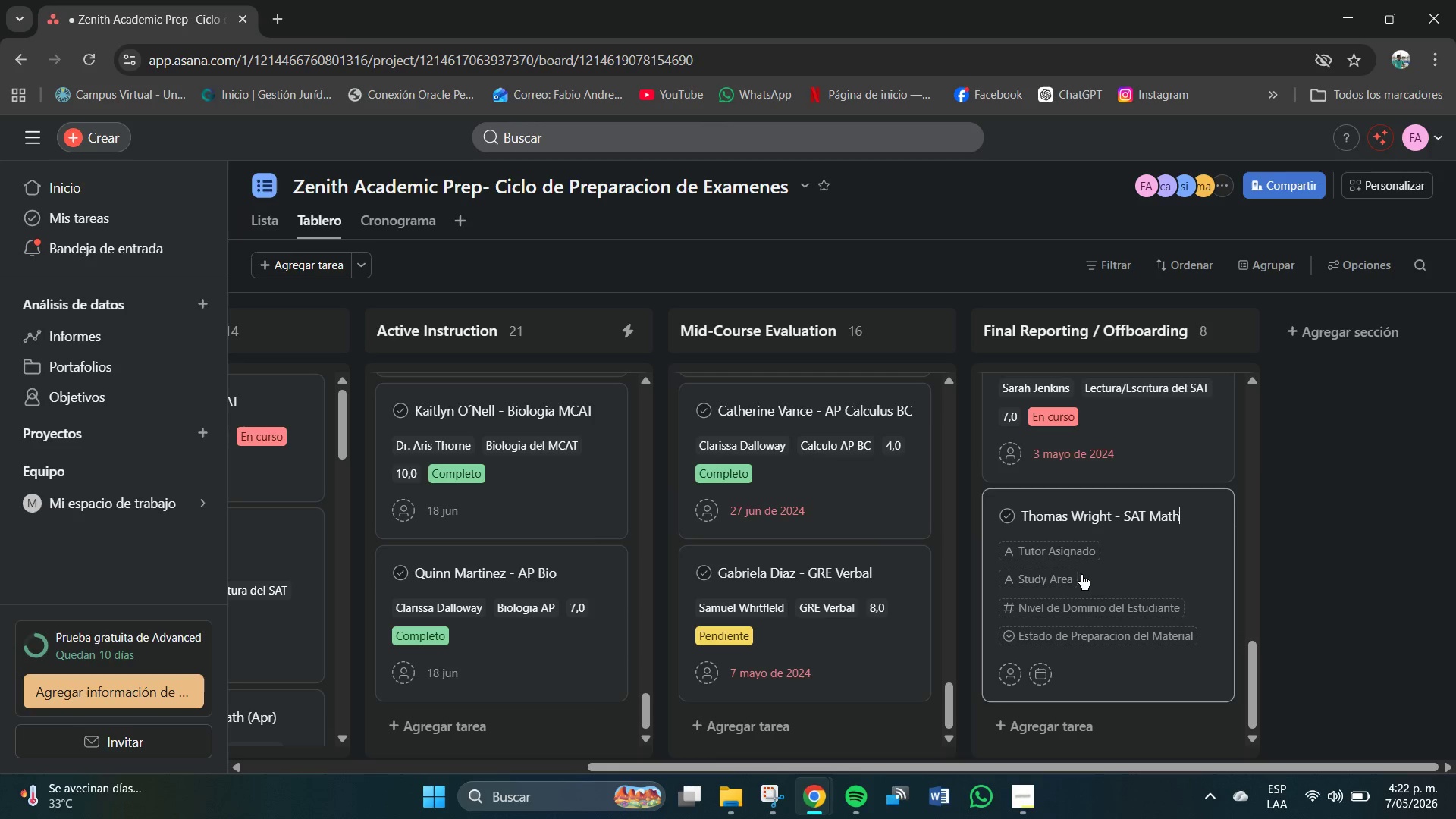 
left_click([1050, 562])
 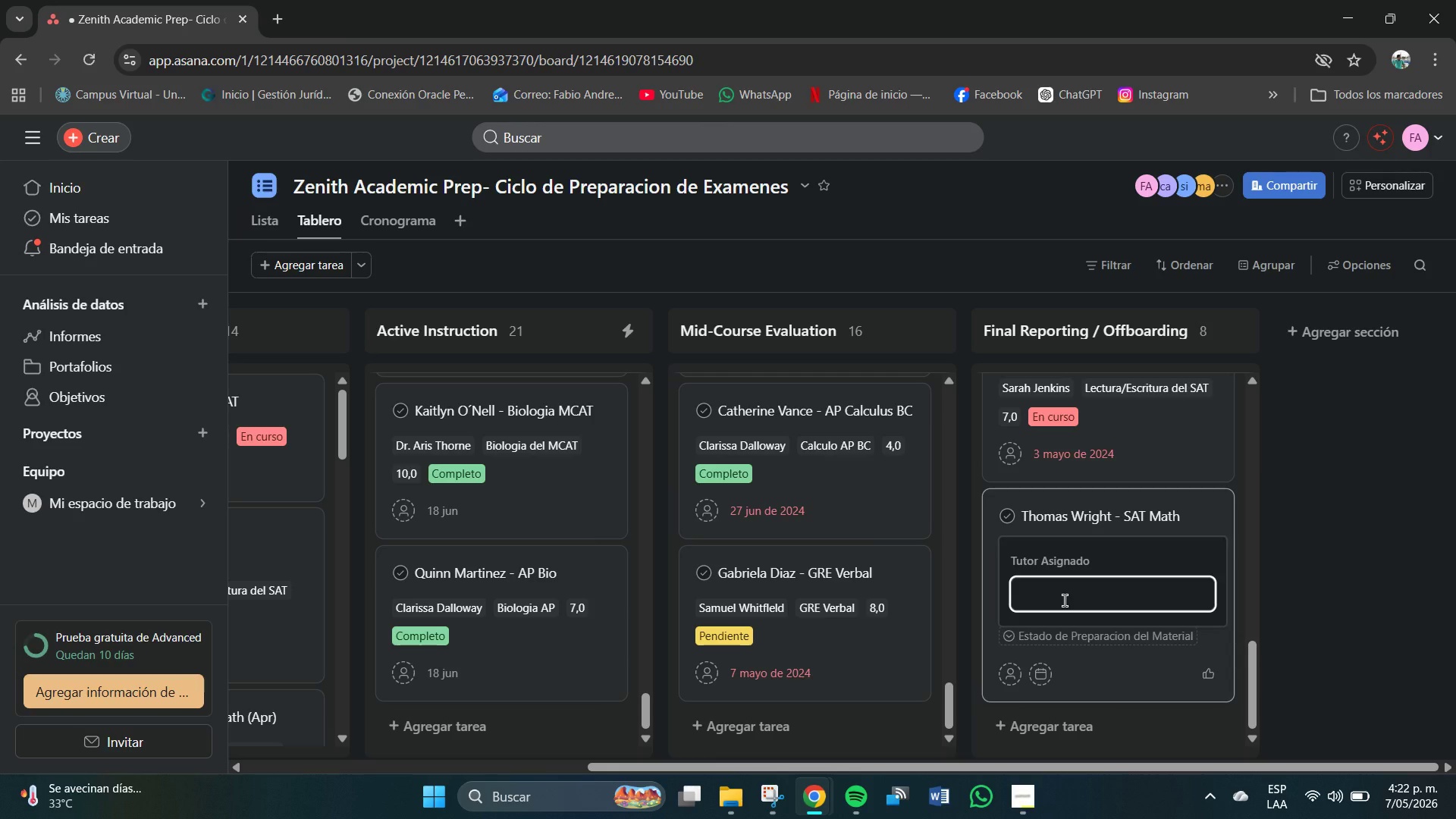 
left_click([1065, 601])
 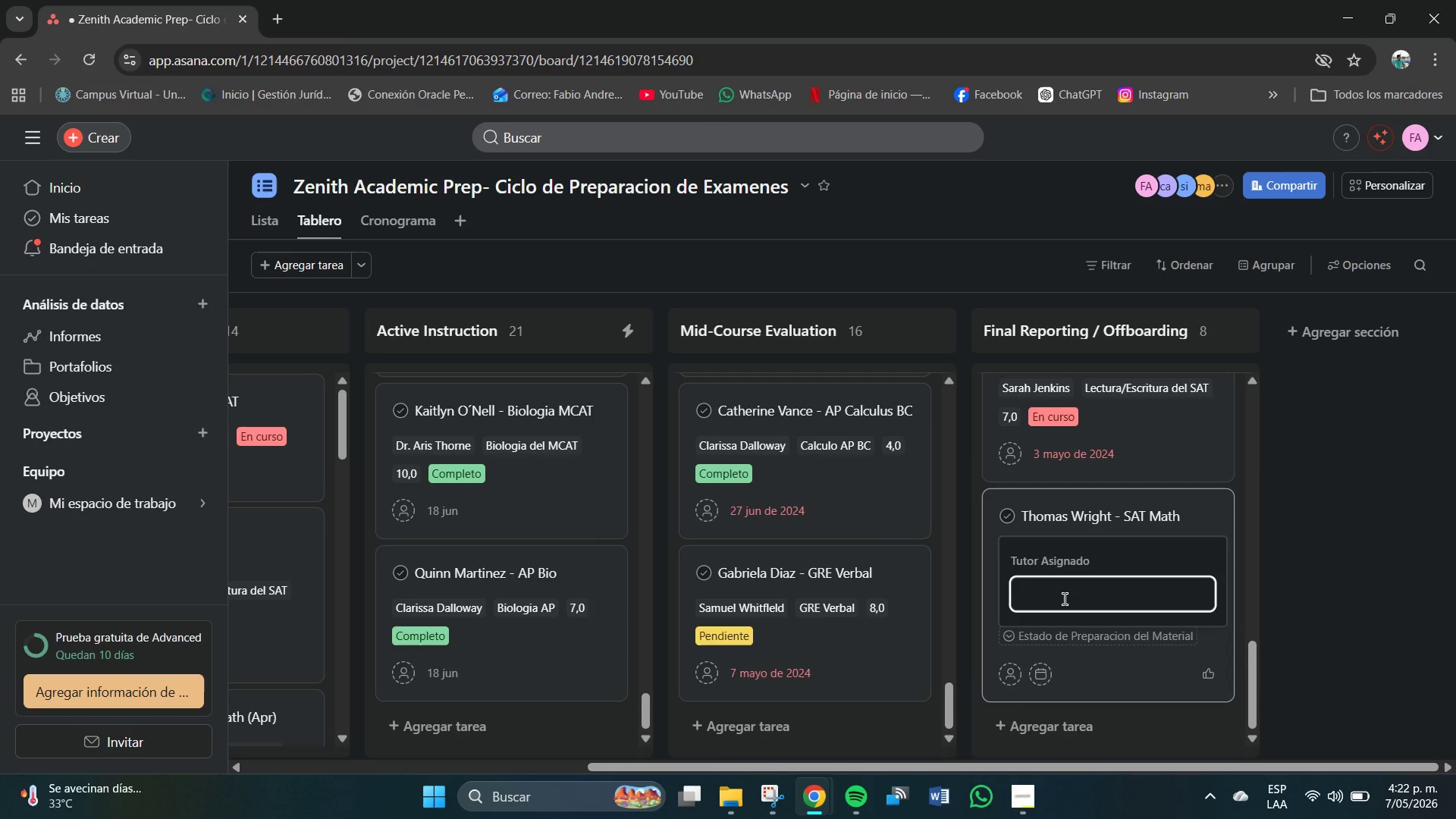 
type(Claros)
key(Backspace)
key(Backspace)
type(issa Dalloway)
 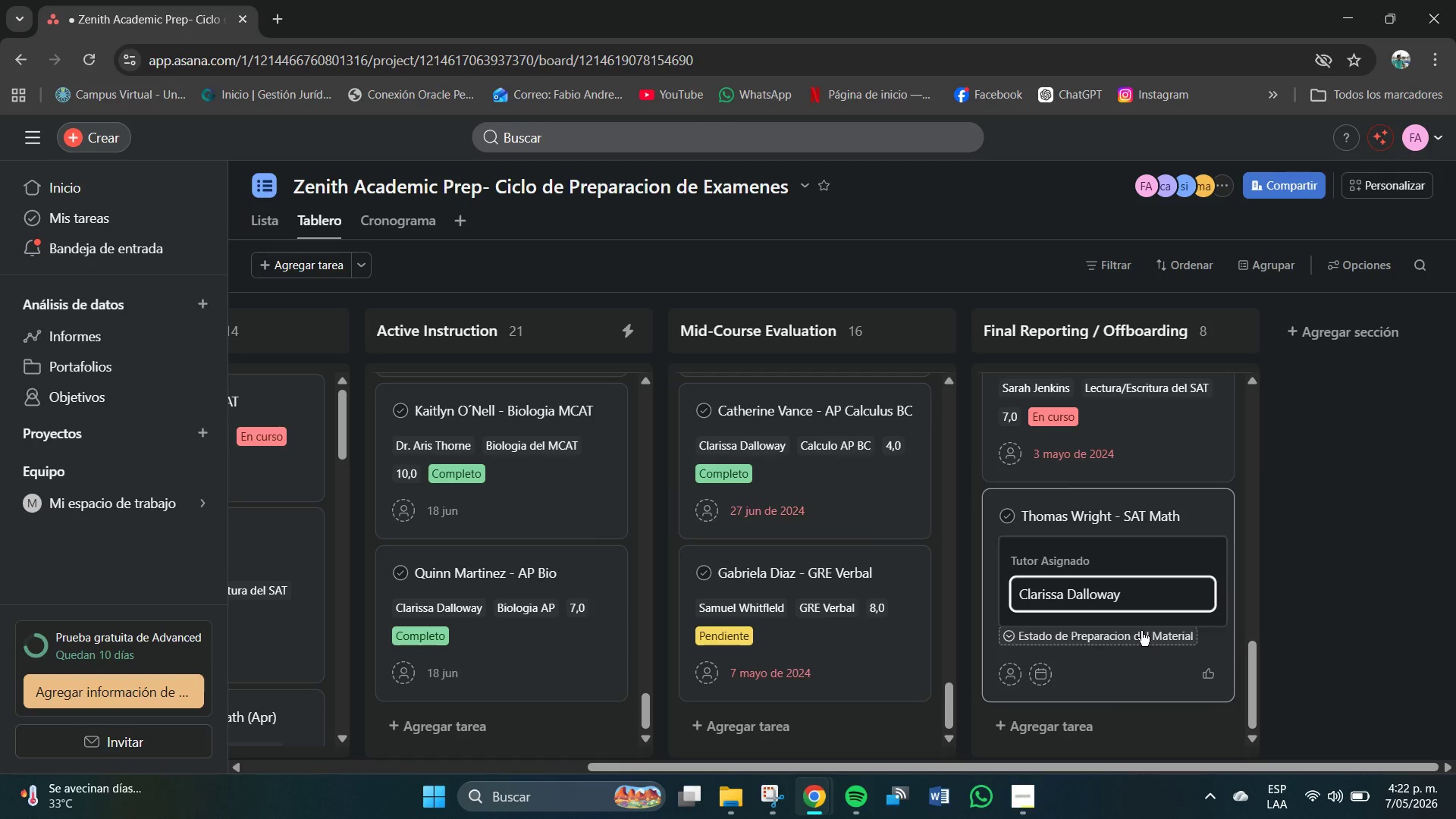 
wait(6.81)
 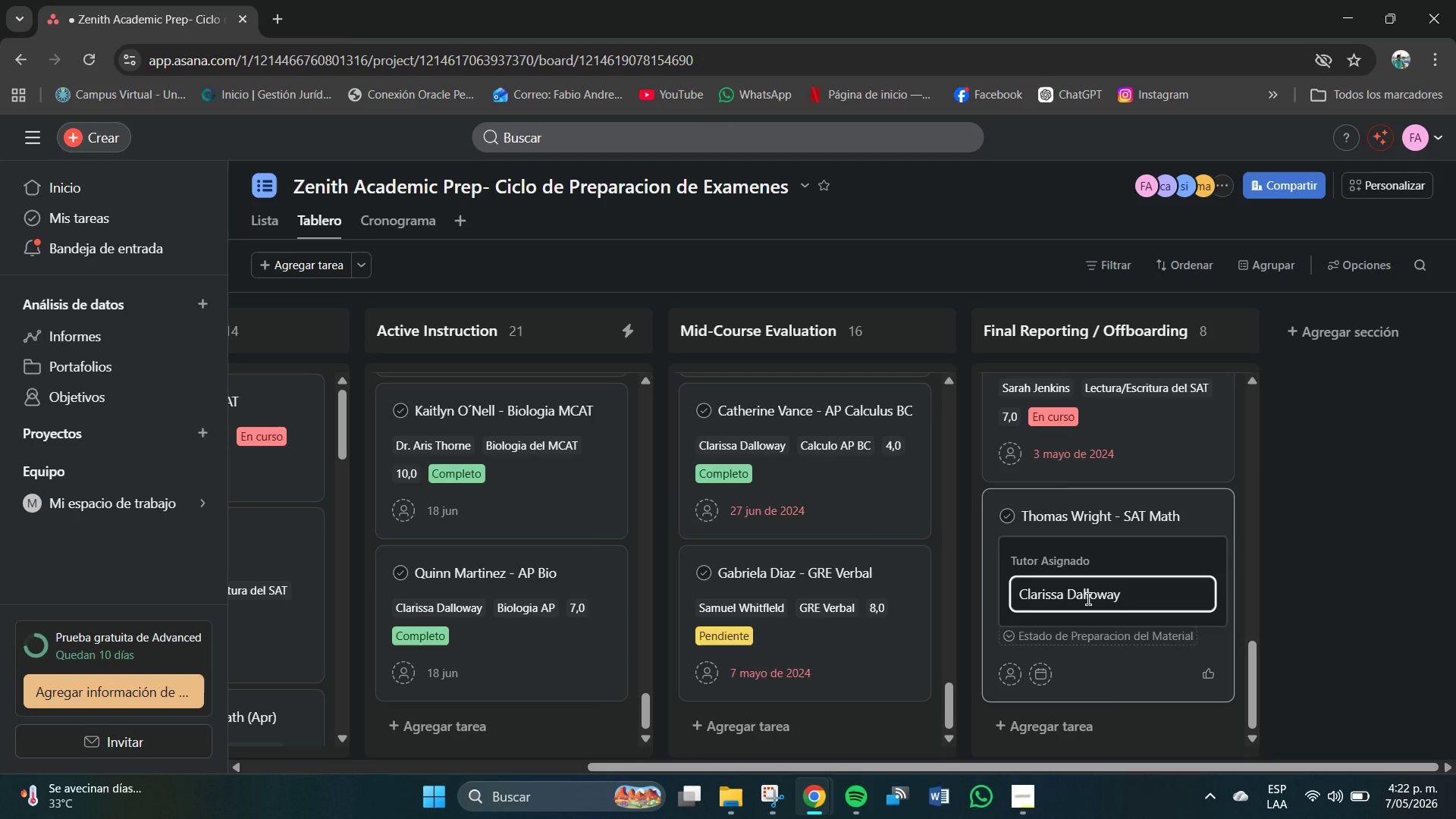 
key(Enter)
 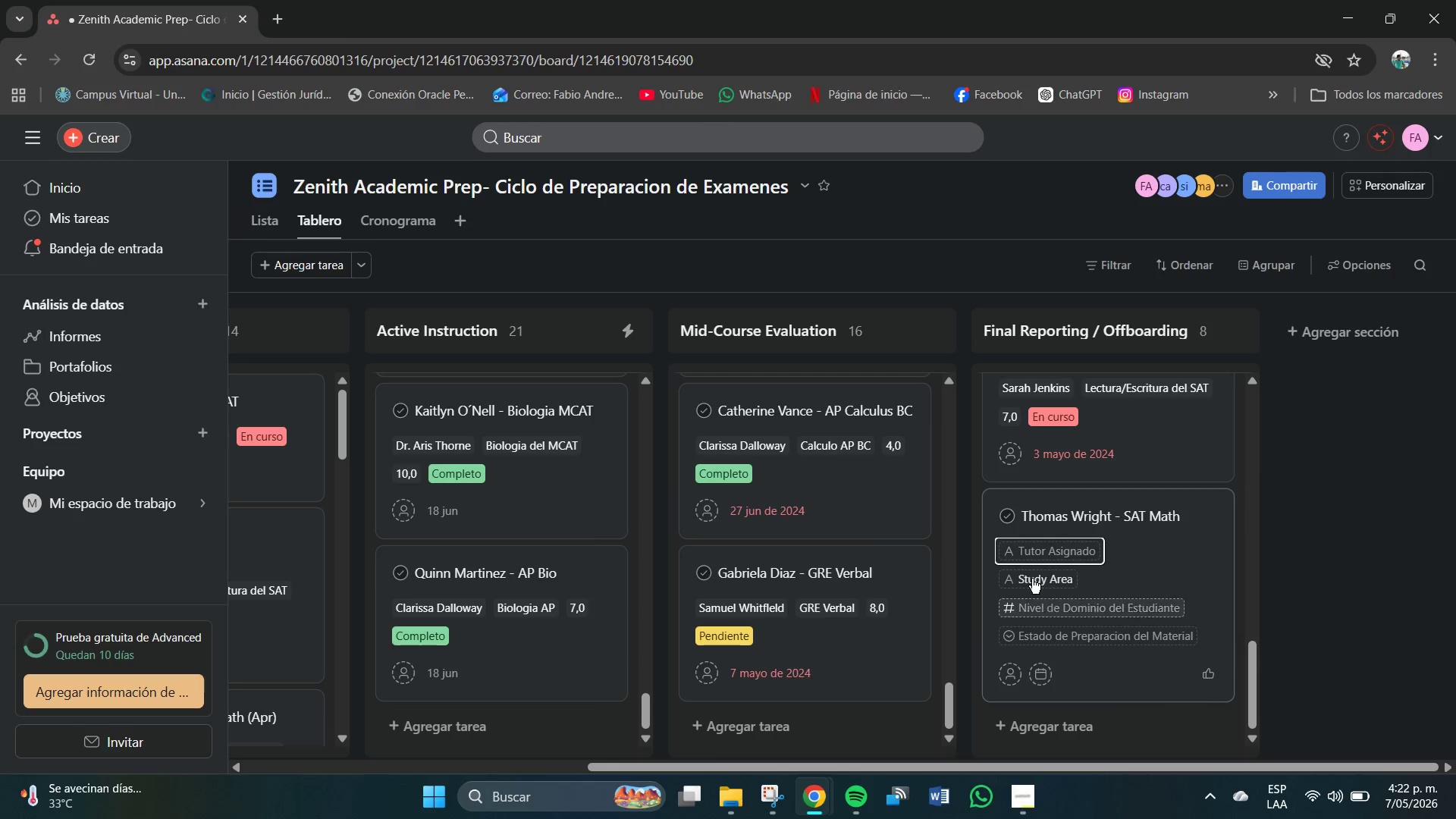 
left_click([1031, 578])
 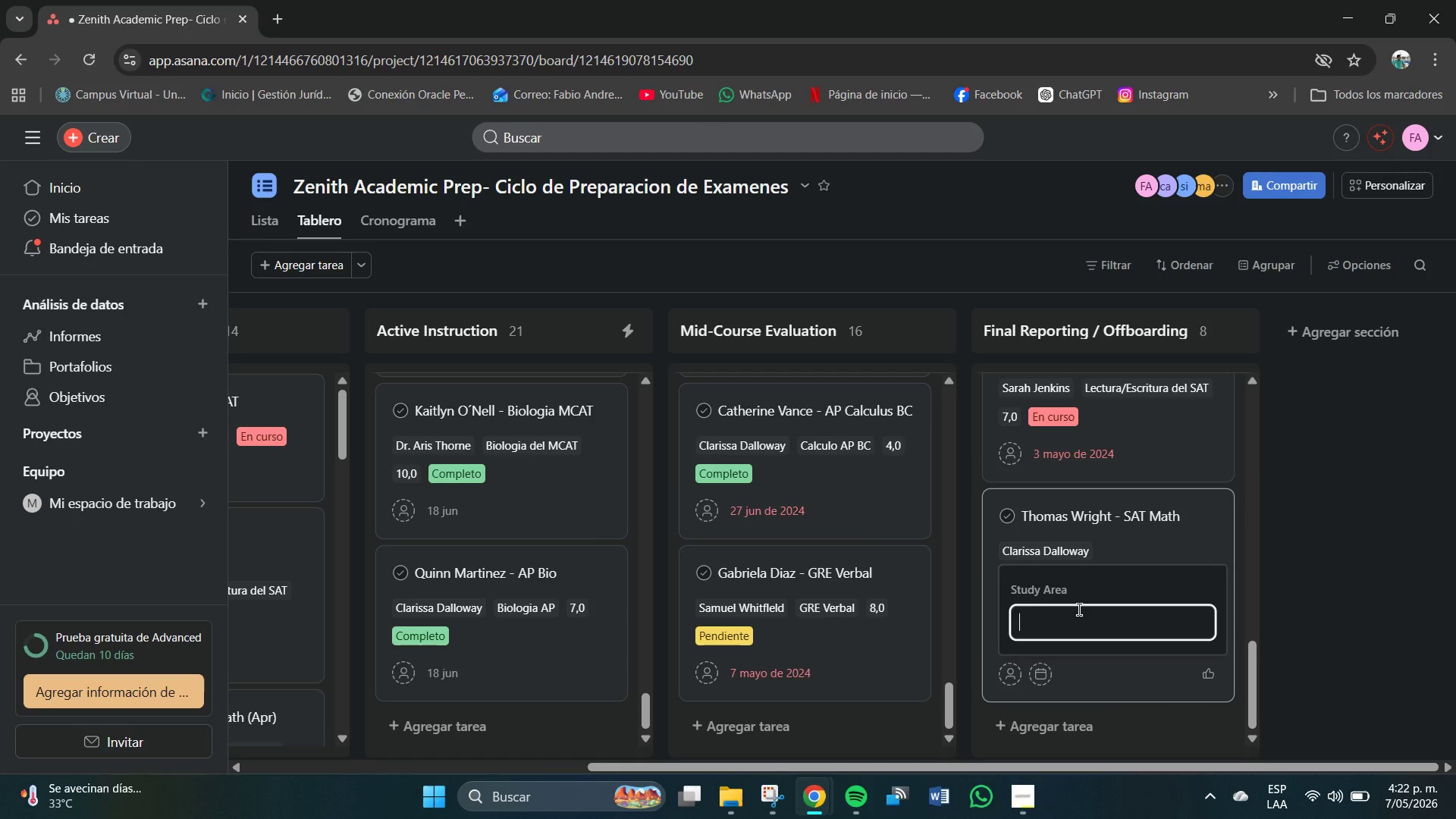 
type(Matematic)
key(Backspace)
type(cas del SAT)
 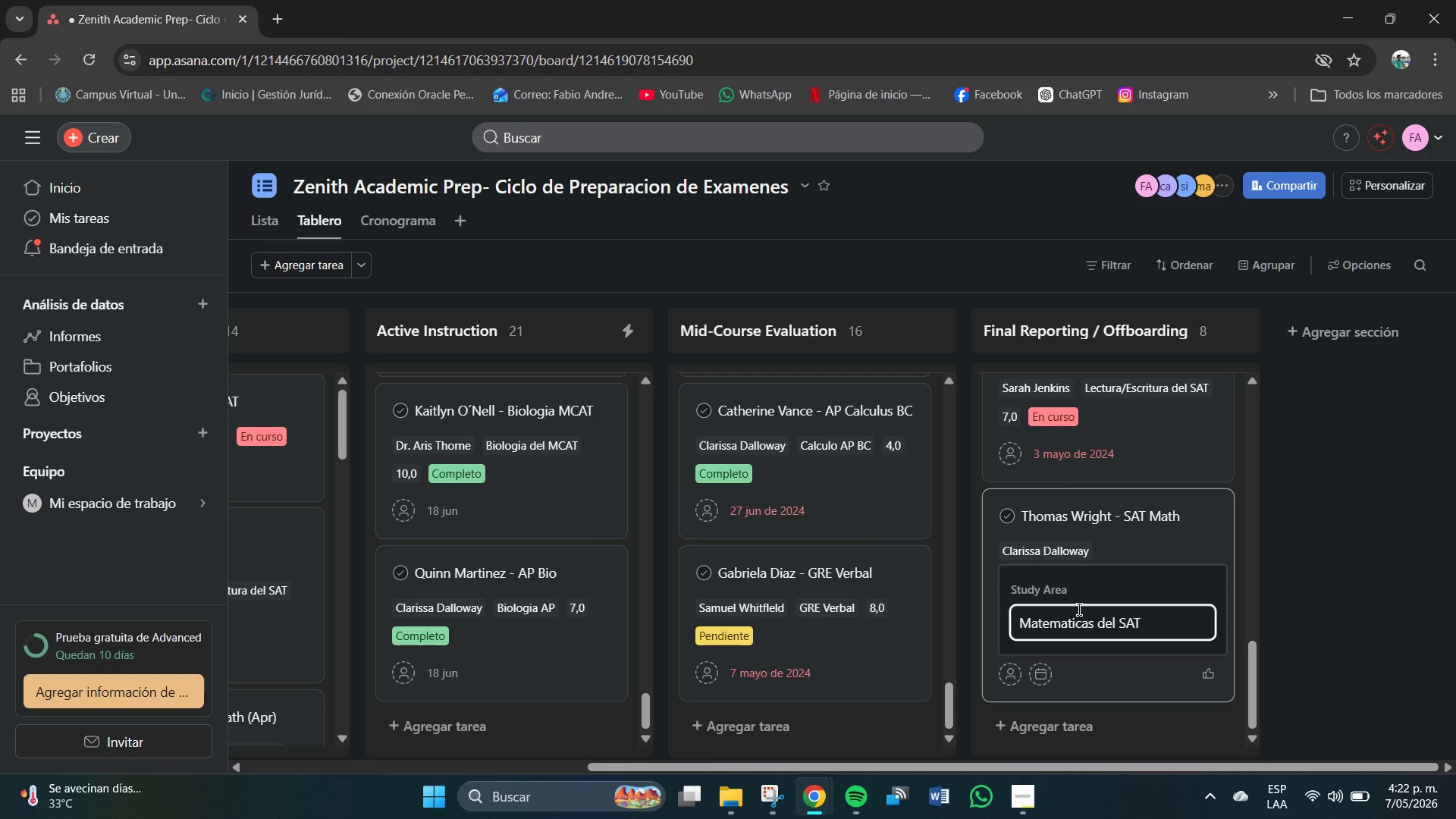 
key(Enter)
 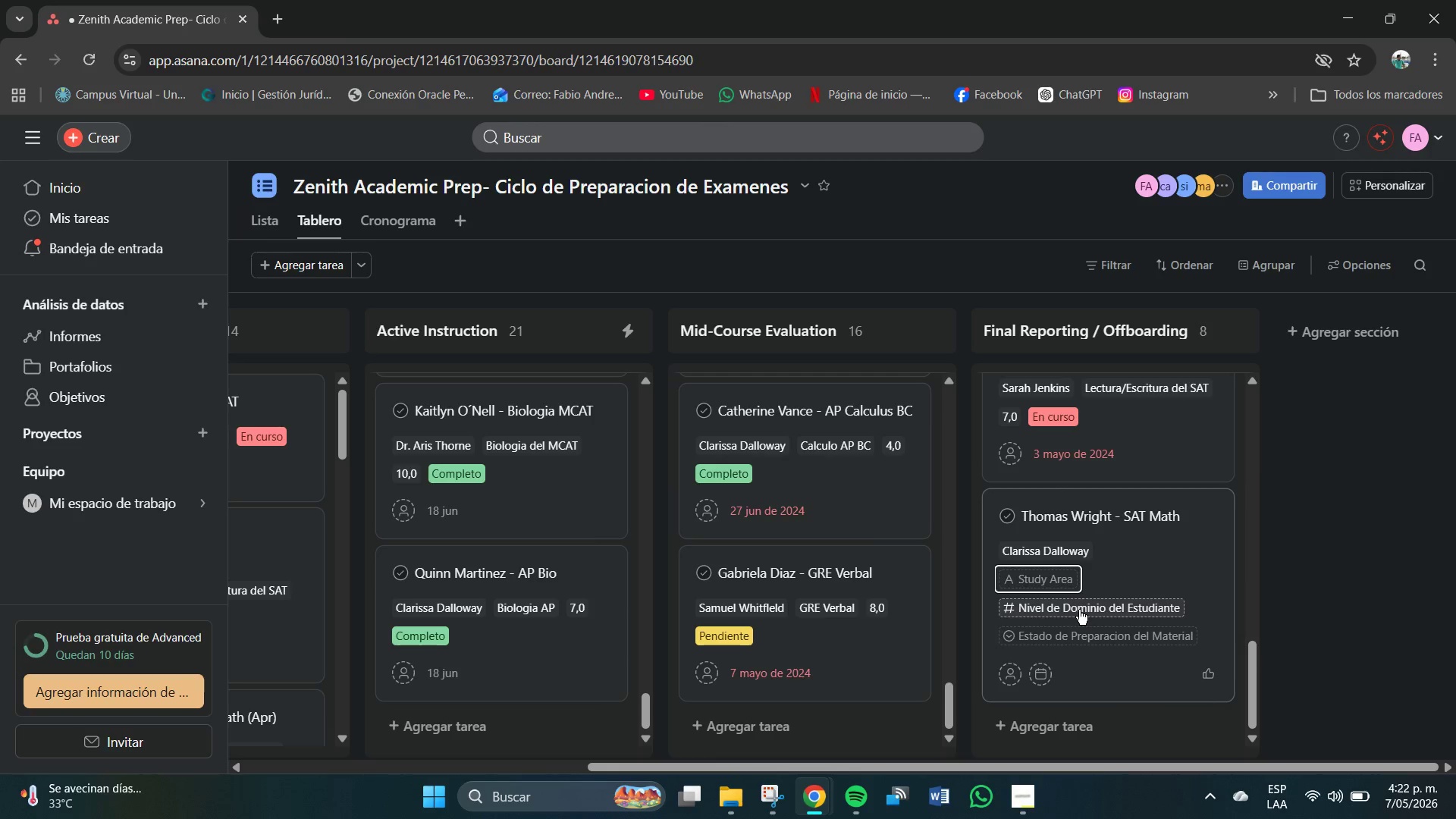 
left_click([1079, 610])
 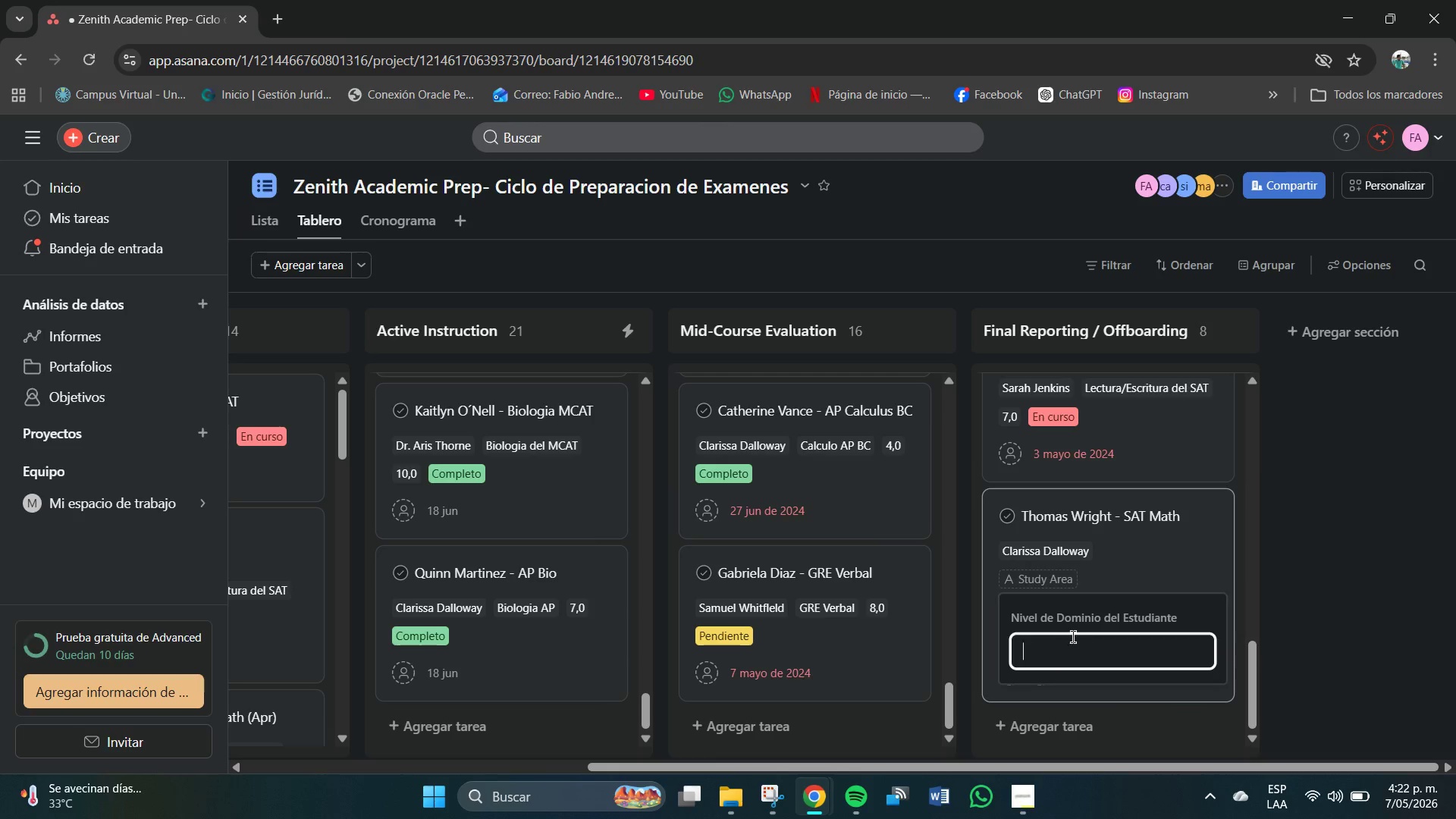 
key(Numpad1)
 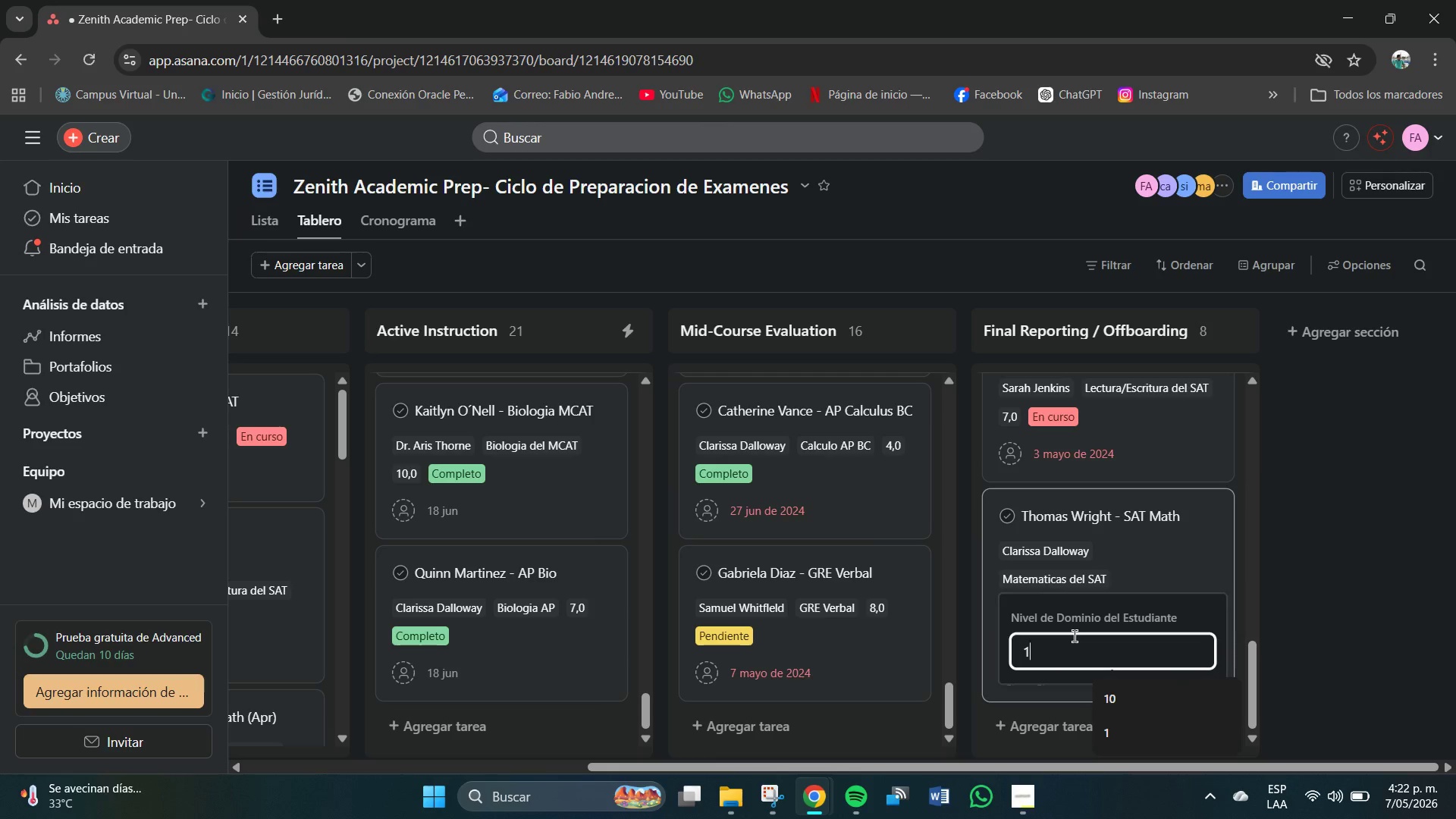 
key(NumpadEnter)
 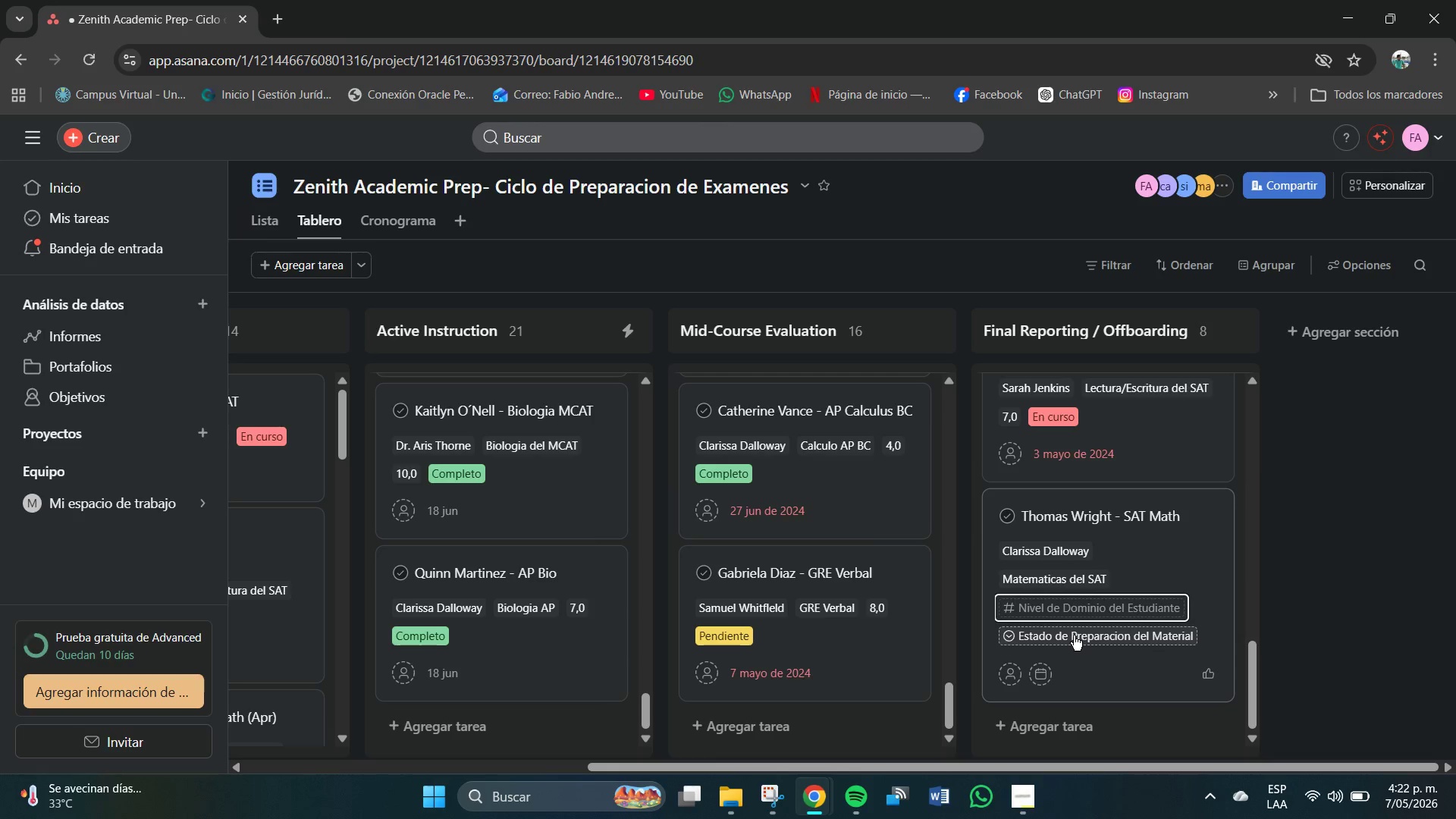 
left_click([1074, 635])
 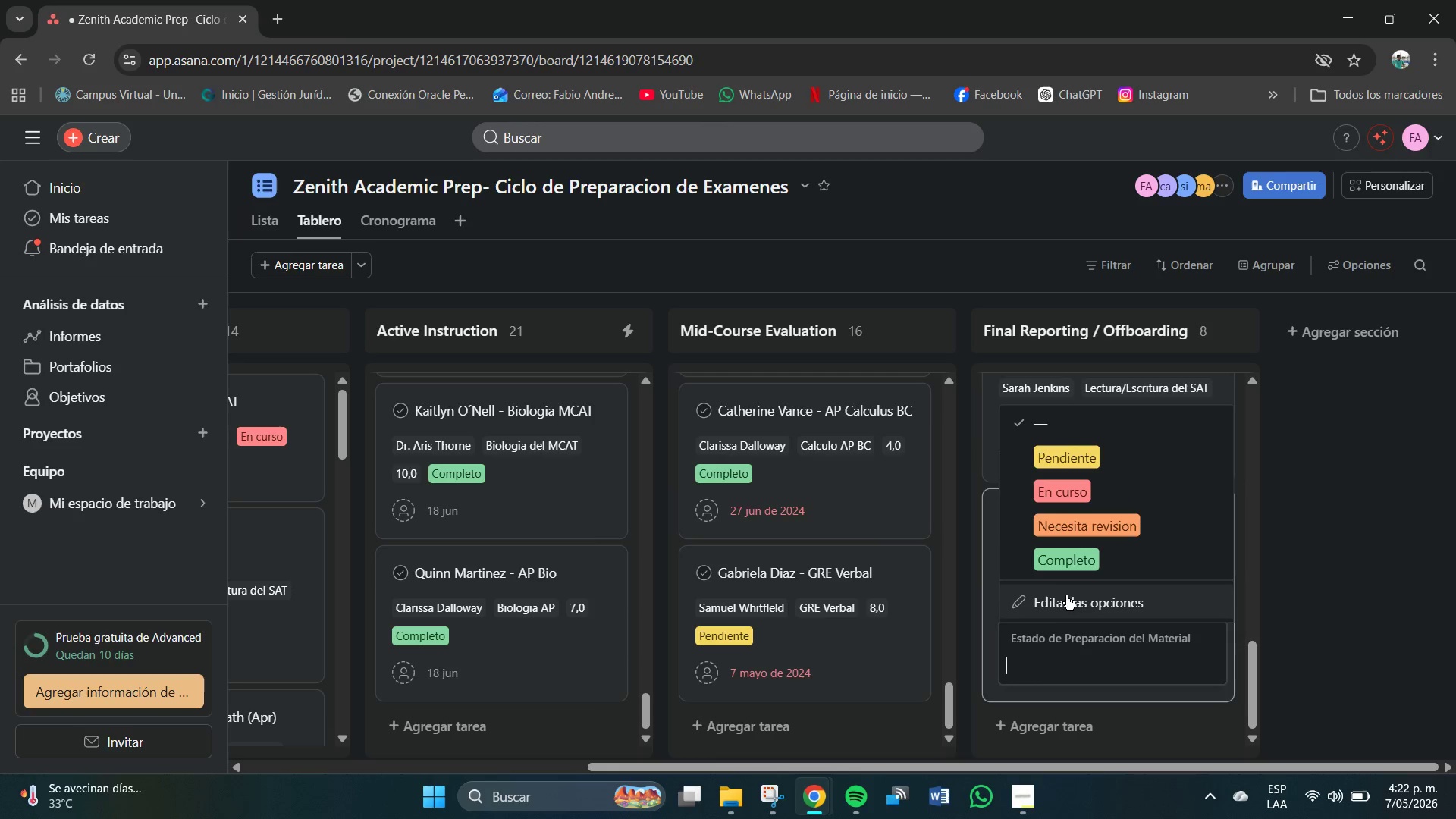 
left_click([1063, 561])
 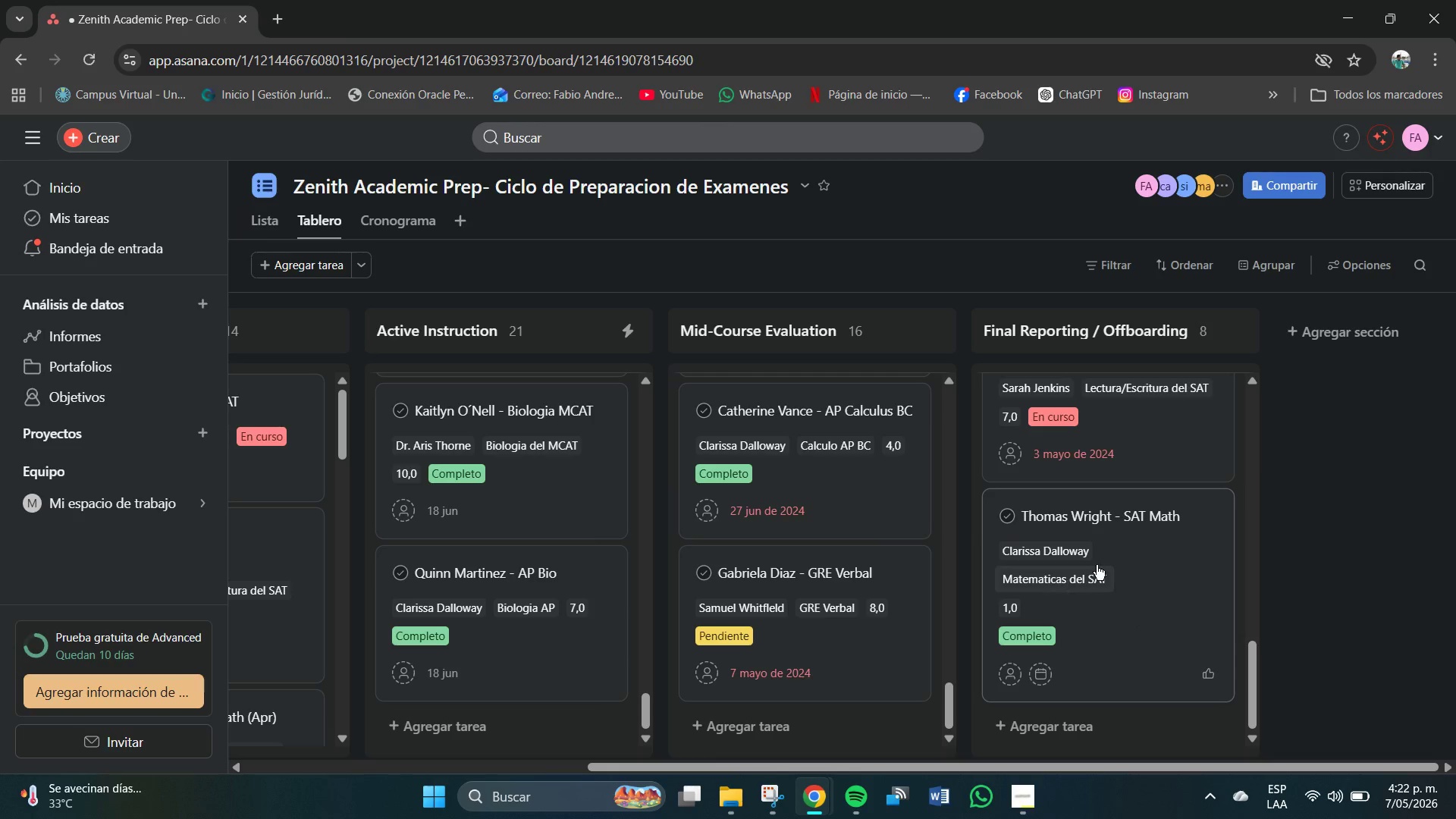 
left_click([1131, 512])
 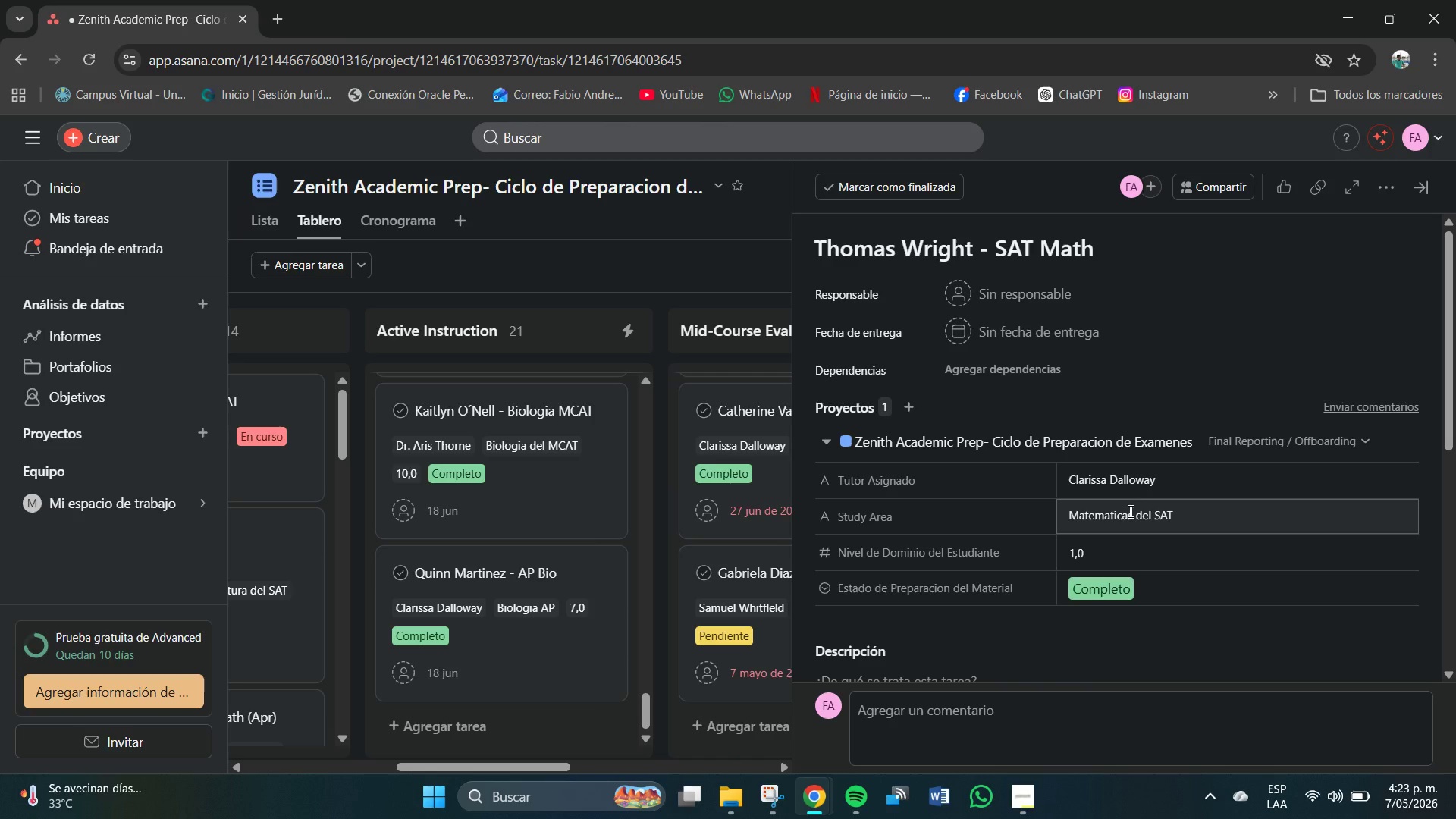 
wait(19.88)
 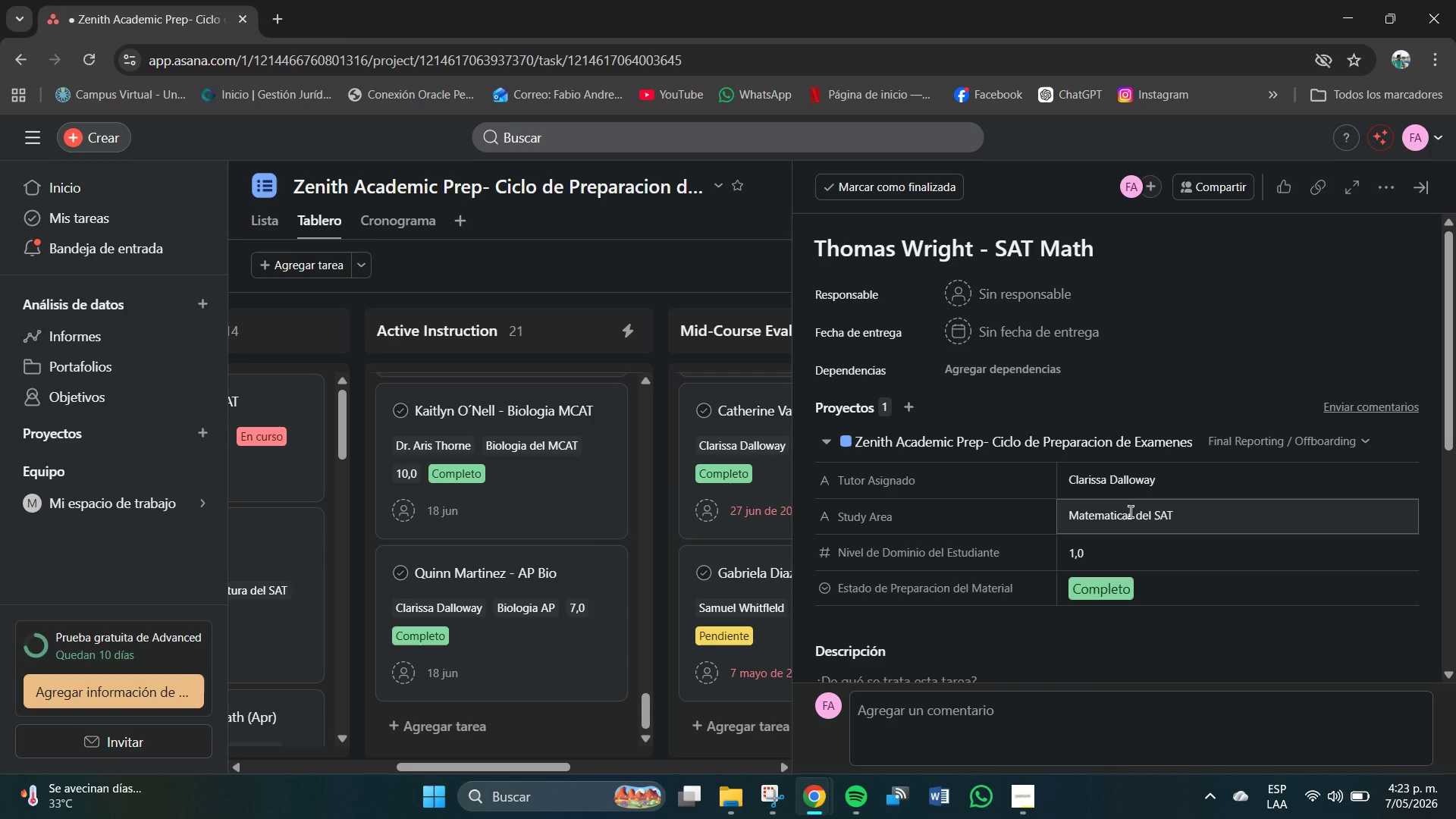 
left_click([1046, 323])
 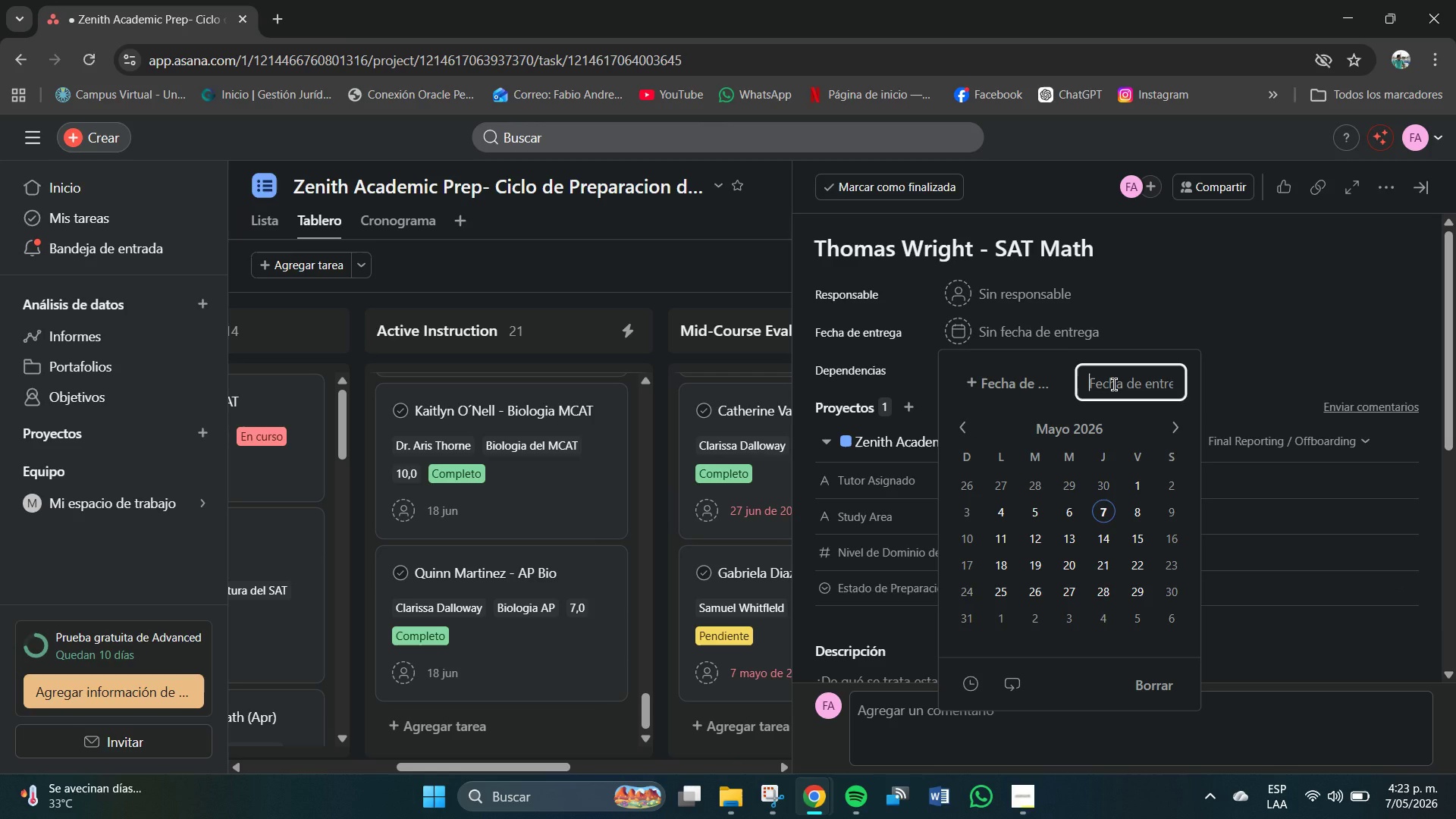 
key(Numpad1)
 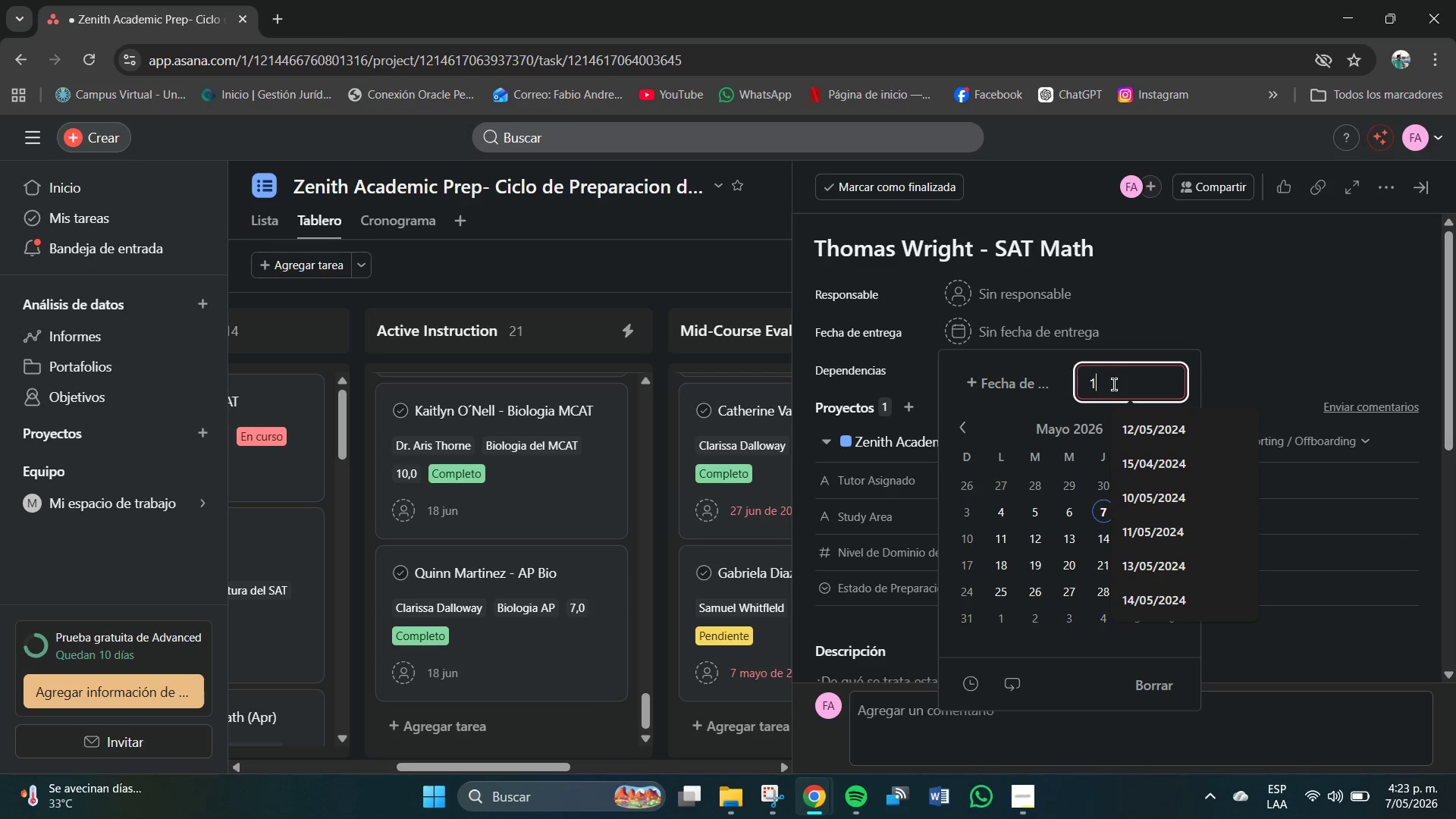 
key(Numpad5)
 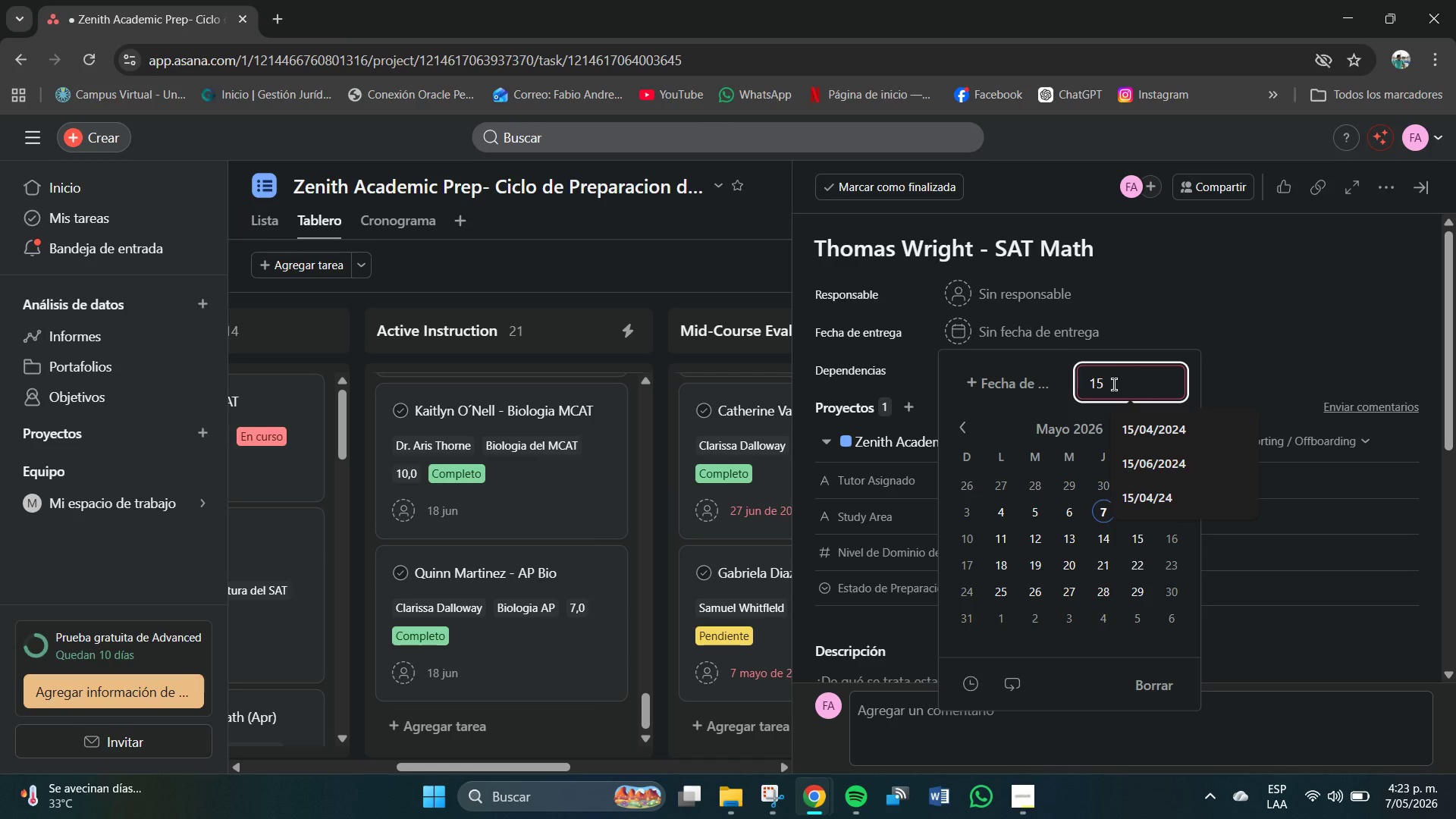 
hold_key(key=ShiftRight, duration=0.45)
 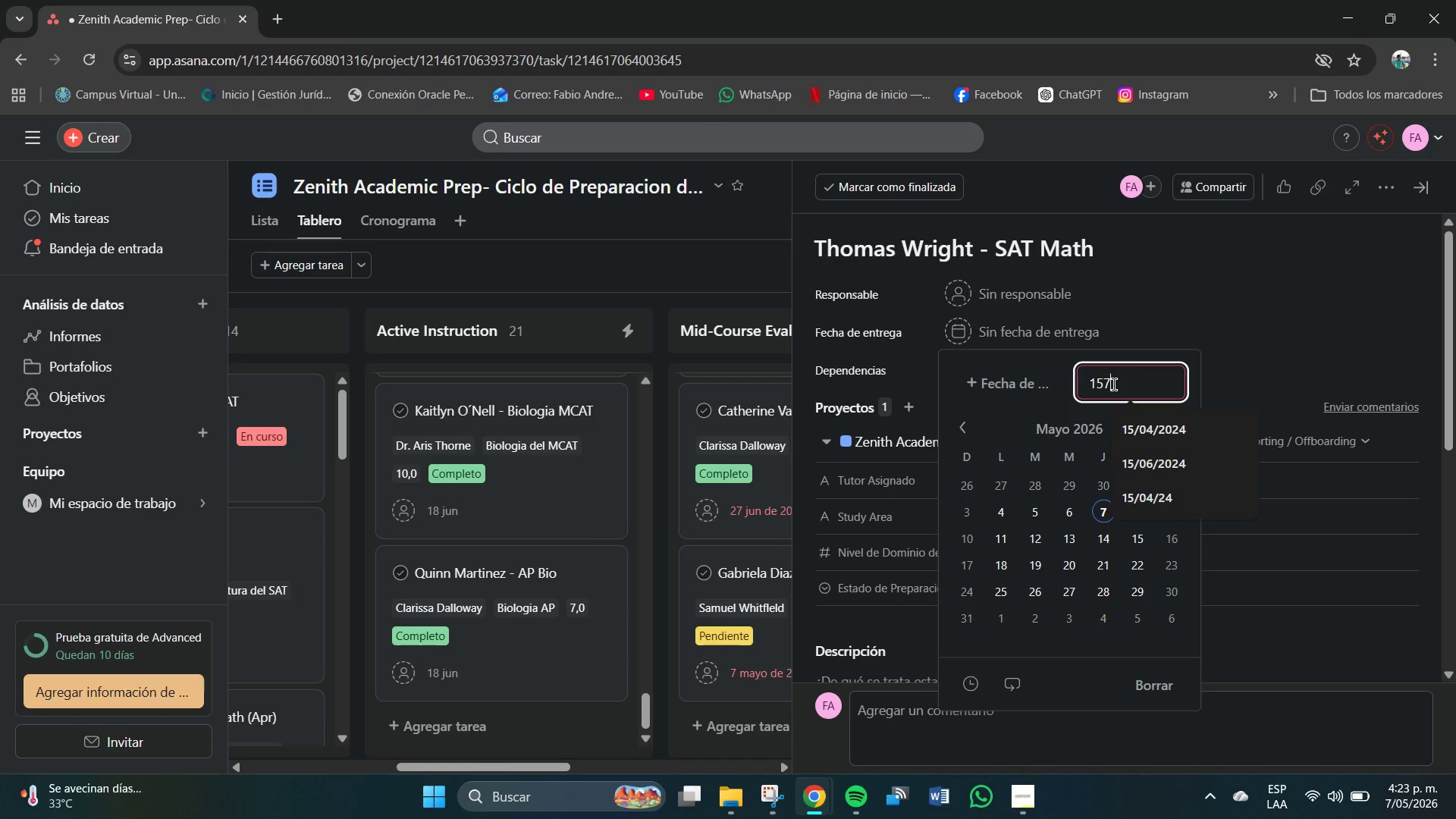 
key(7)
 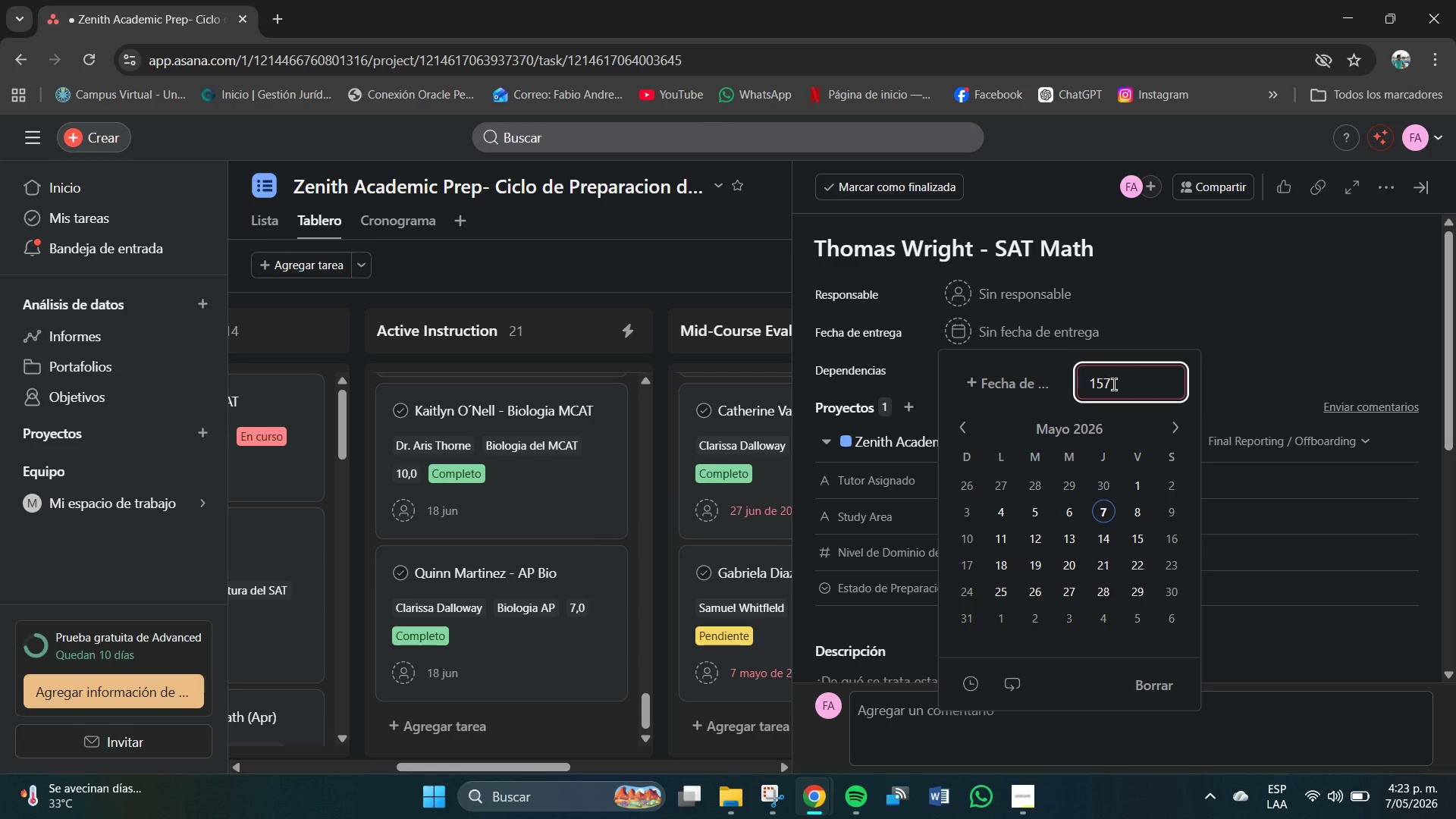 
key(Numpad0)
 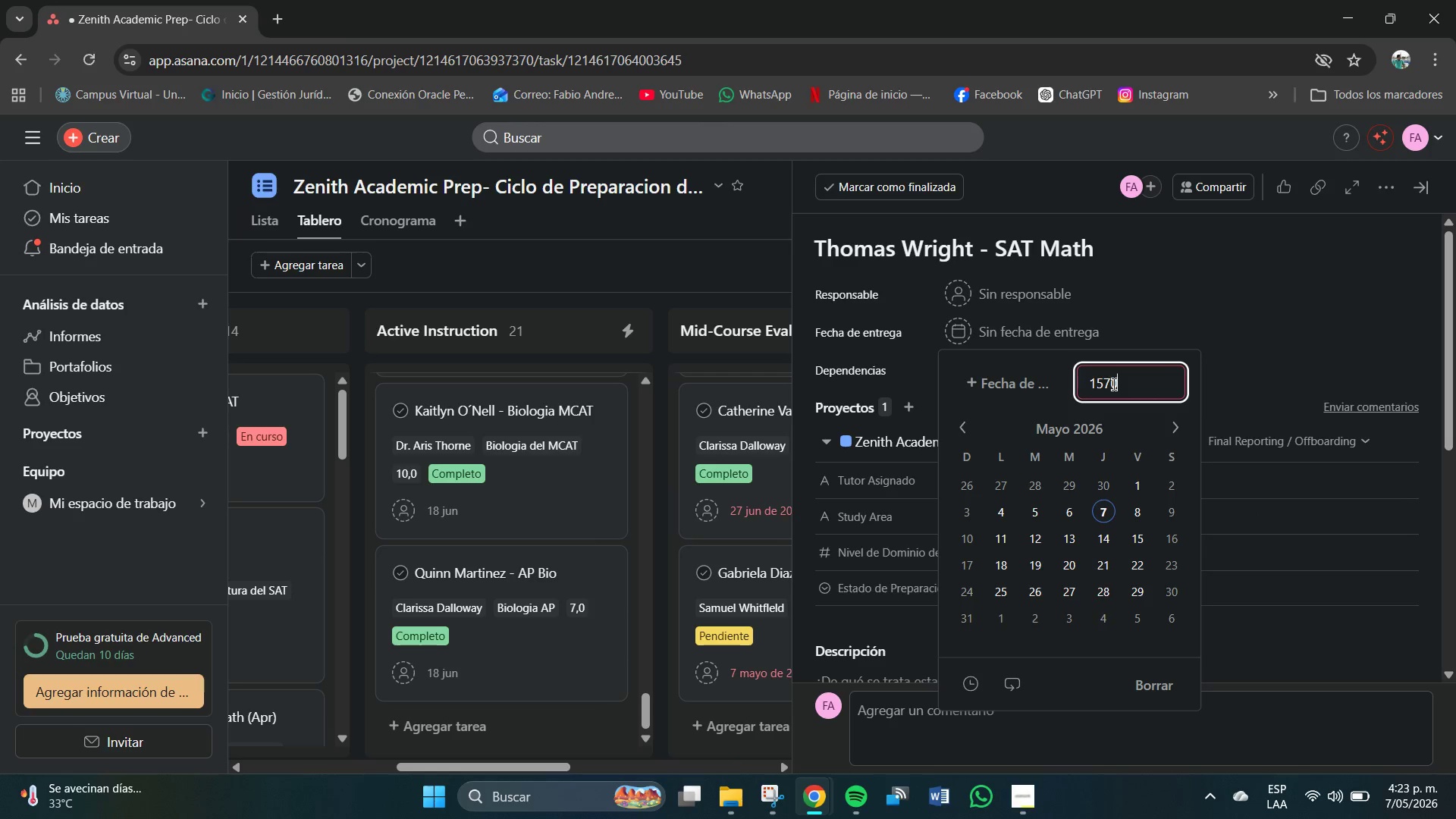 
key(Numpad4)
 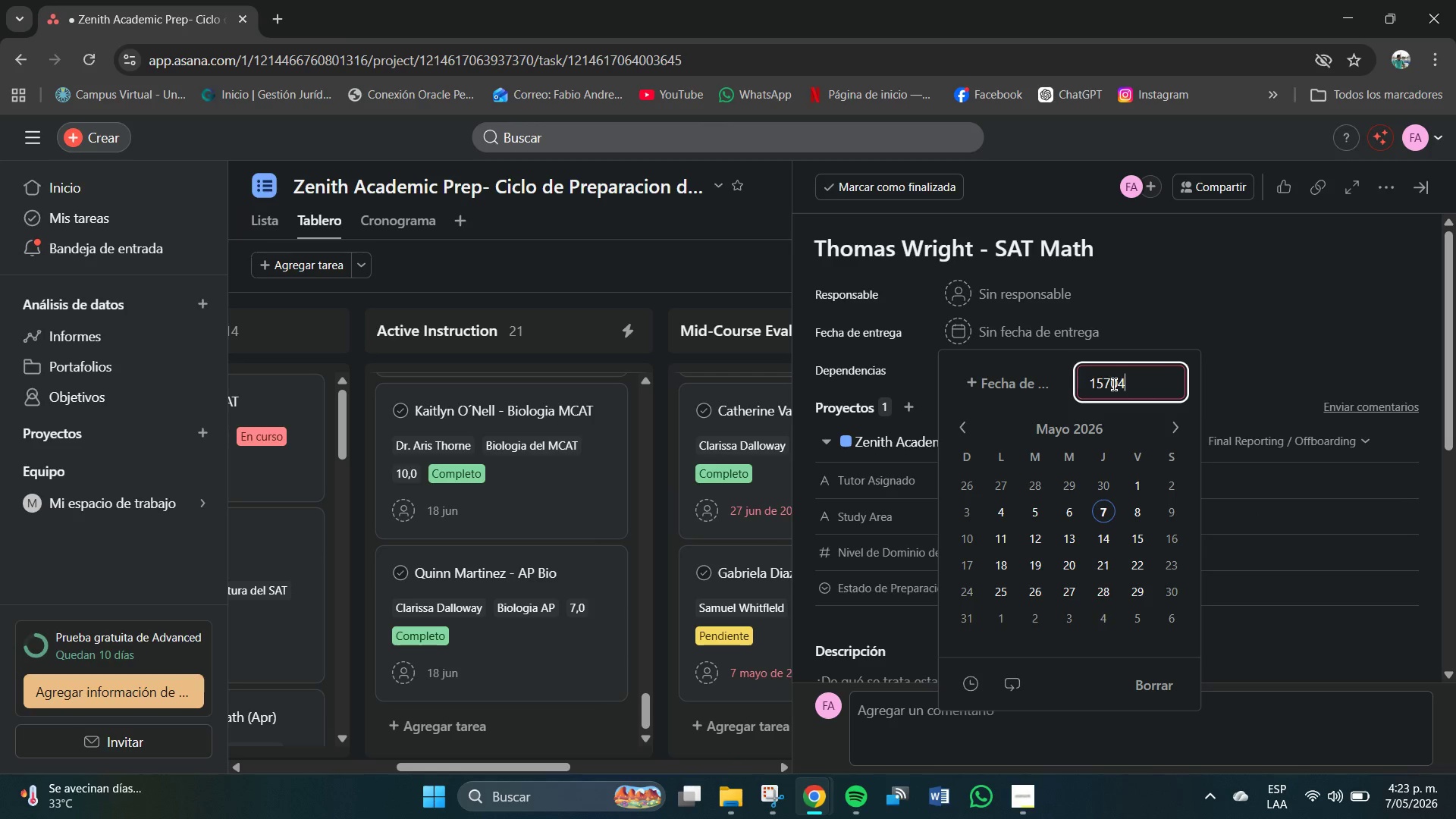 
key(Shift+ShiftRight)
 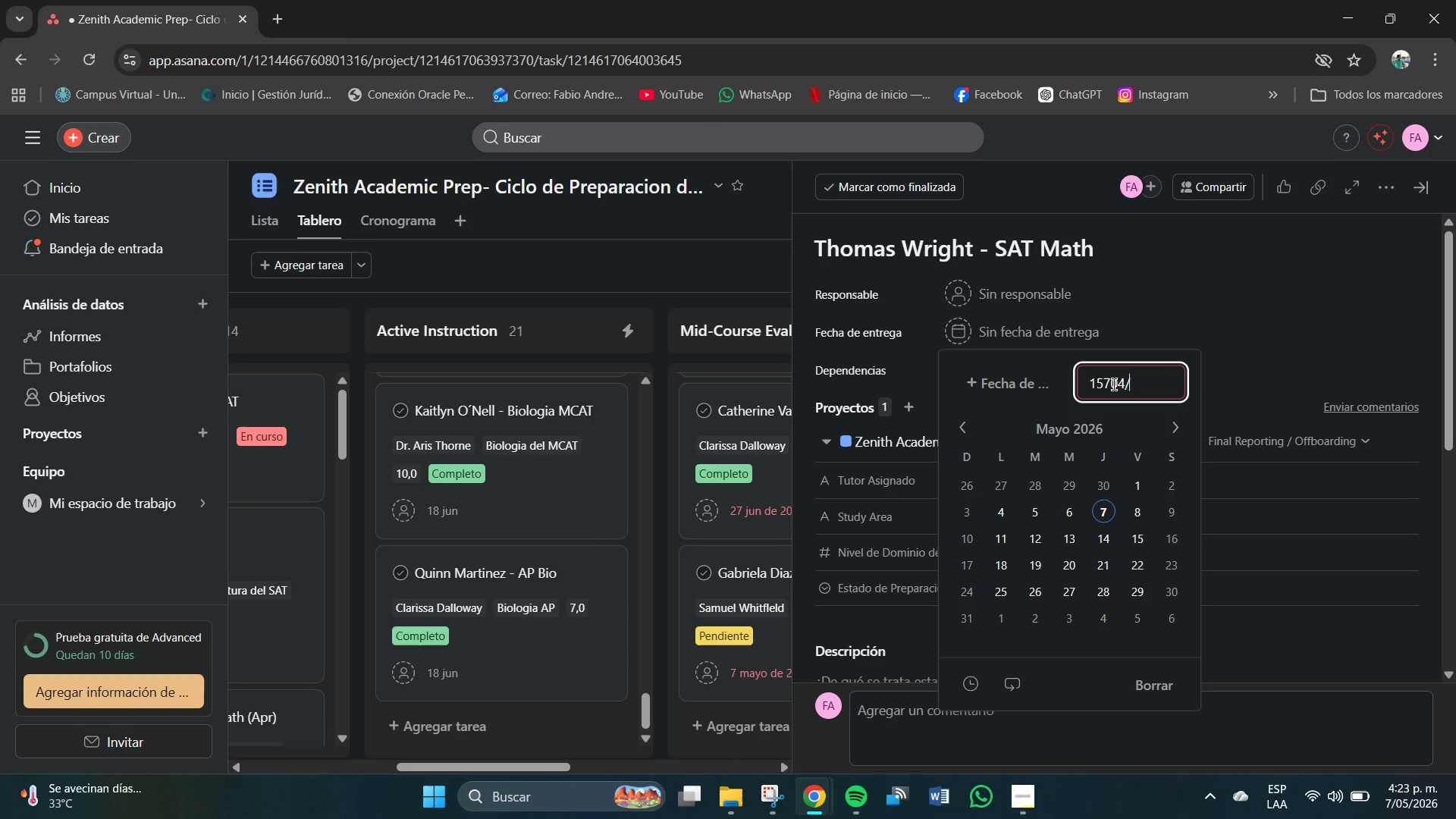 
key(Shift+7)
 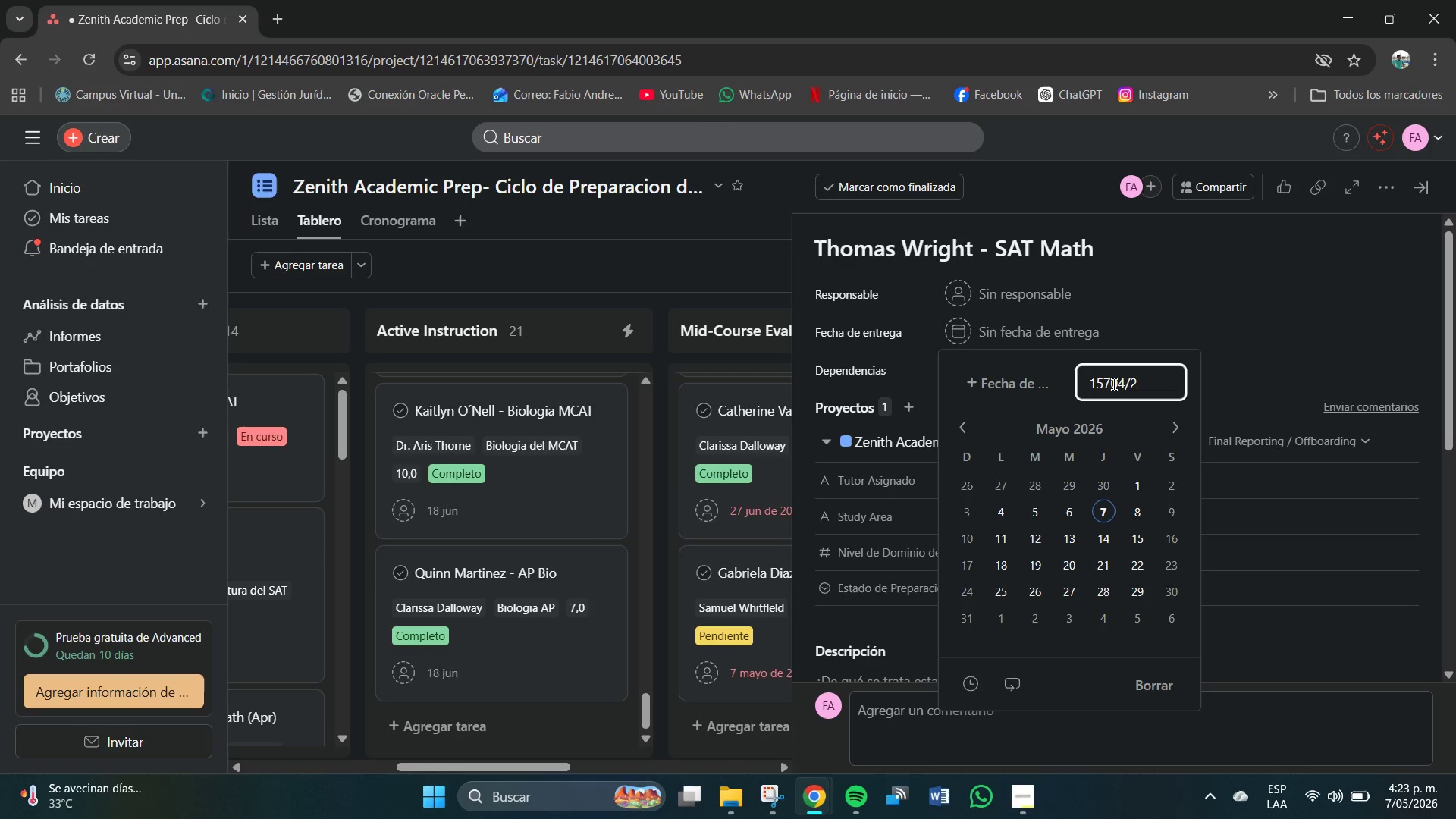 
key(Numpad2)
 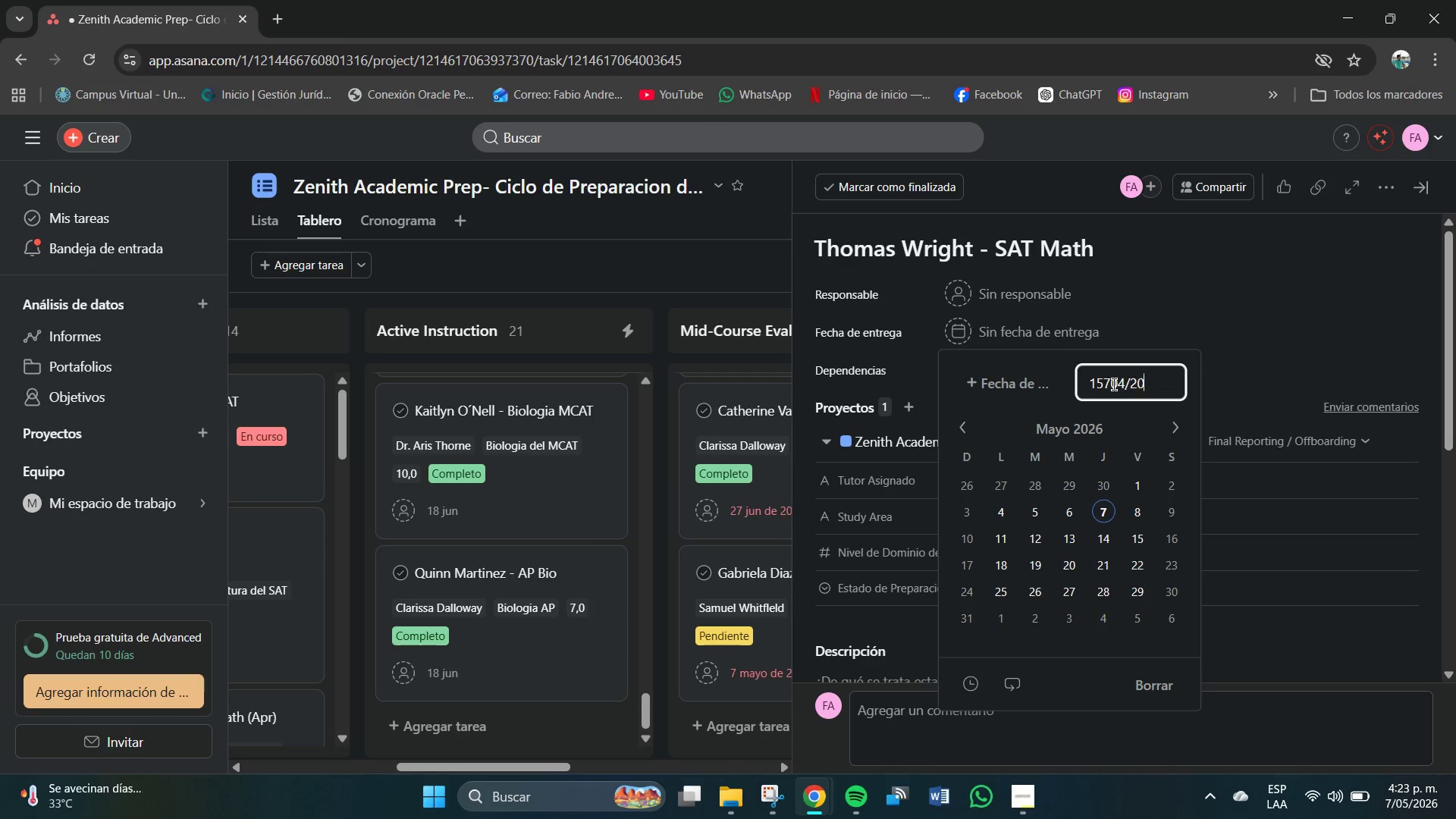 
key(Numpad0)
 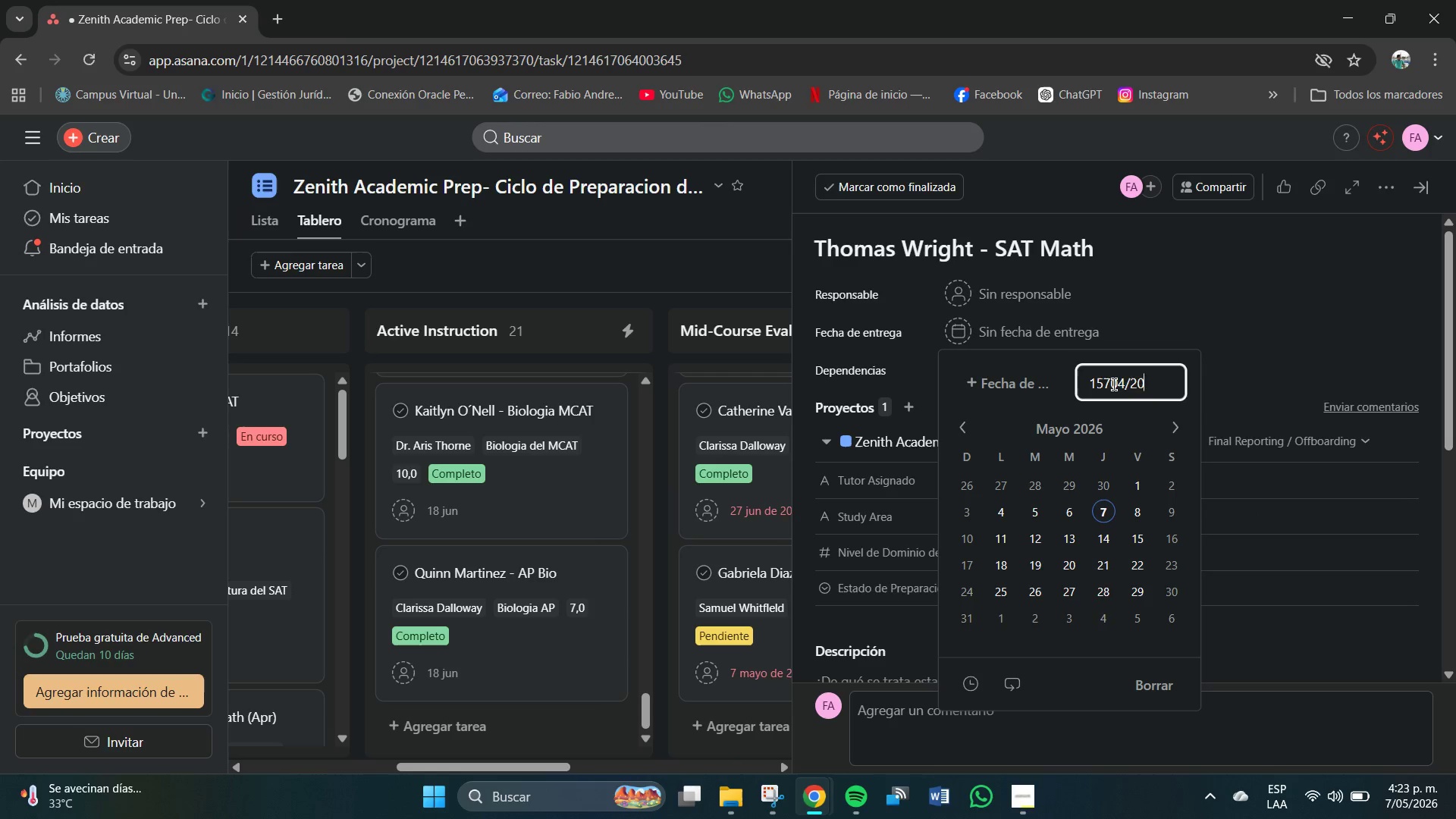 
key(Numpad2)
 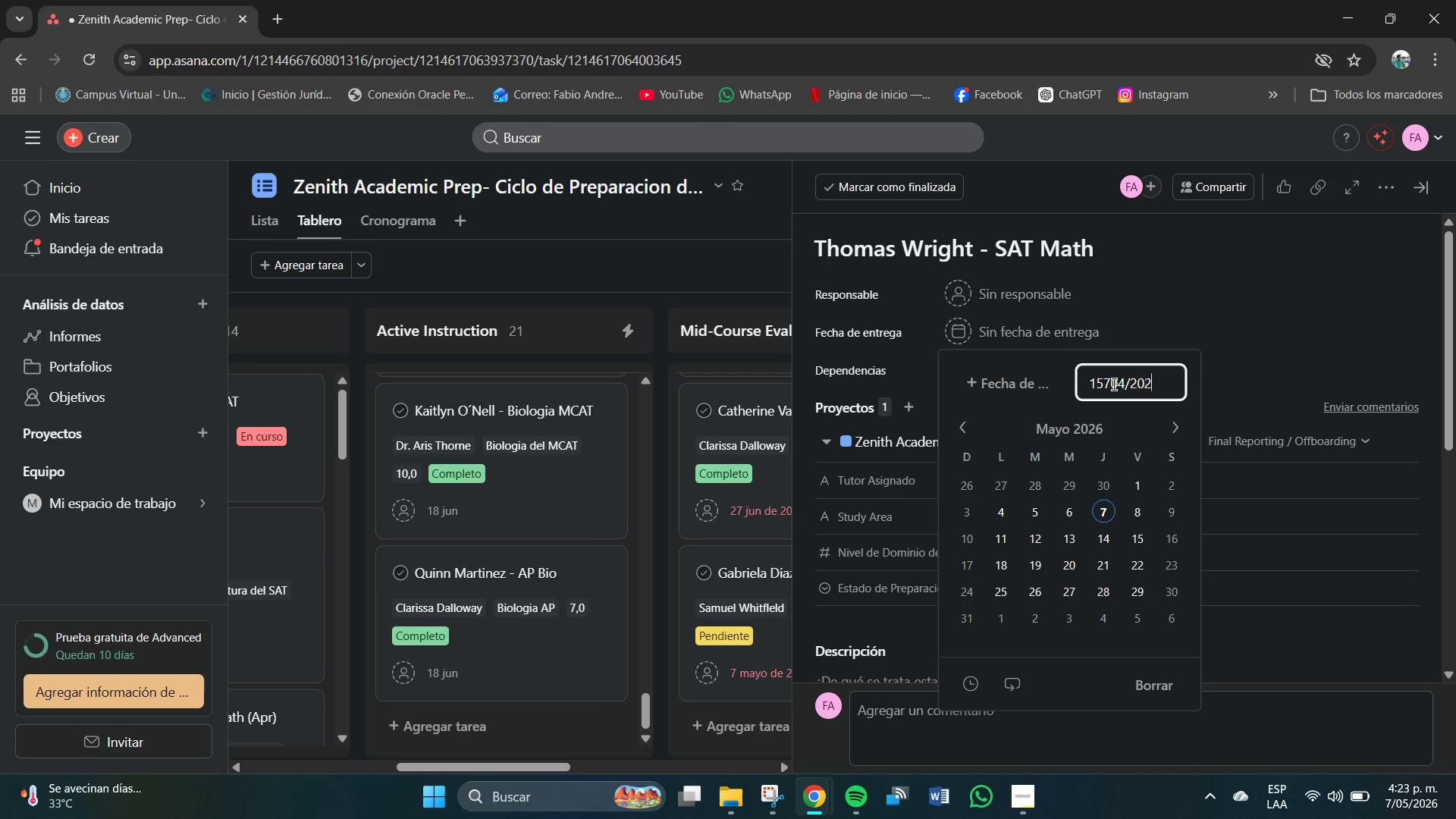 
key(Numpad4)
 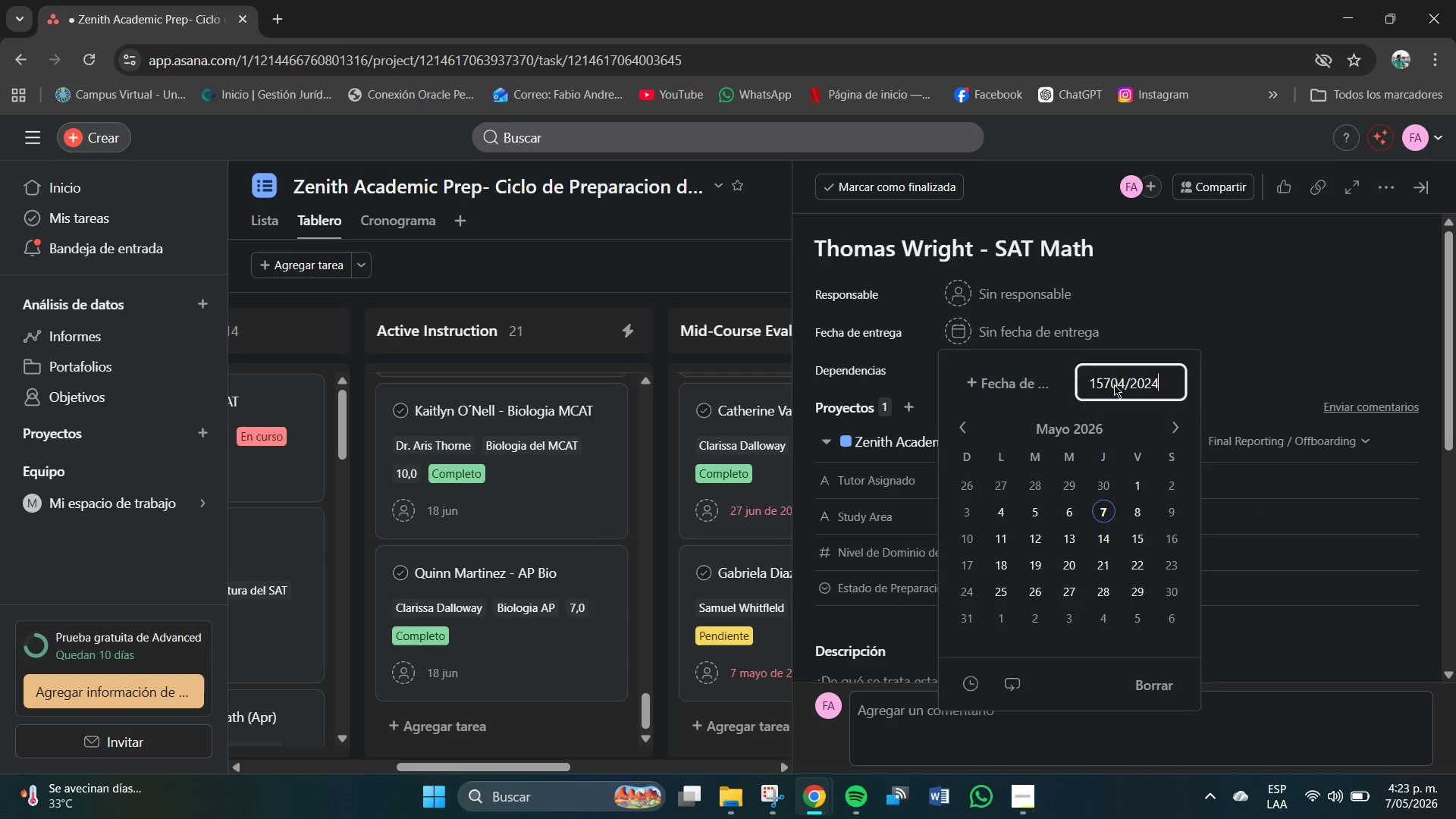 
key(NumpadEnter)
 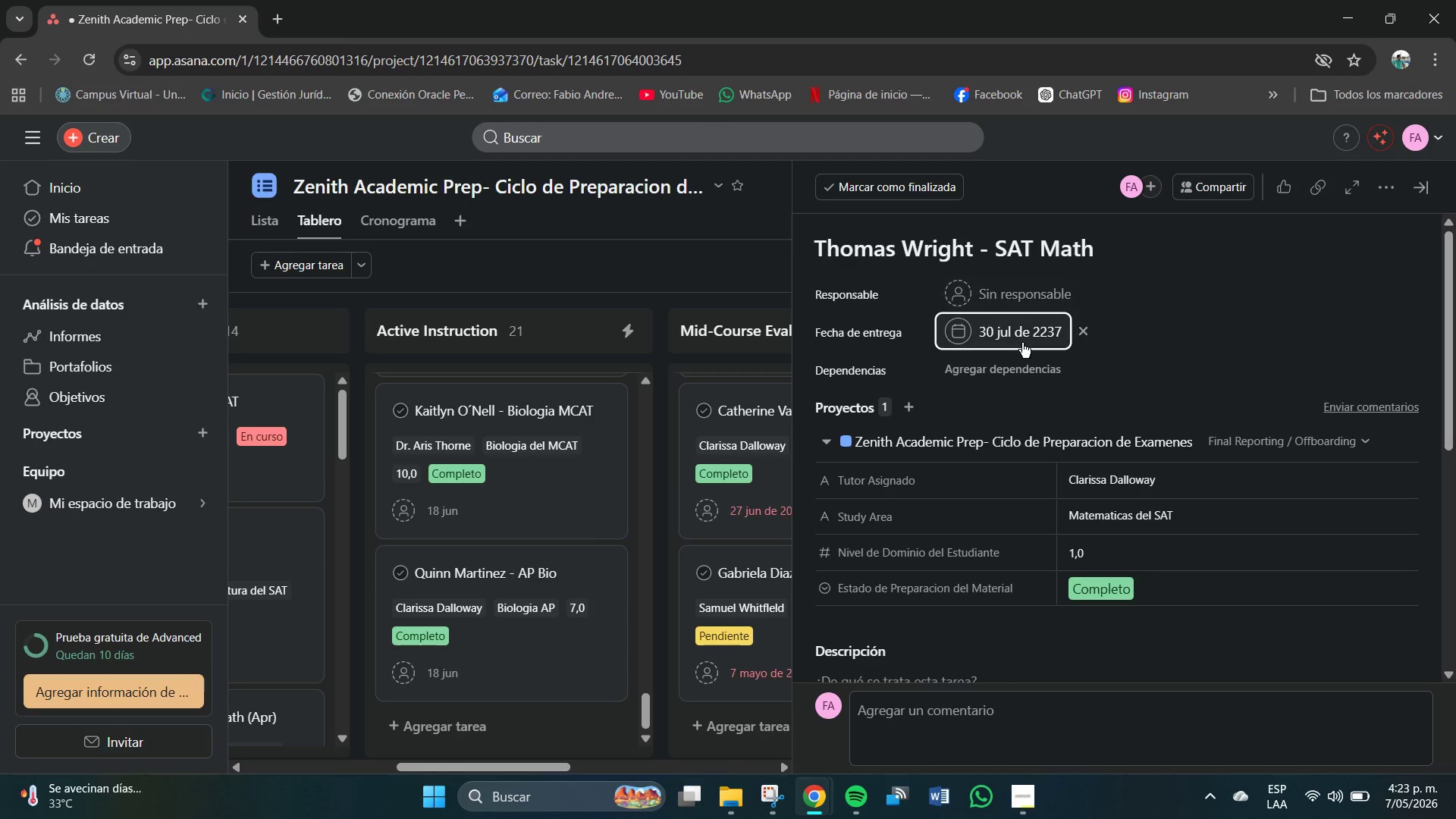 
left_click([1039, 337])
 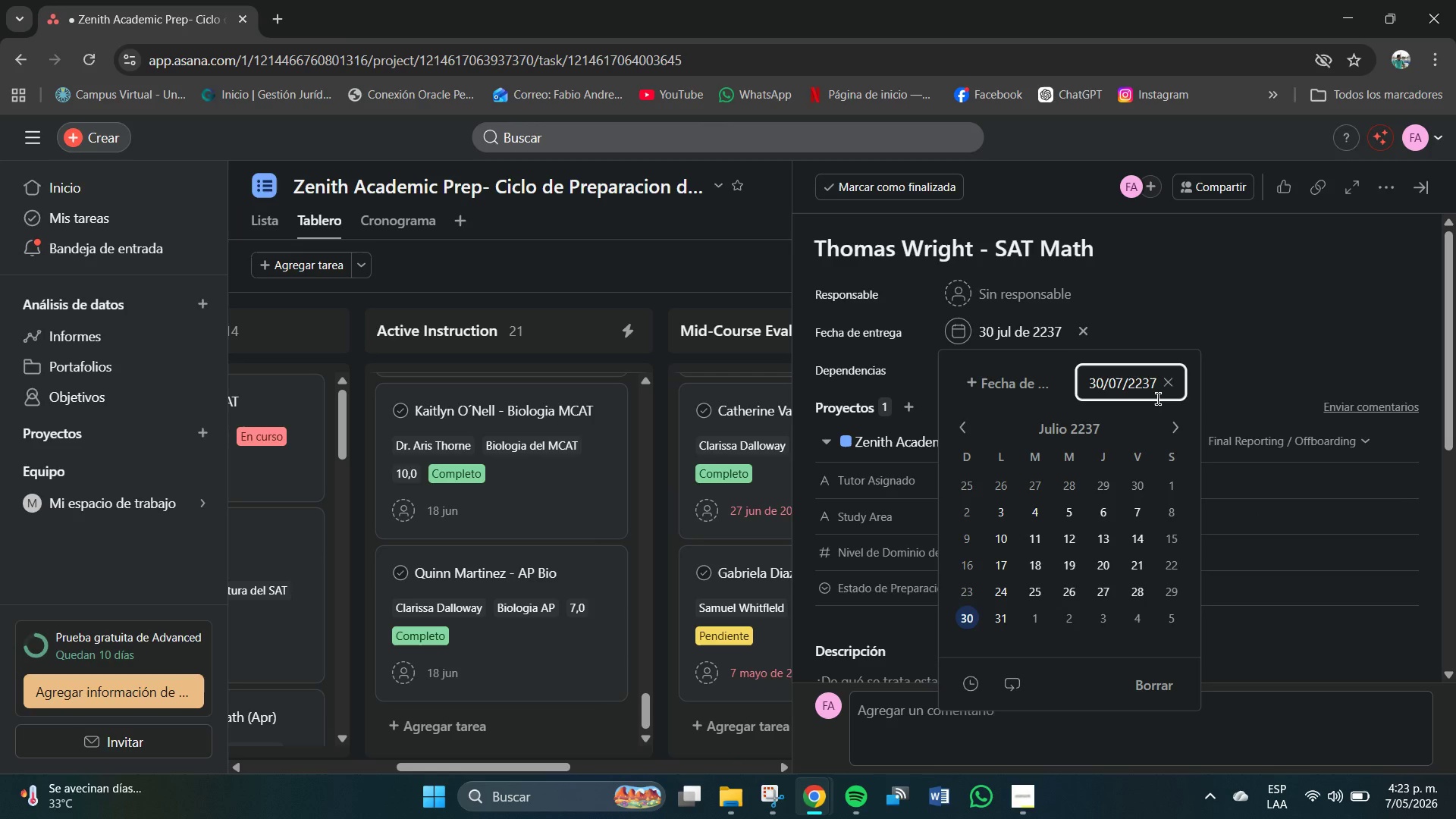 
key(Backspace)
 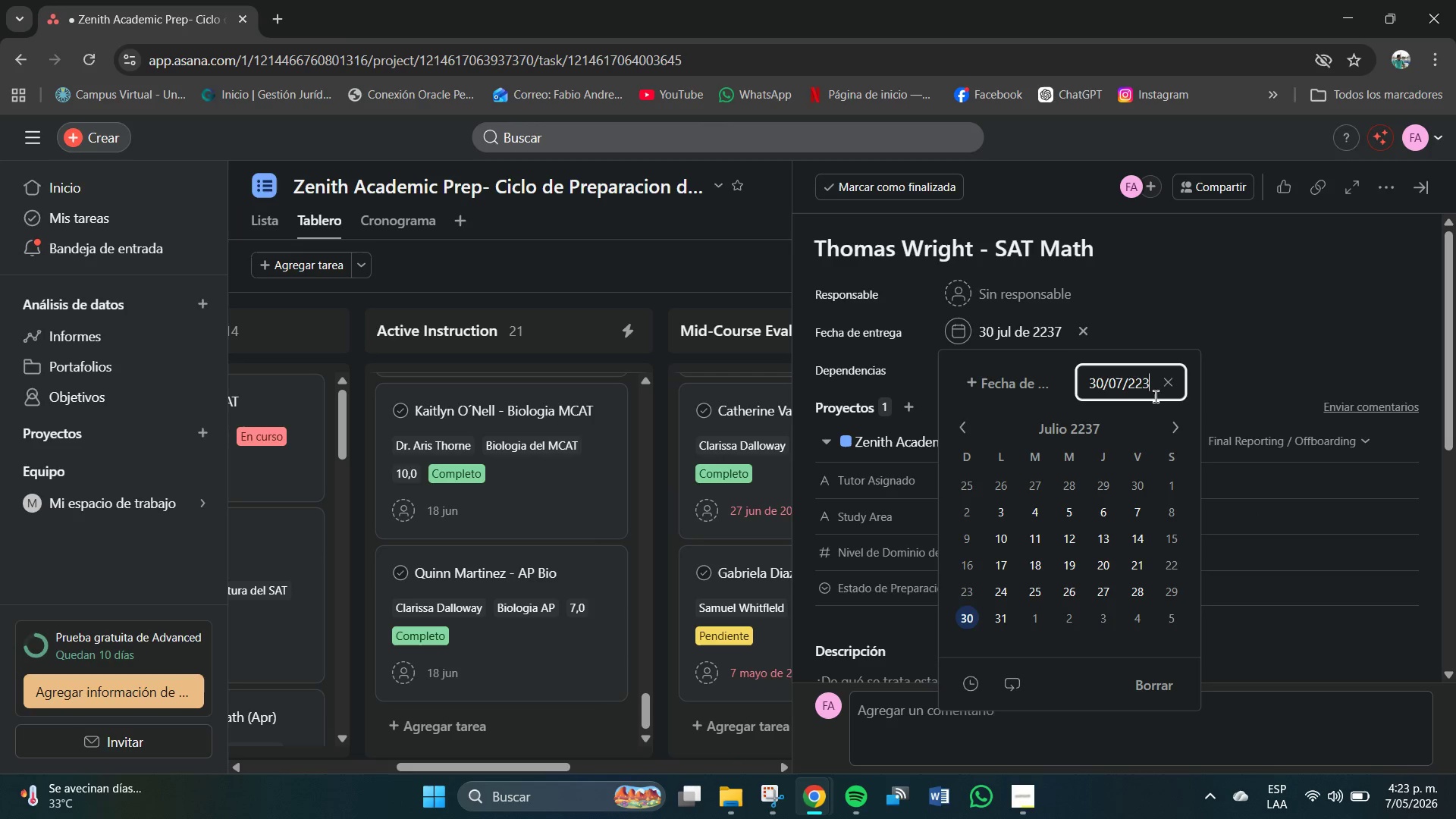 
key(Backspace)
 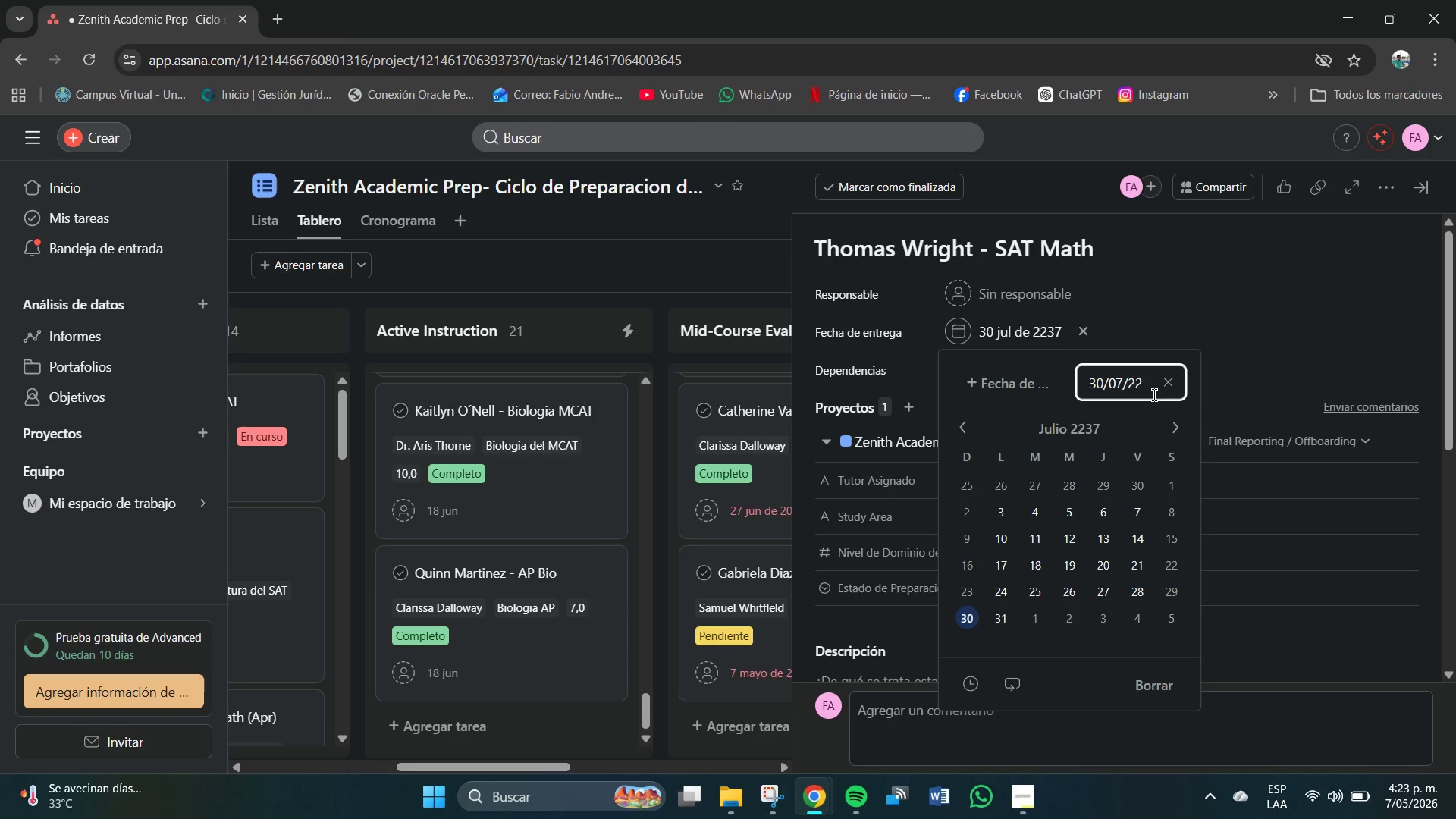 
key(Backspace)
 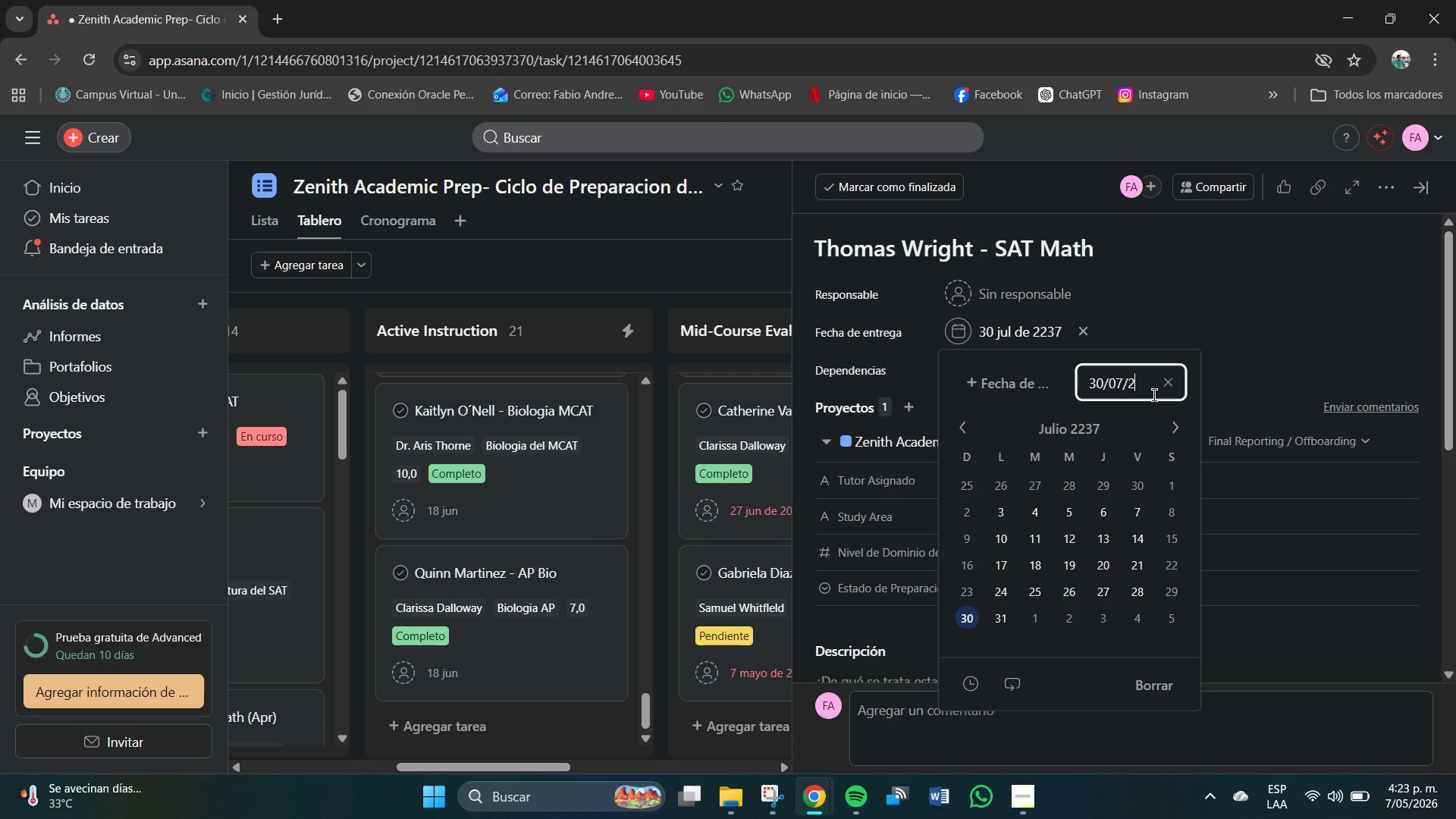 
key(Numpad0)
 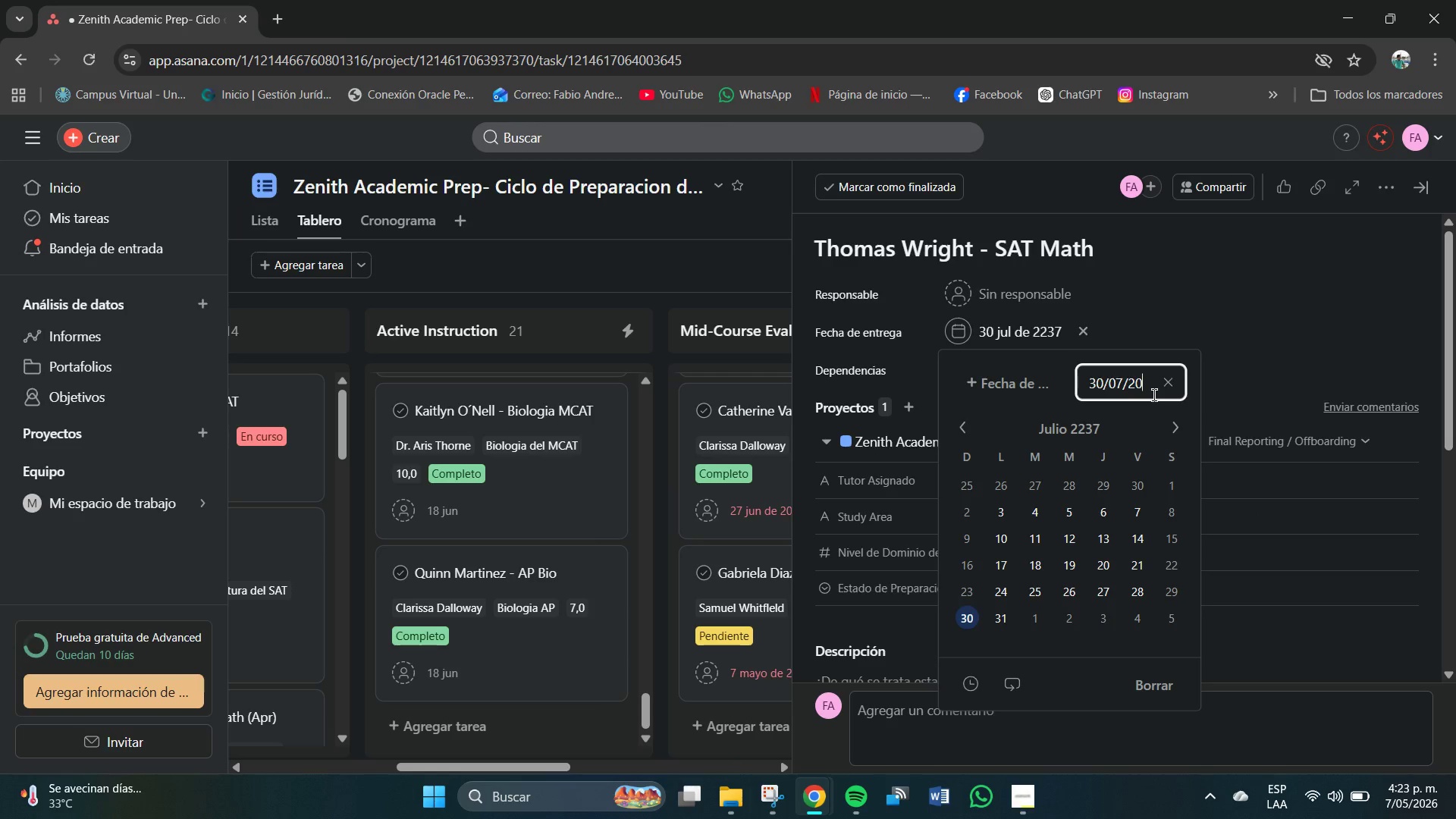 
key(Numpad2)
 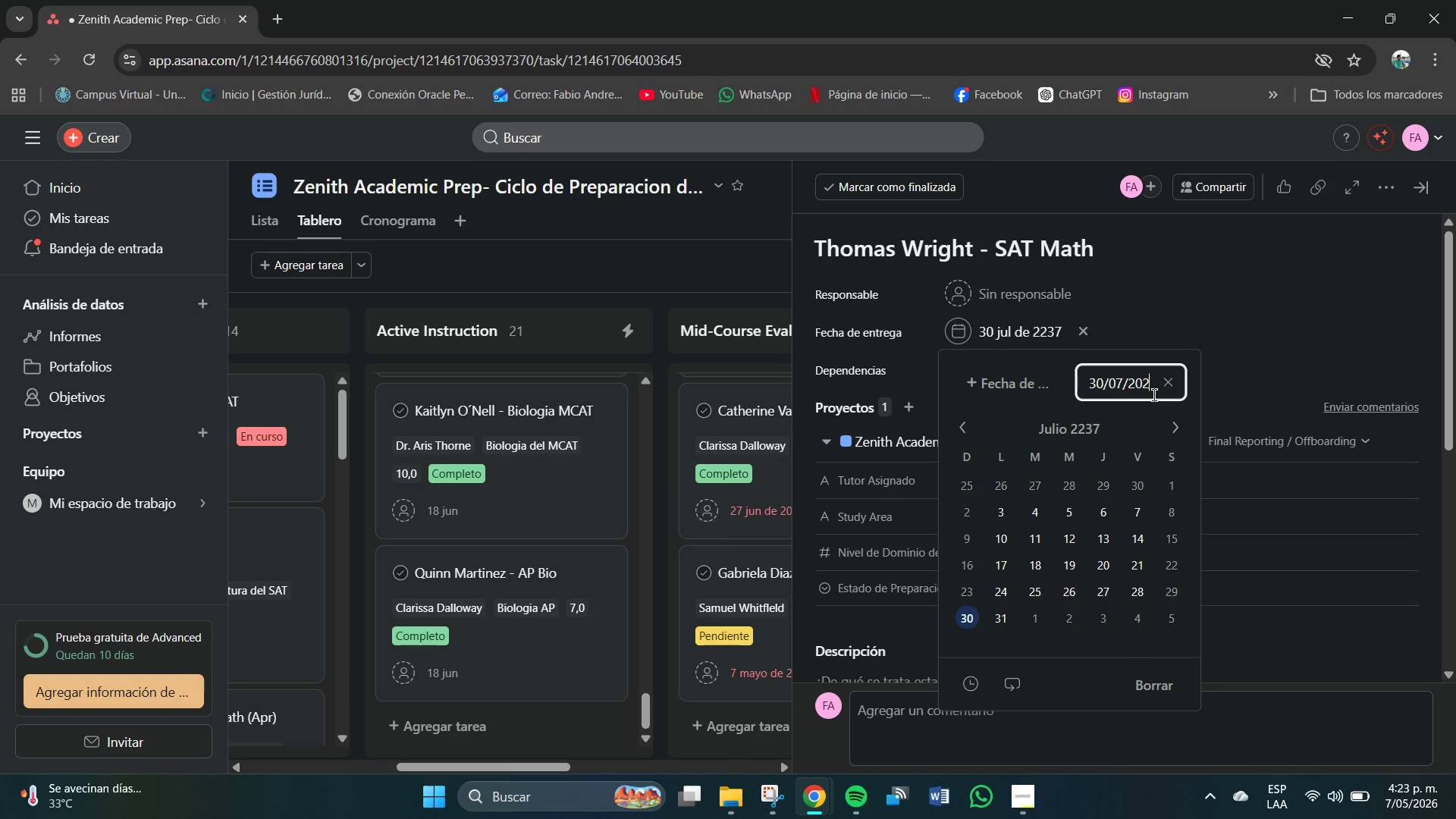 
key(Numpad4)
 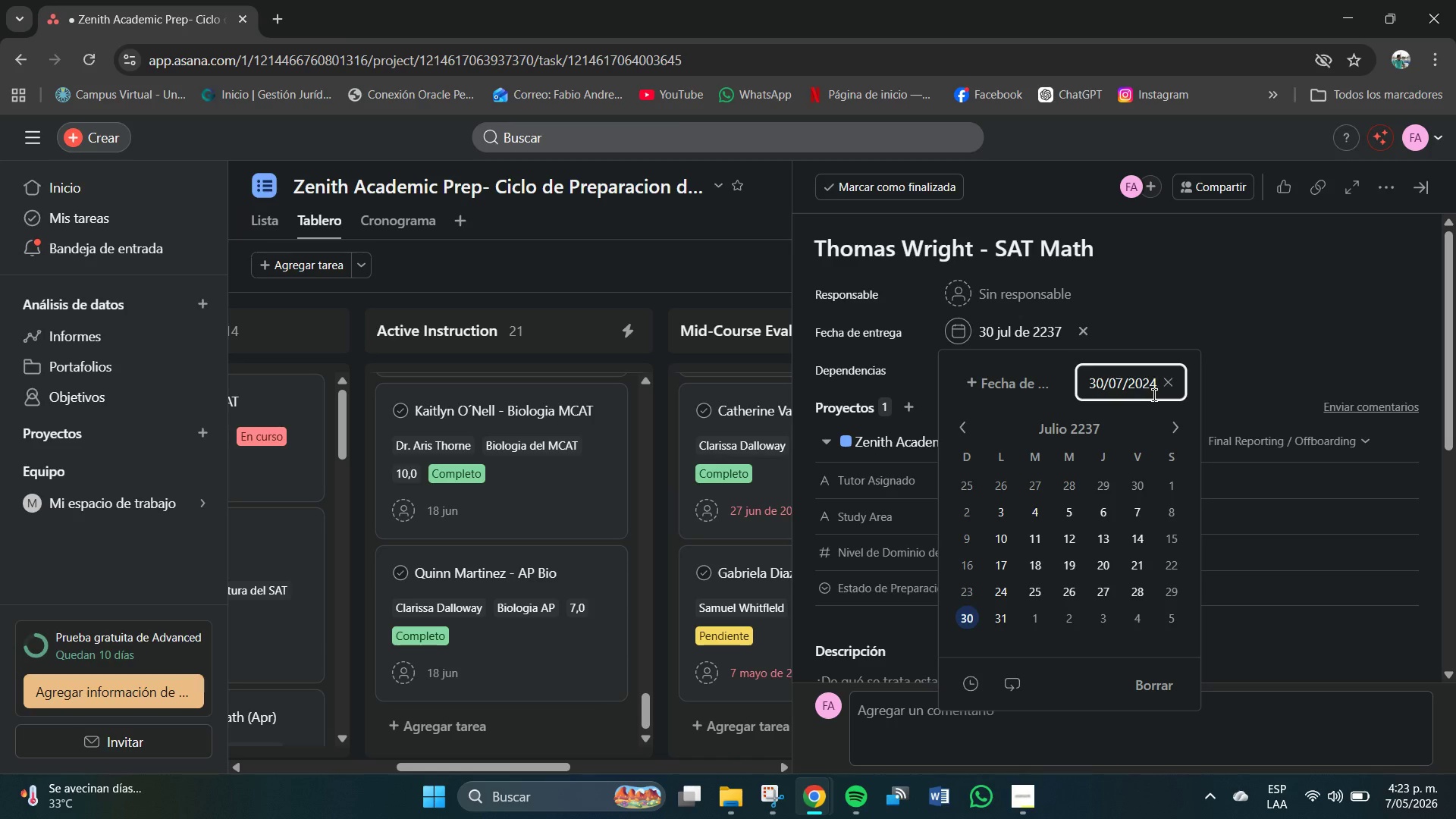 
key(NumpadEnter)
 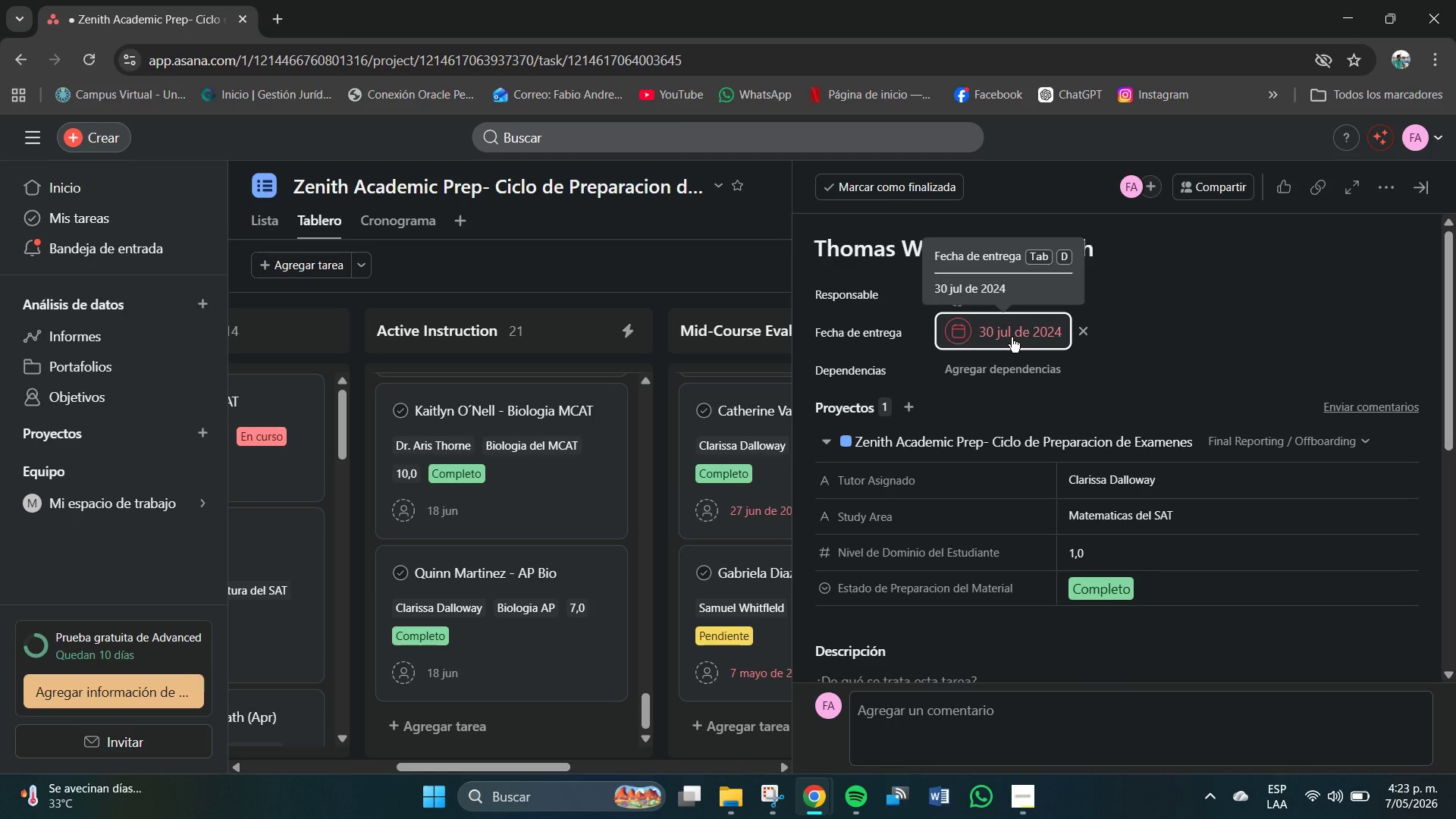 
left_click([1013, 337])
 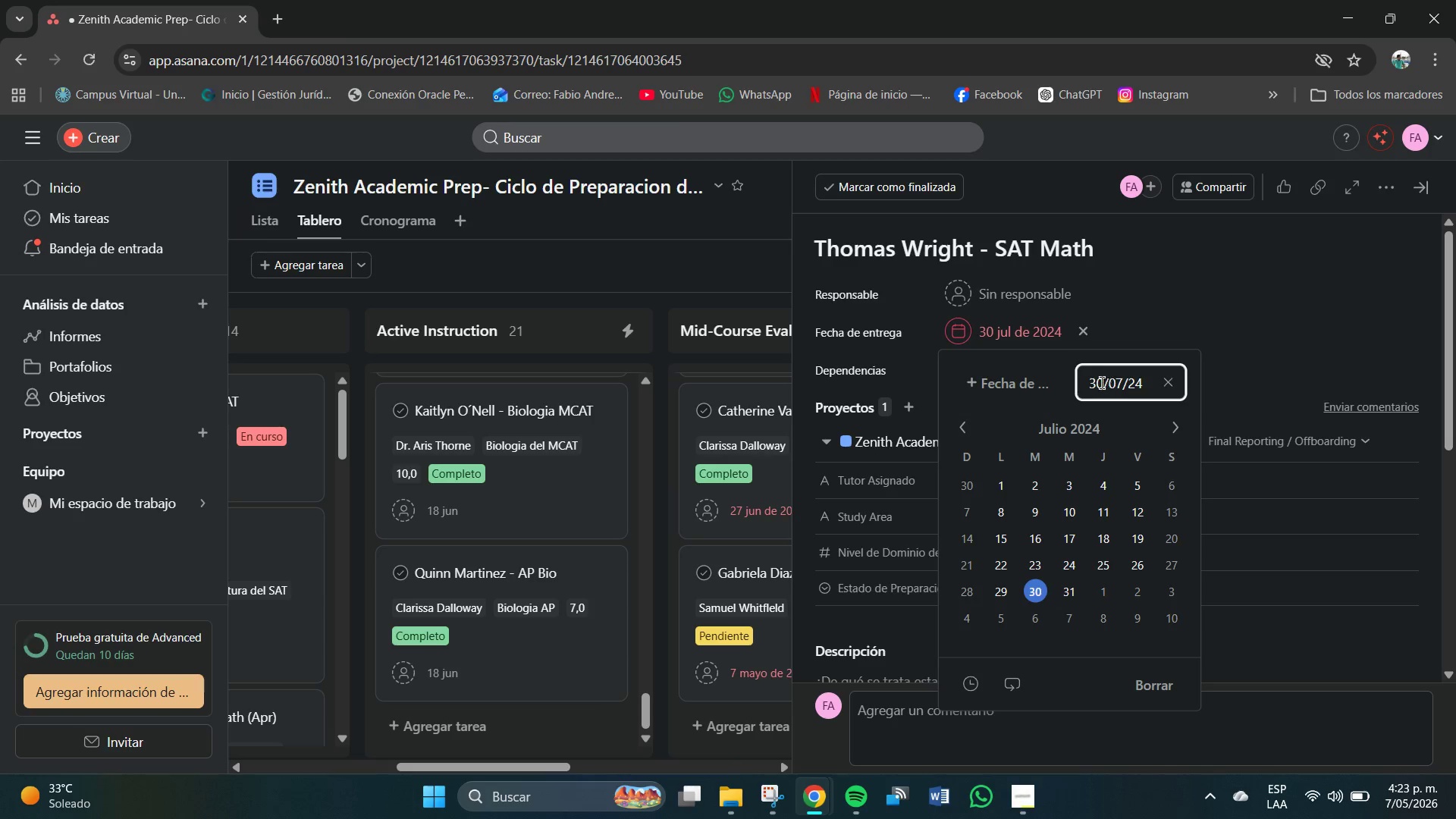 
left_click([1102, 382])
 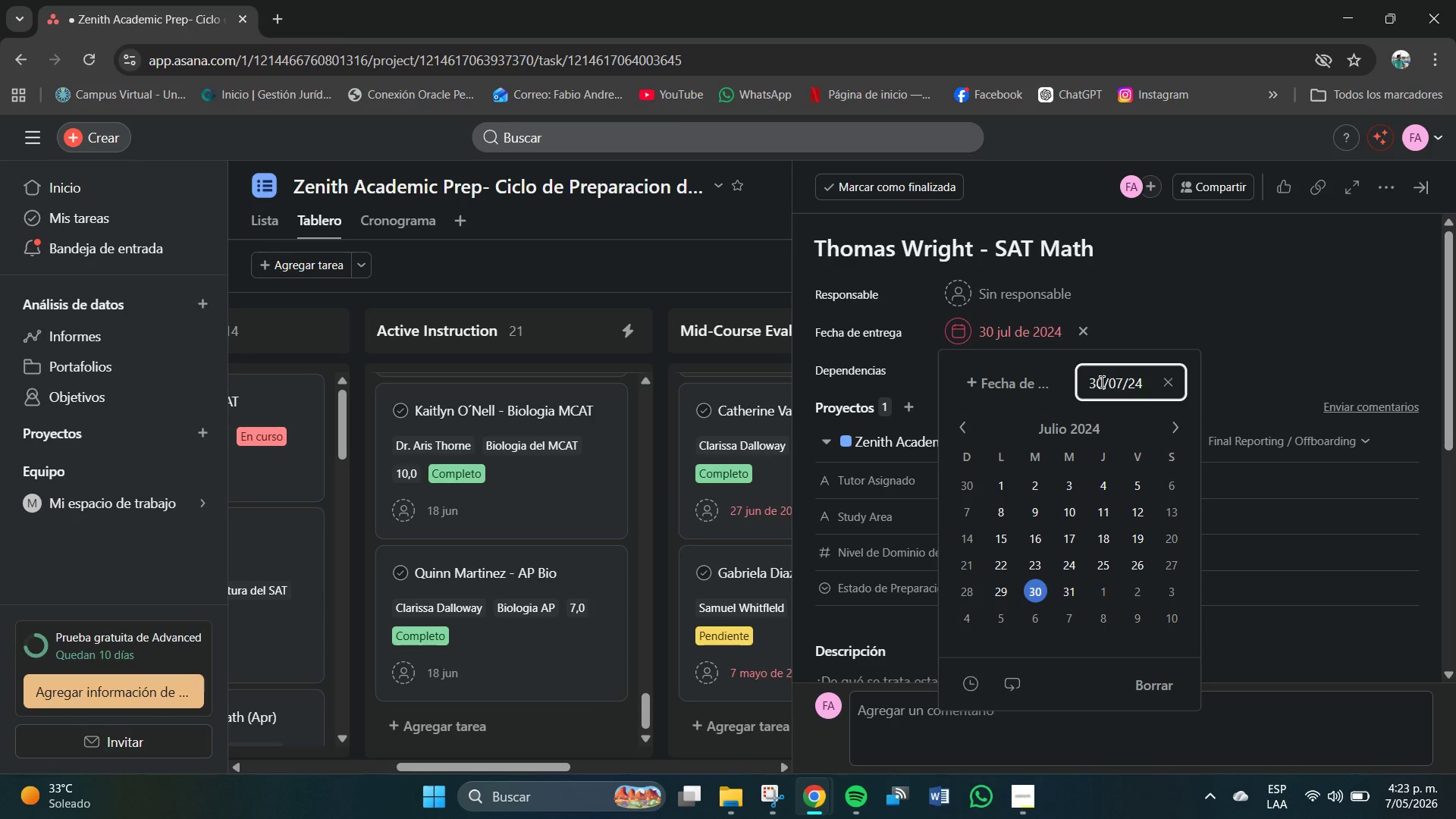 
key(Backspace)
 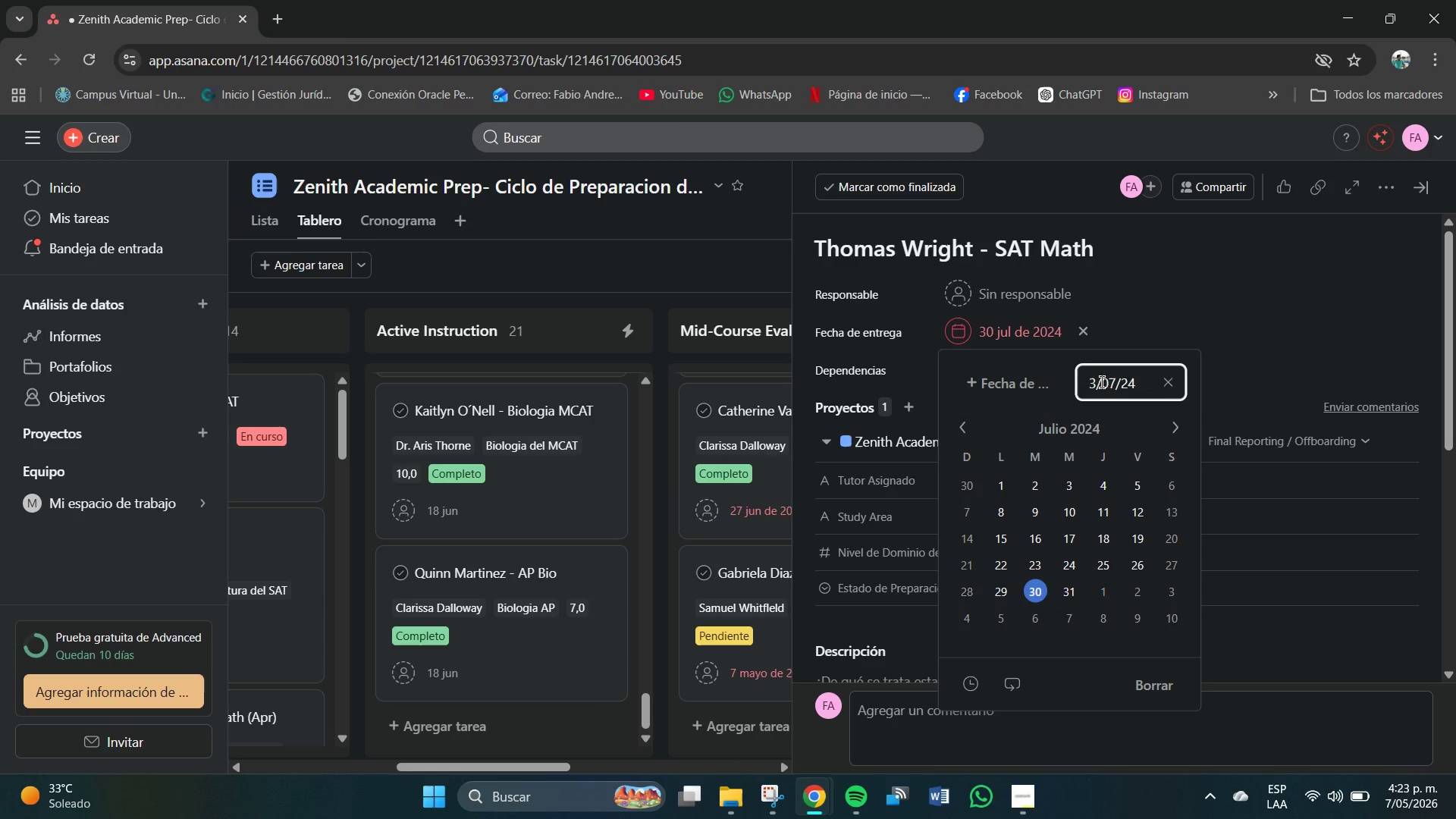 
key(Backspace)
 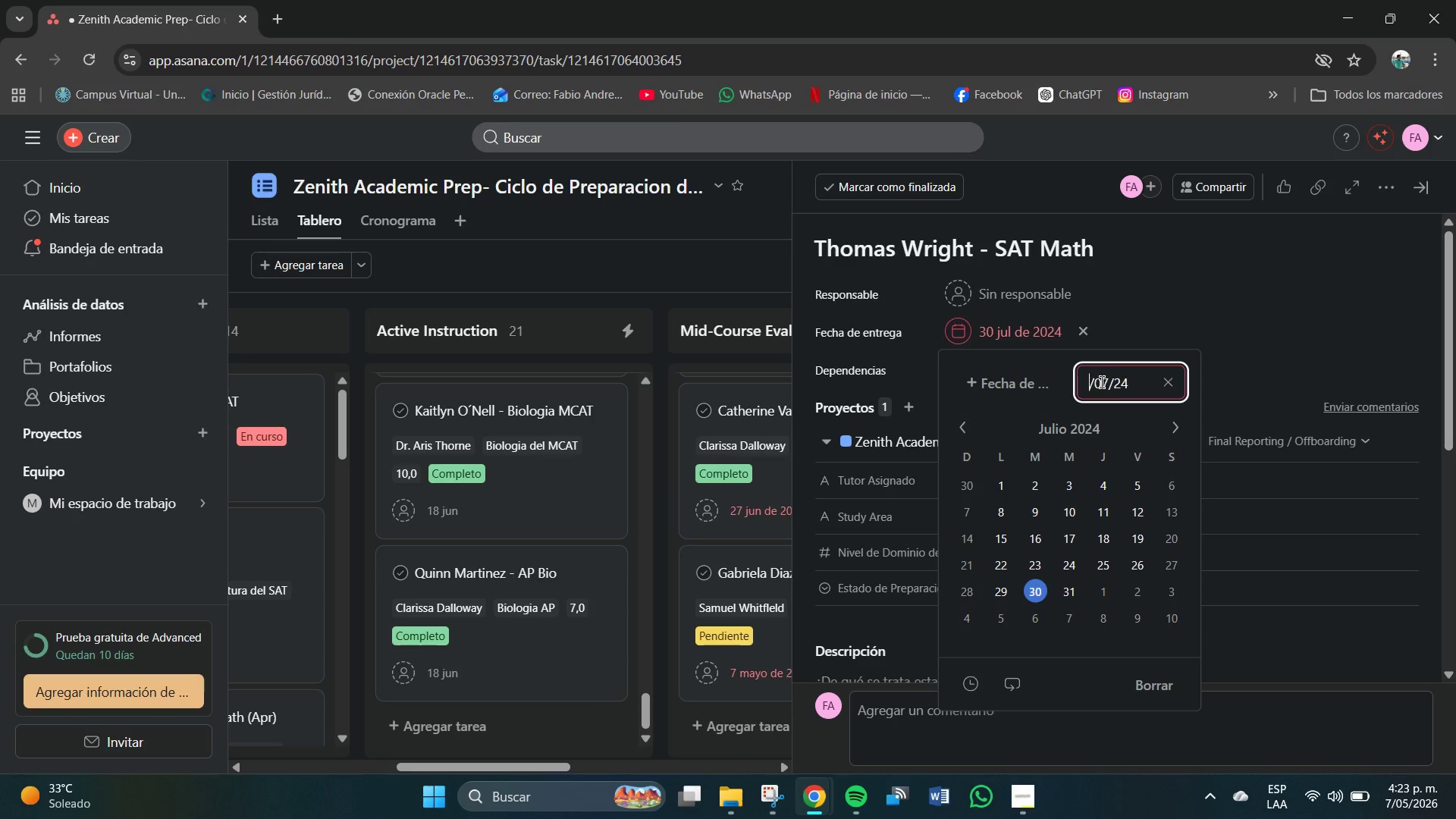 
key(Numpad1)
 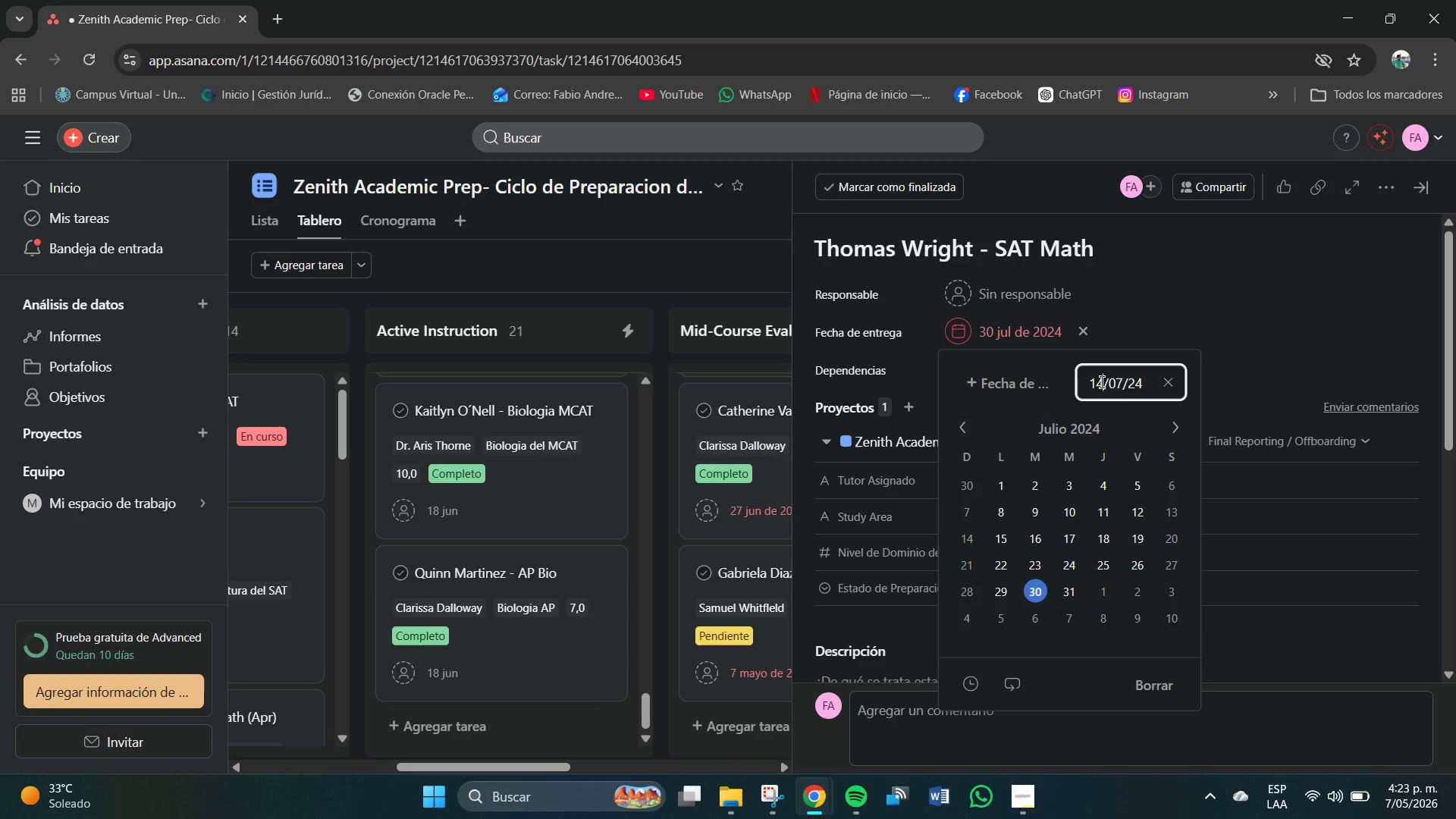 
key(Numpad4)
 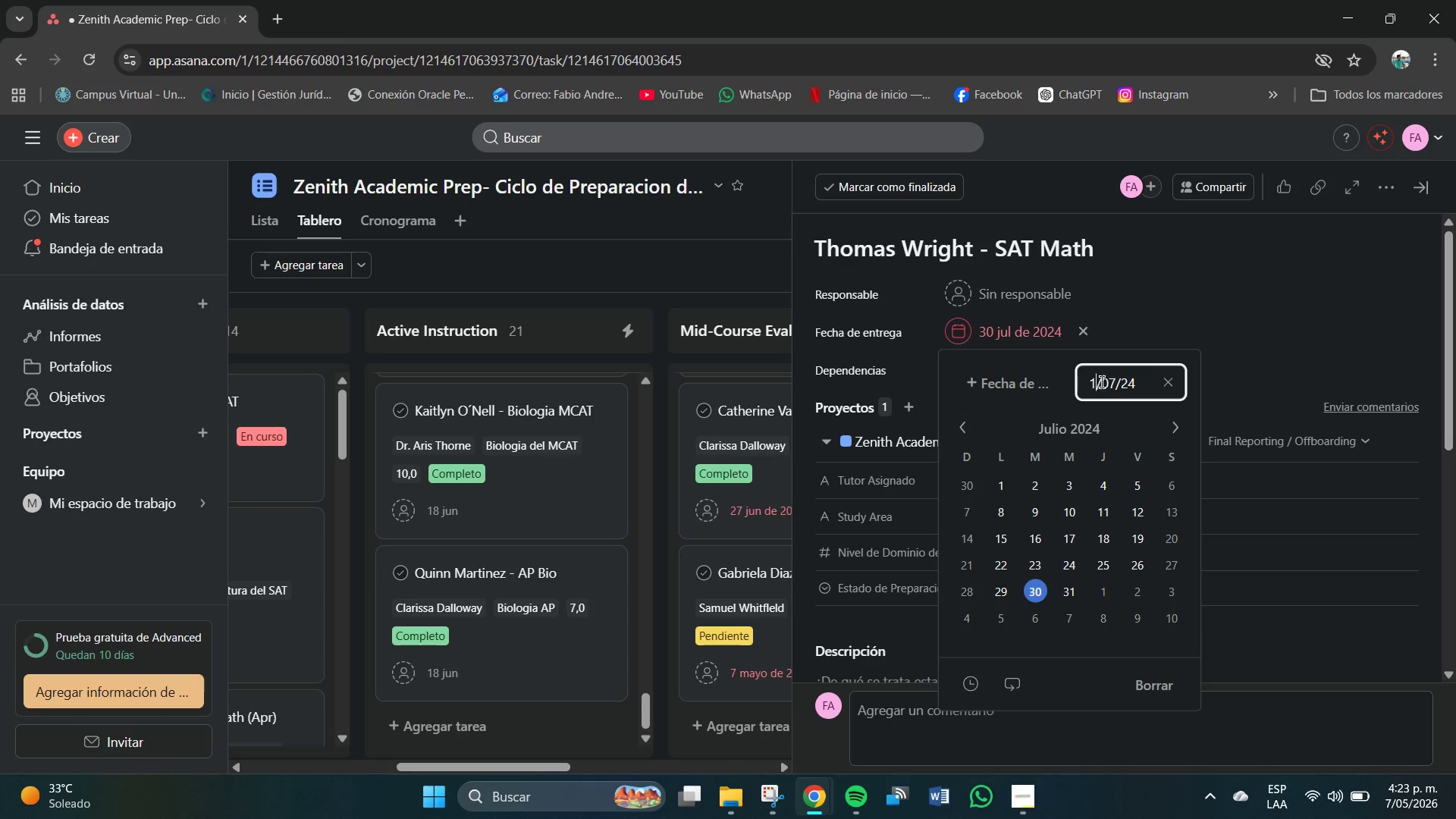 
key(Backspace)
 